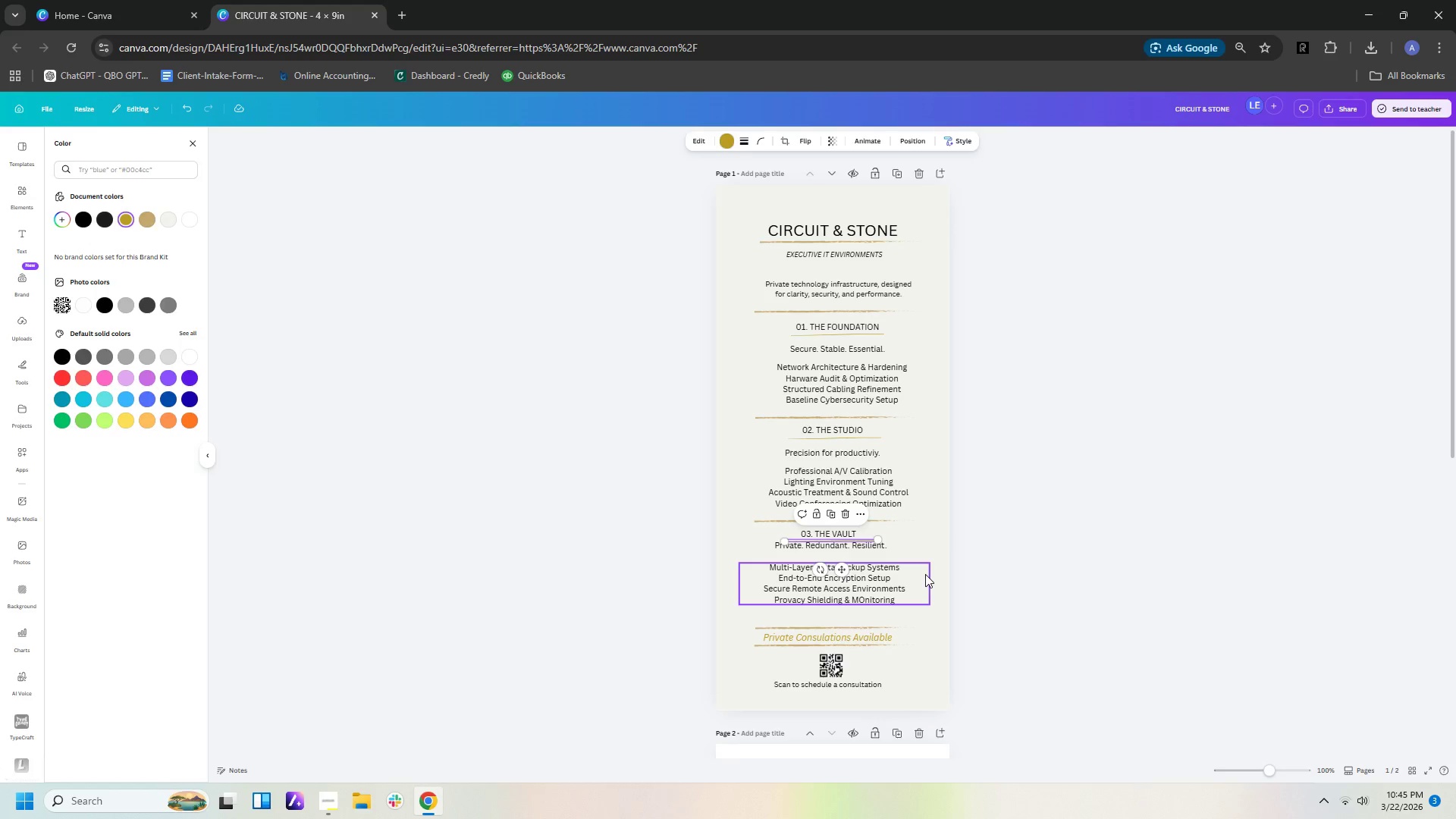 
left_click([925, 574])
 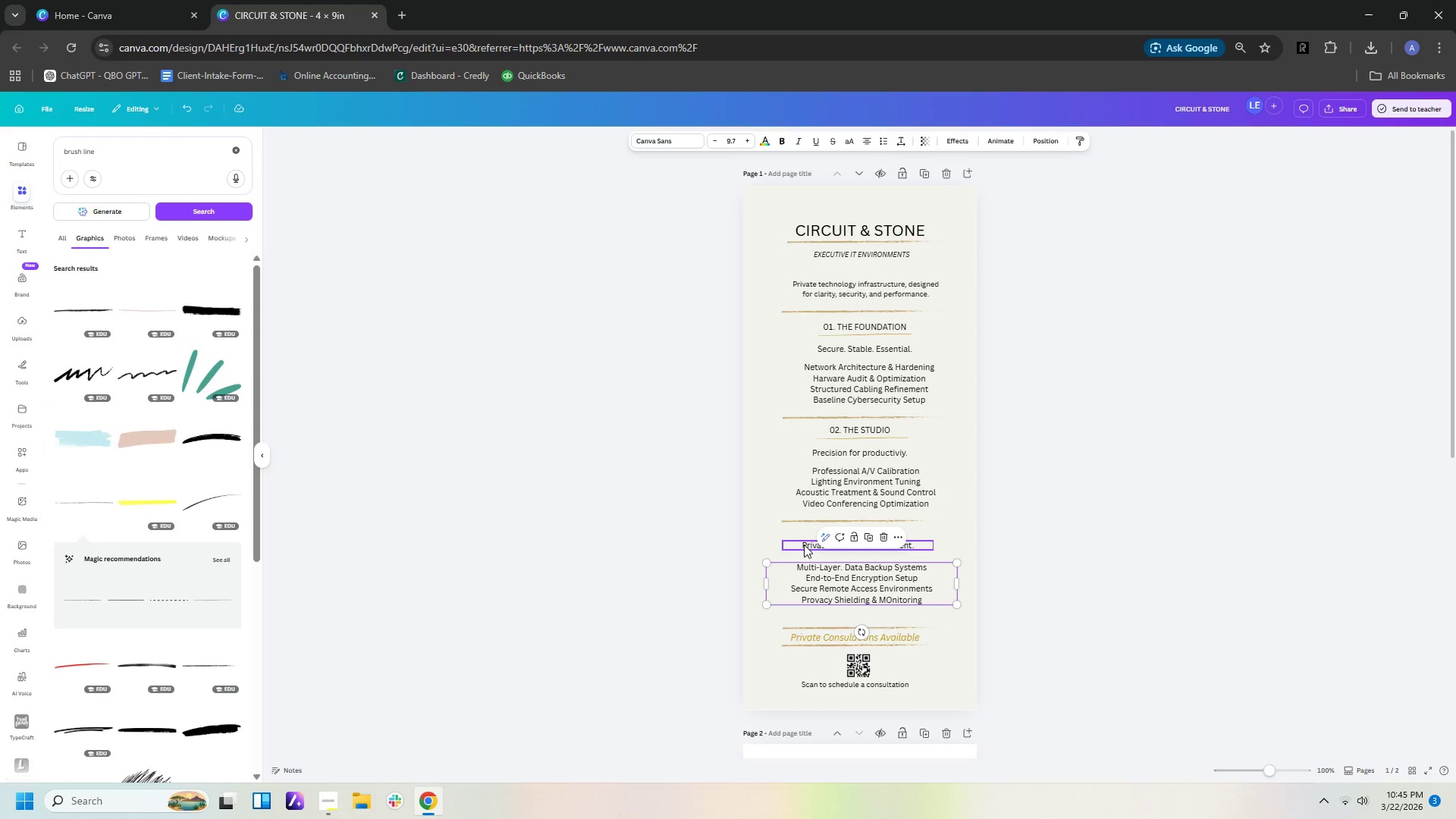 
left_click([802, 544])
 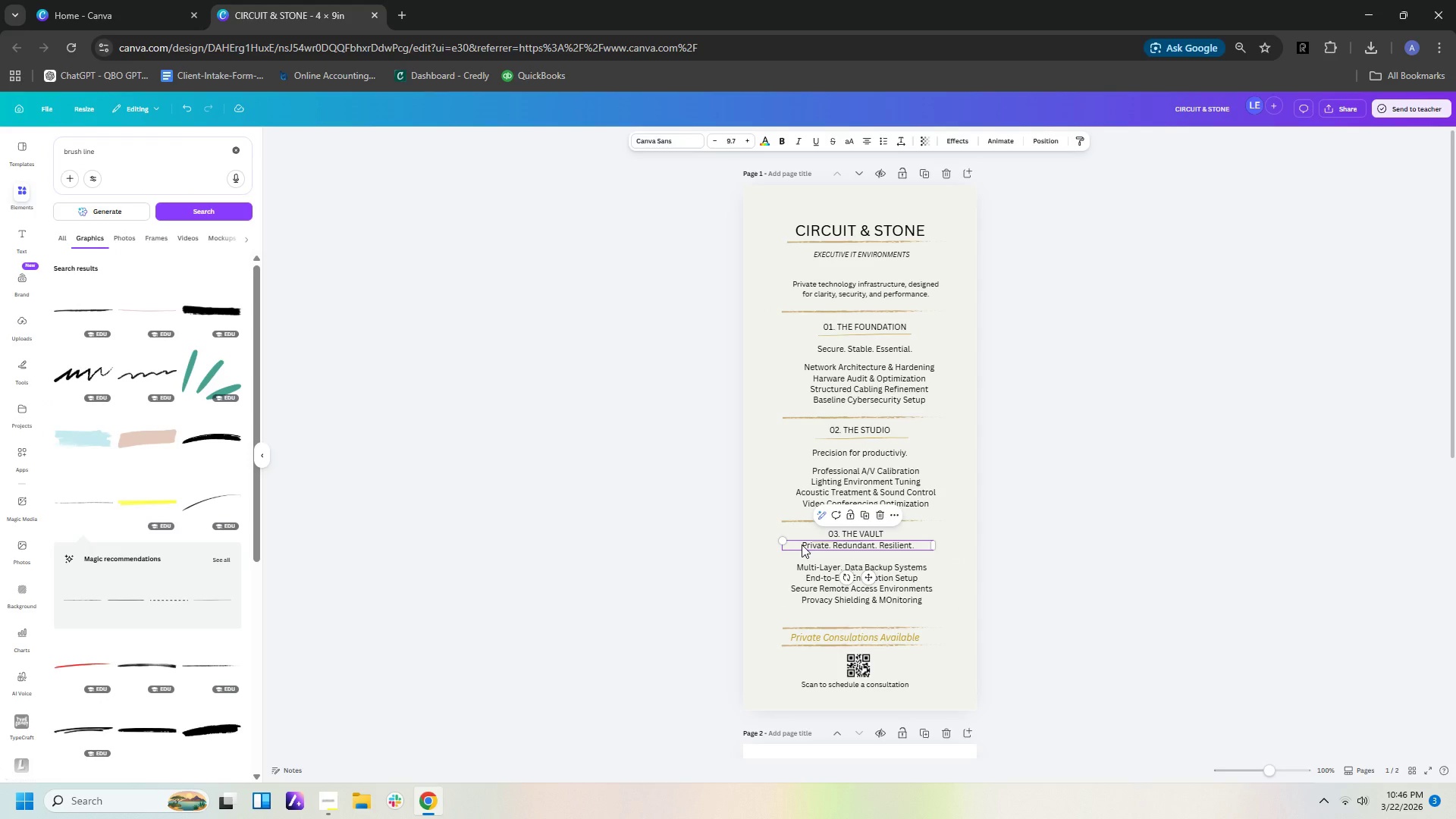 
left_click([802, 544])
 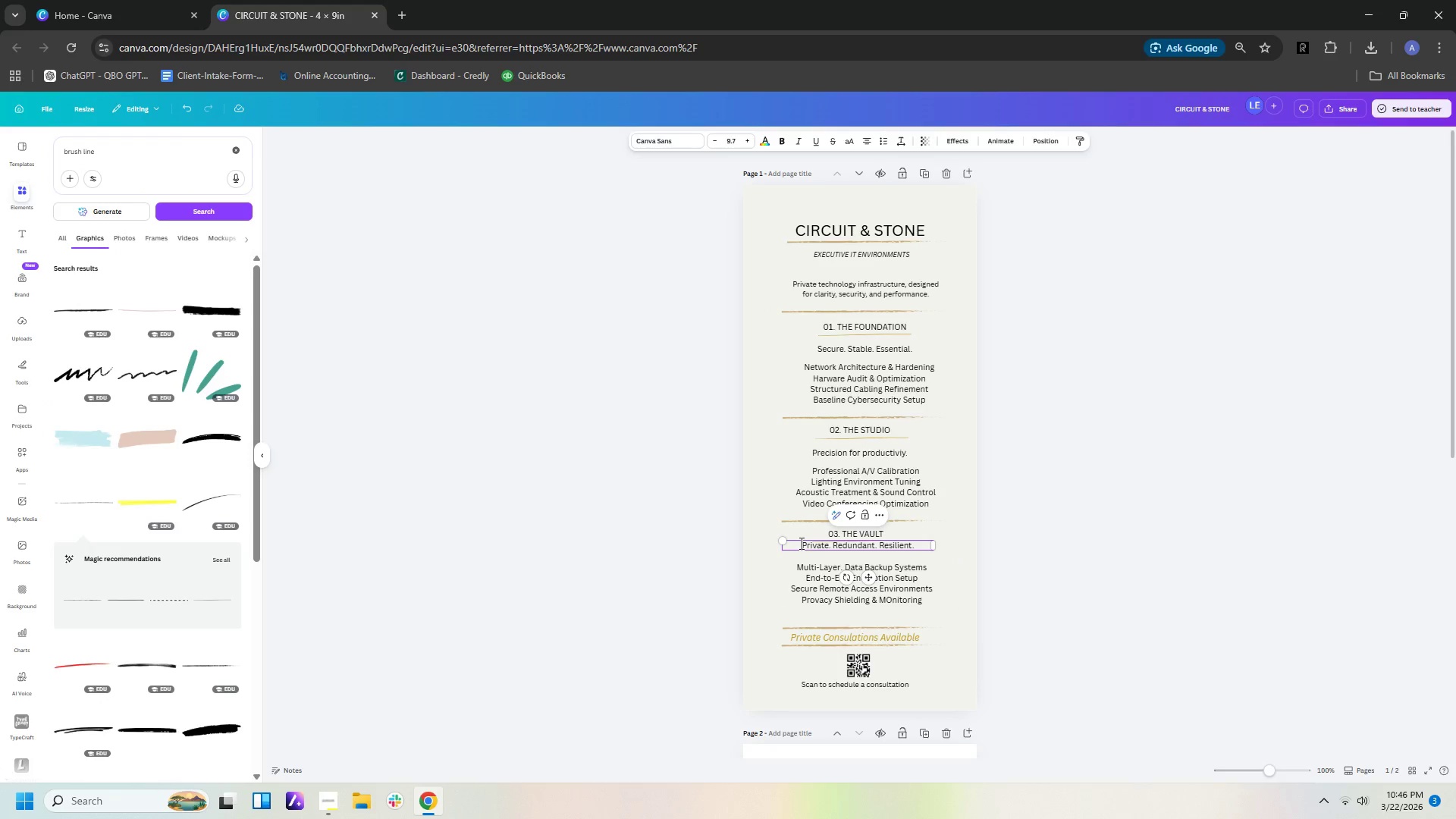 
key(Enter)
 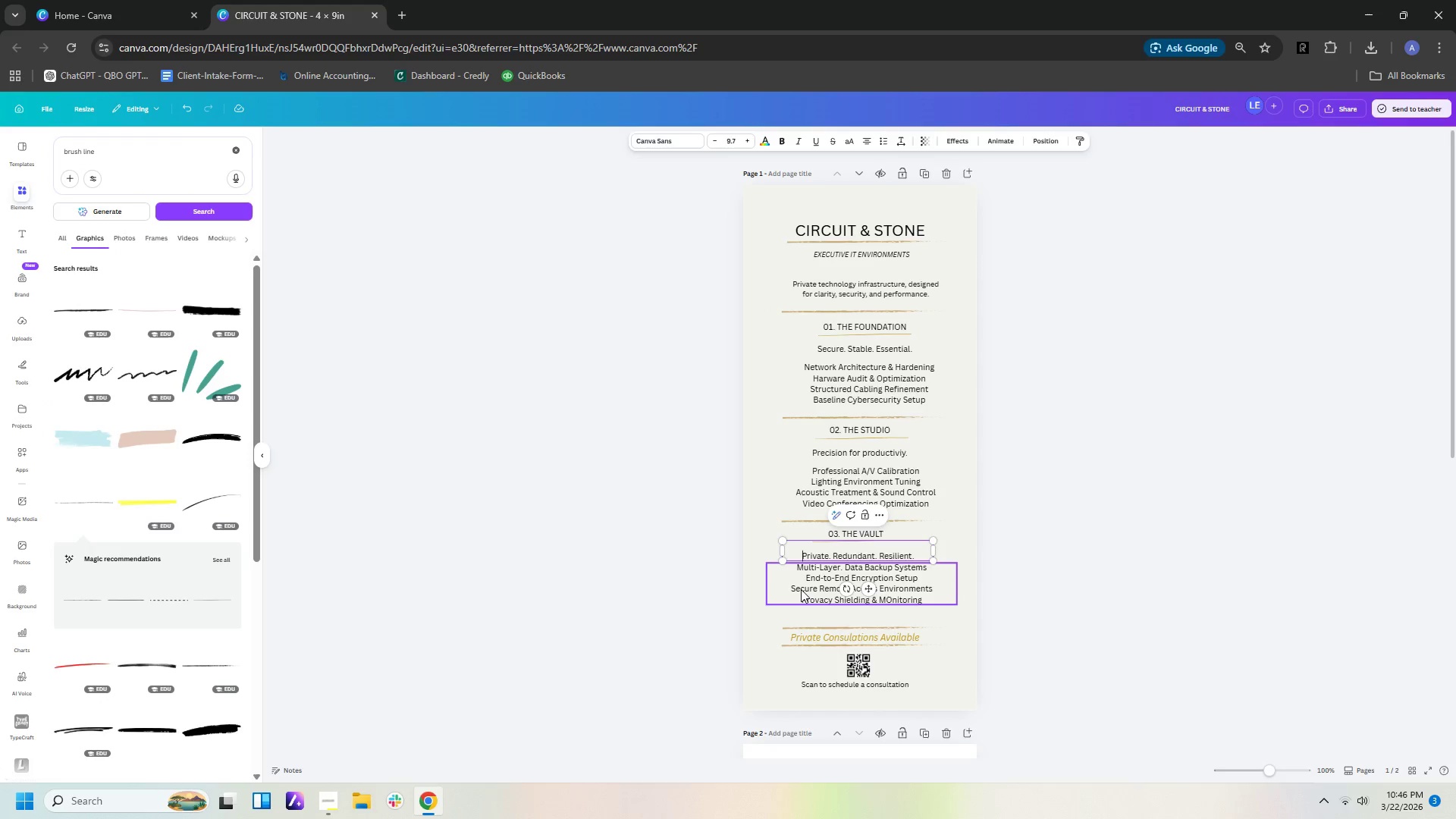 
left_click([806, 583])
 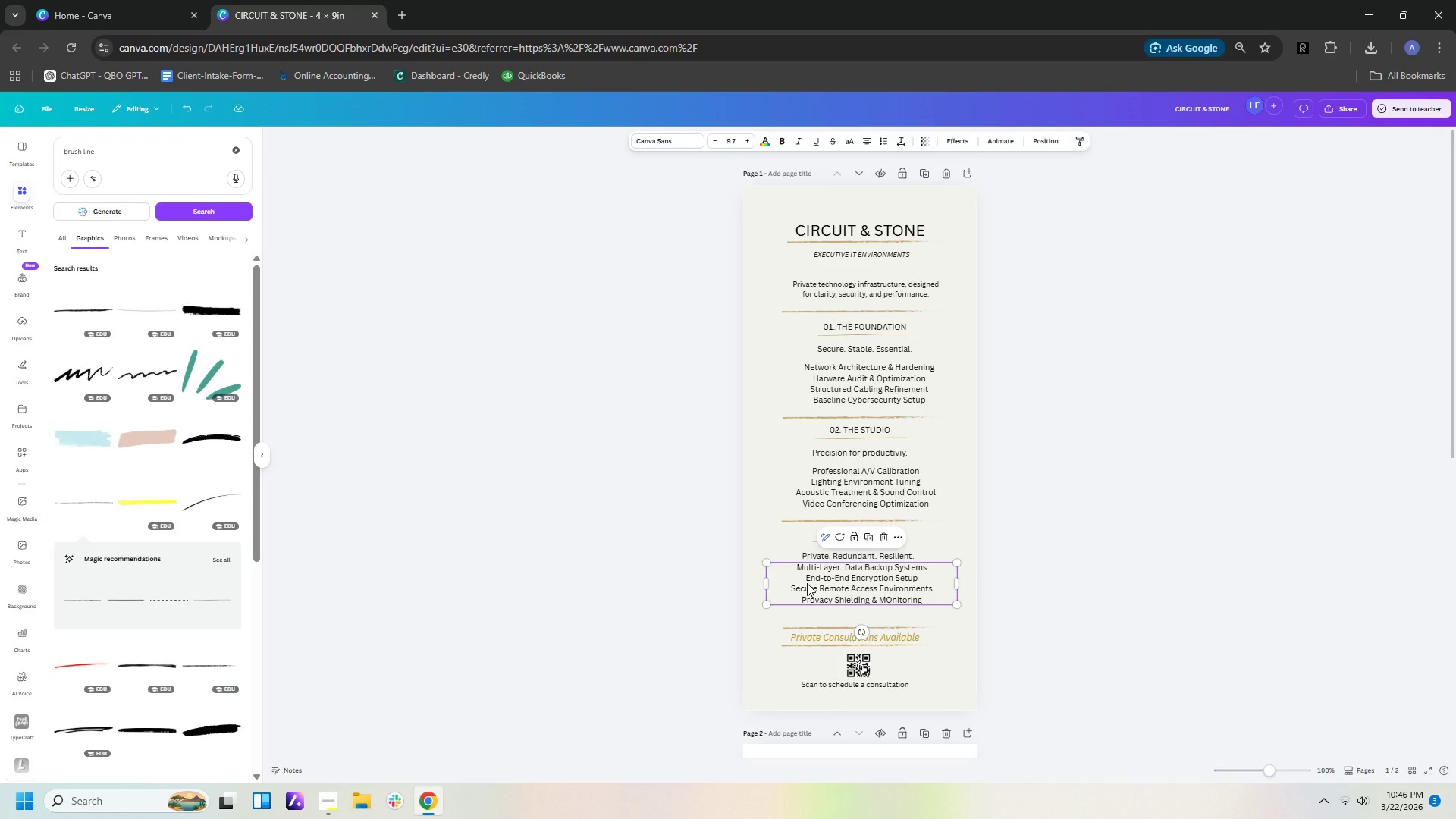 
left_click_drag(start_coordinate=[807, 583], to_coordinate=[807, 592])
 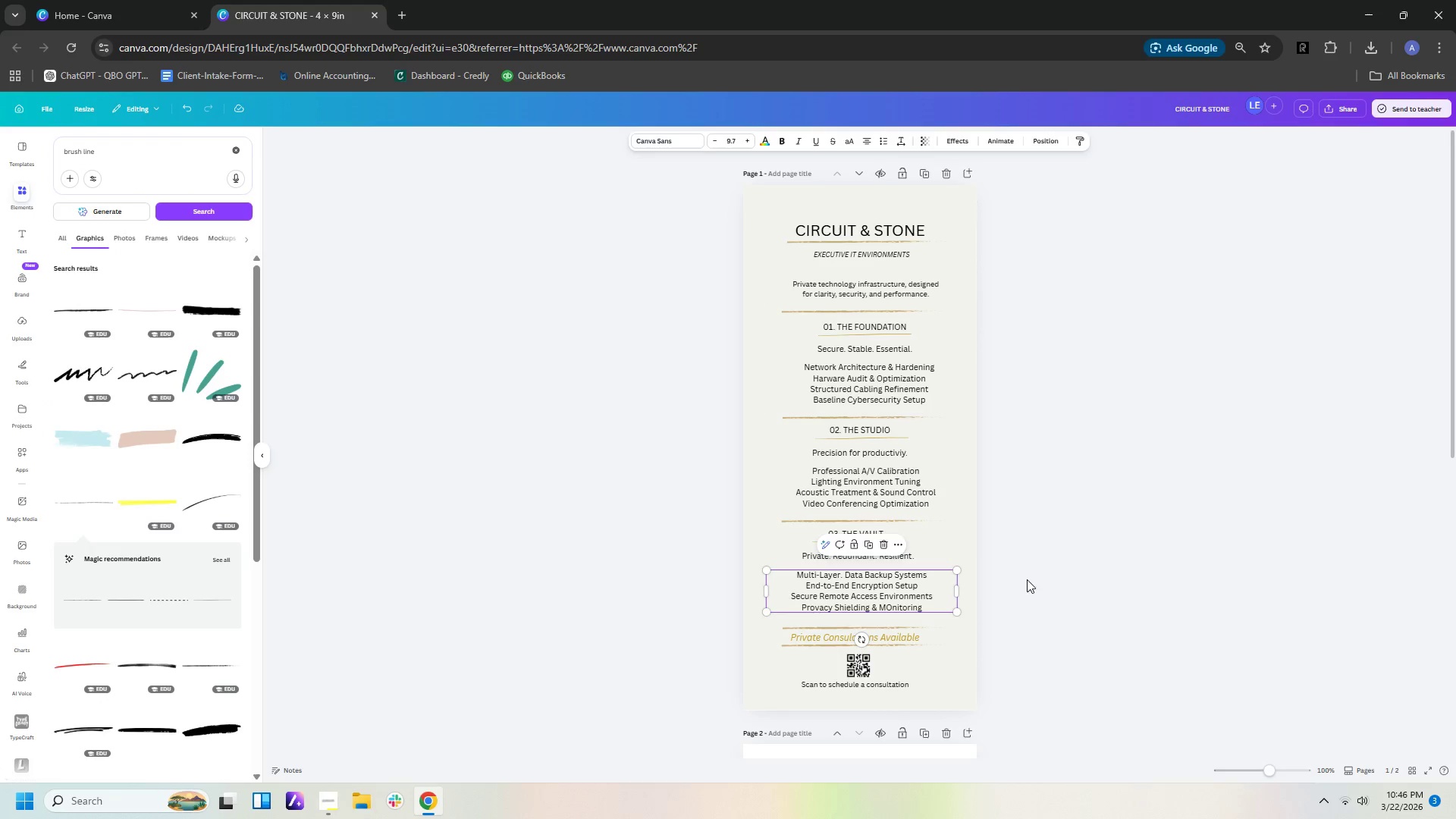 
left_click([1050, 579])
 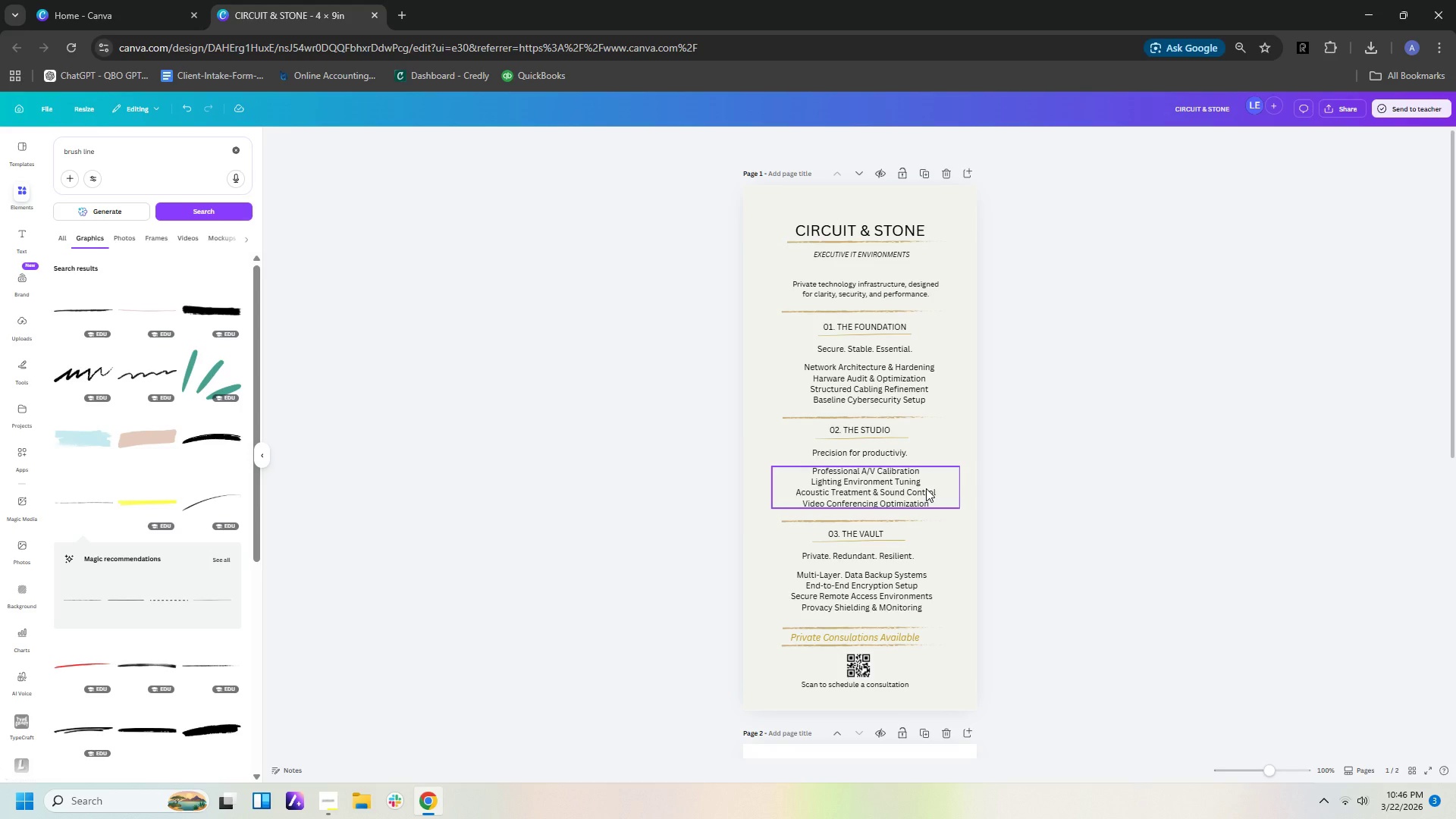 
wait(17.06)
 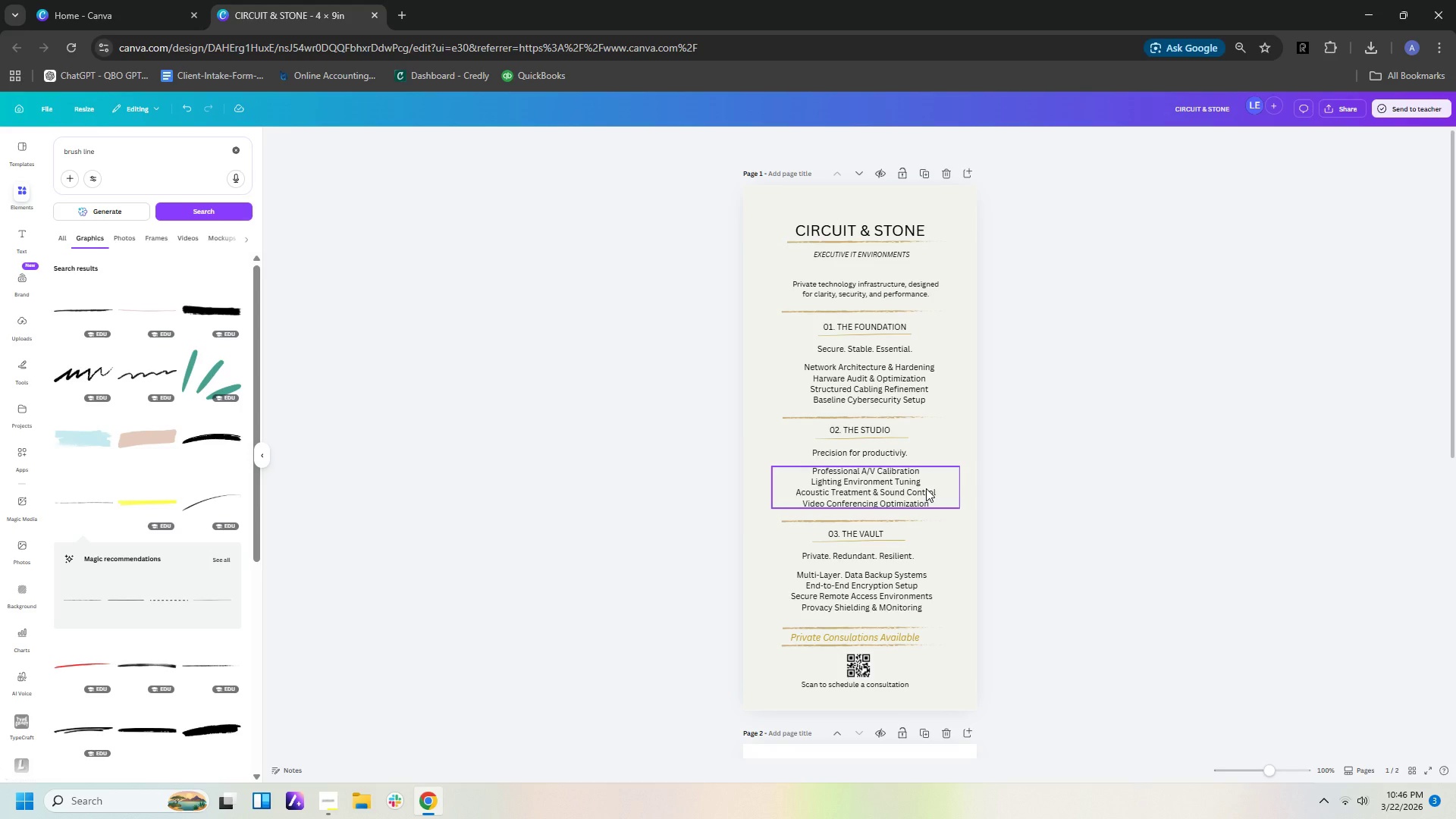 
left_click([1346, 626])
 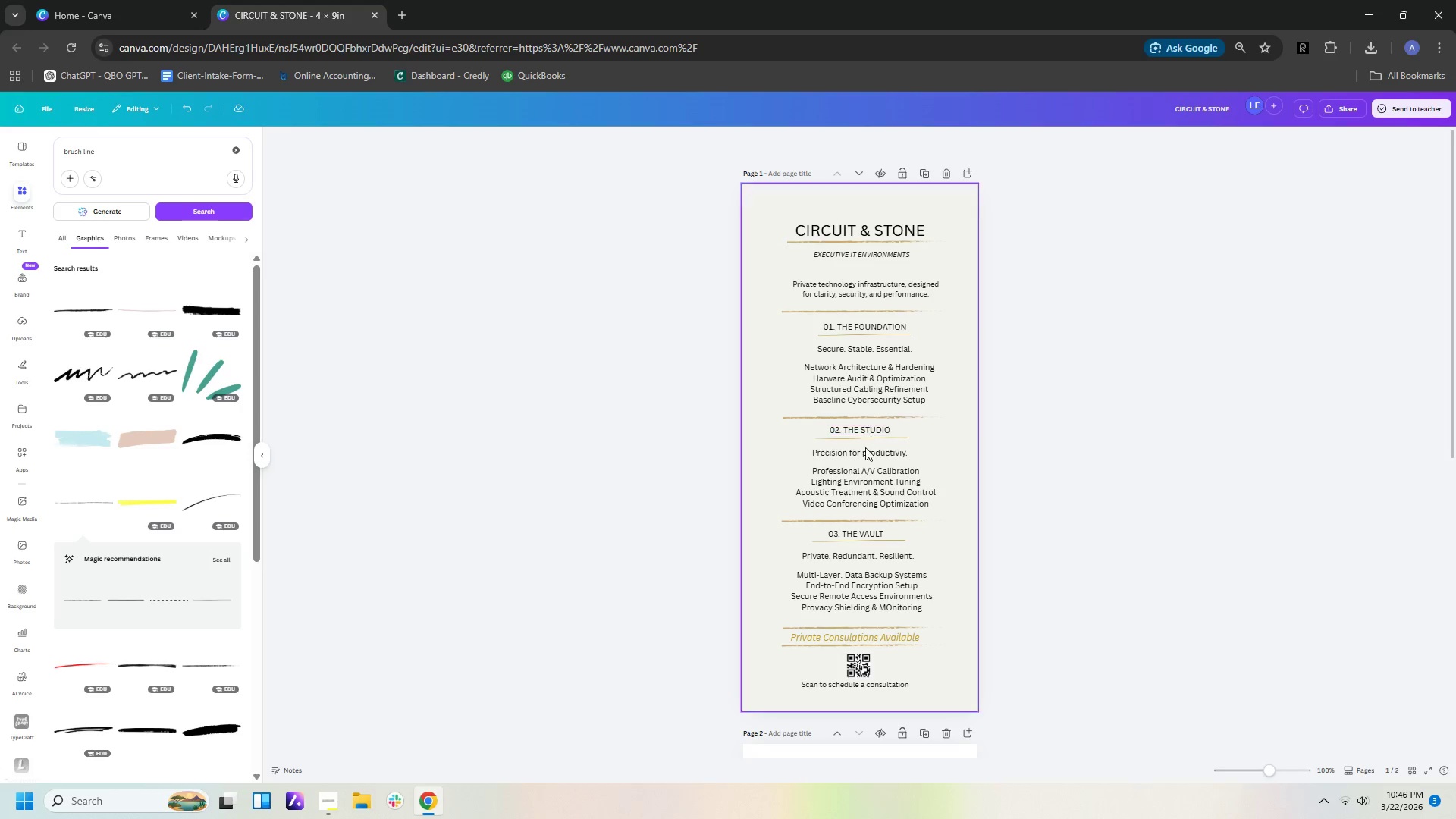 
left_click([868, 453])
 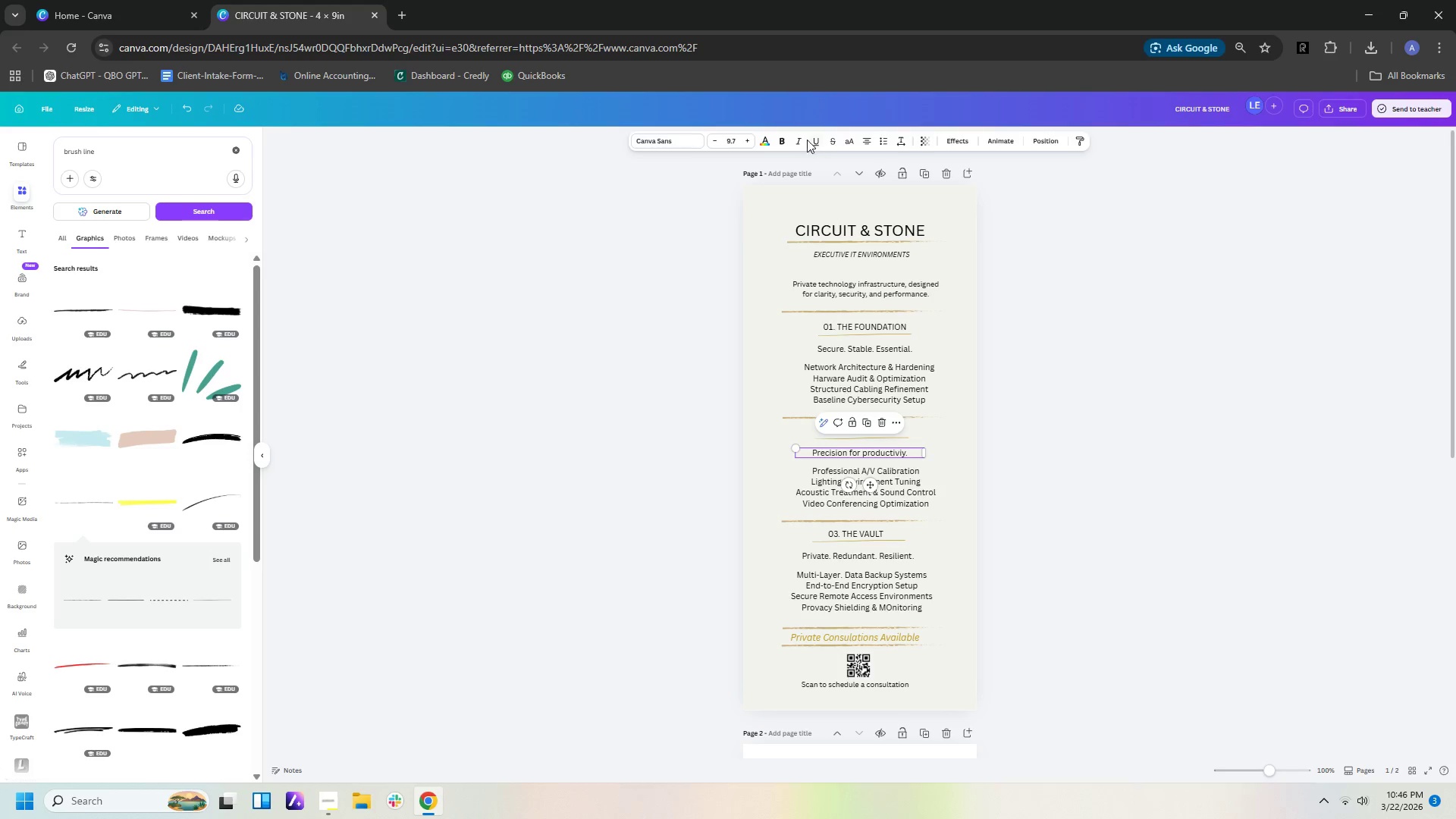 
left_click([795, 140])
 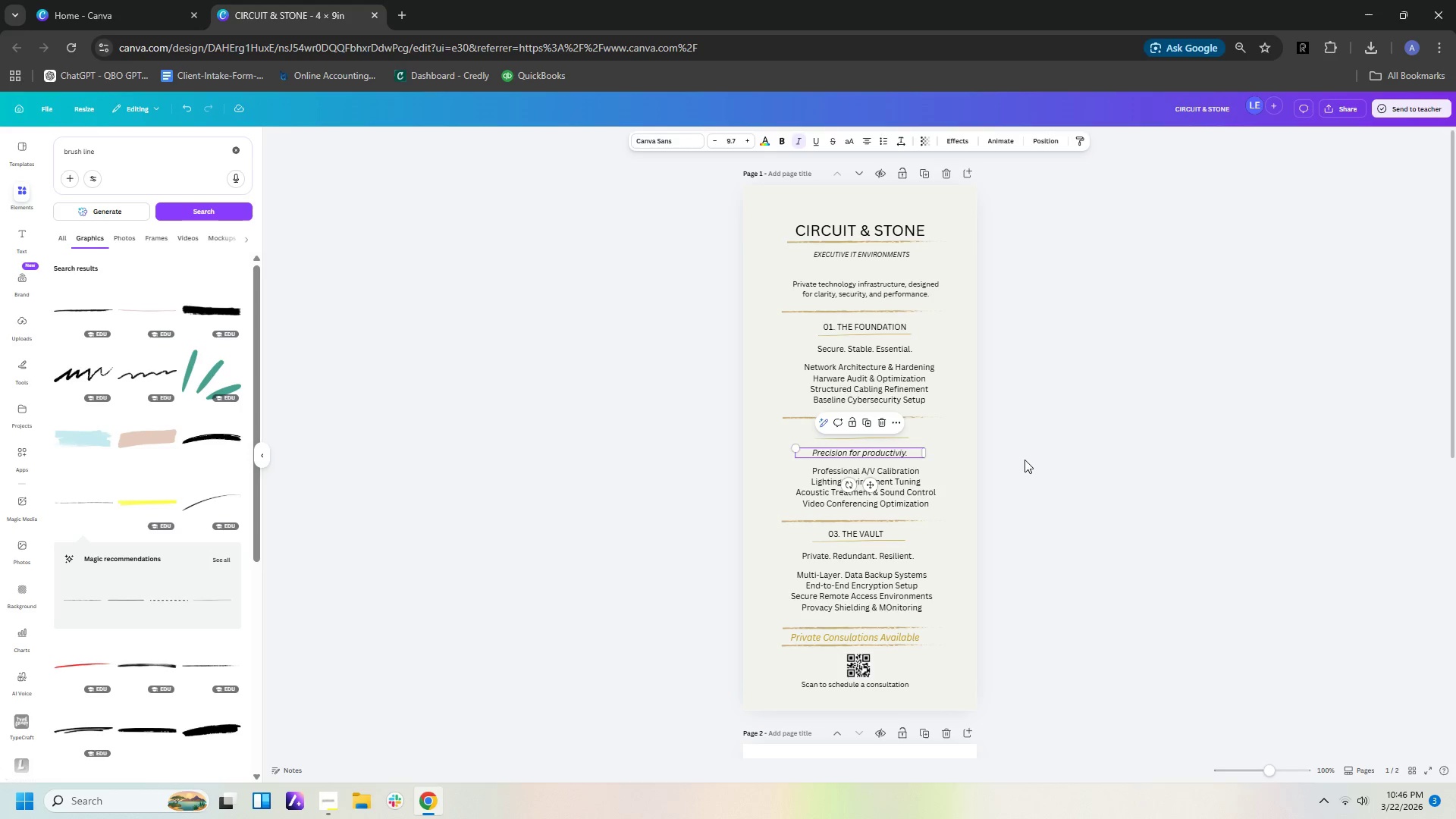 
left_click([1028, 460])
 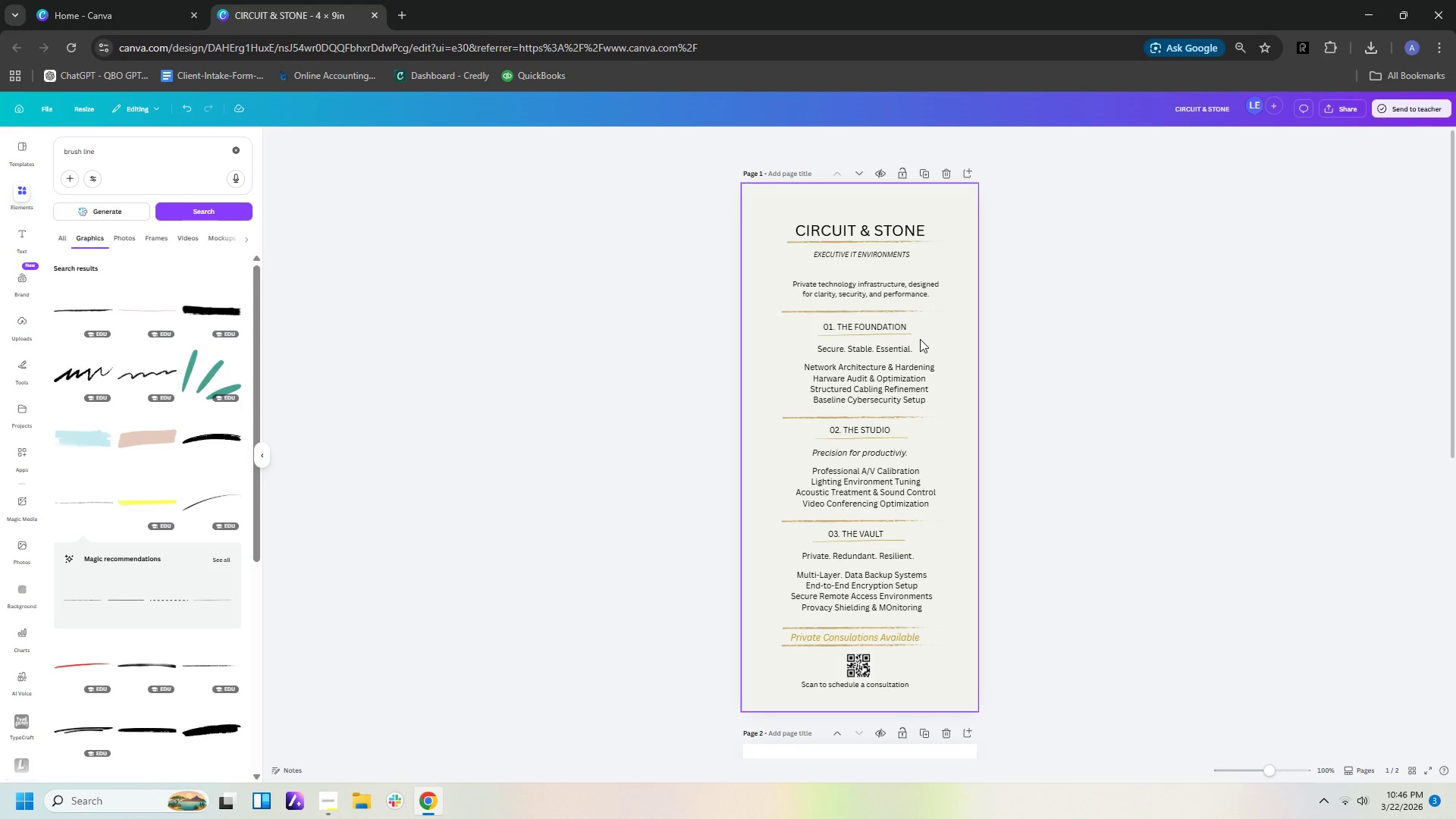 
left_click([889, 350])
 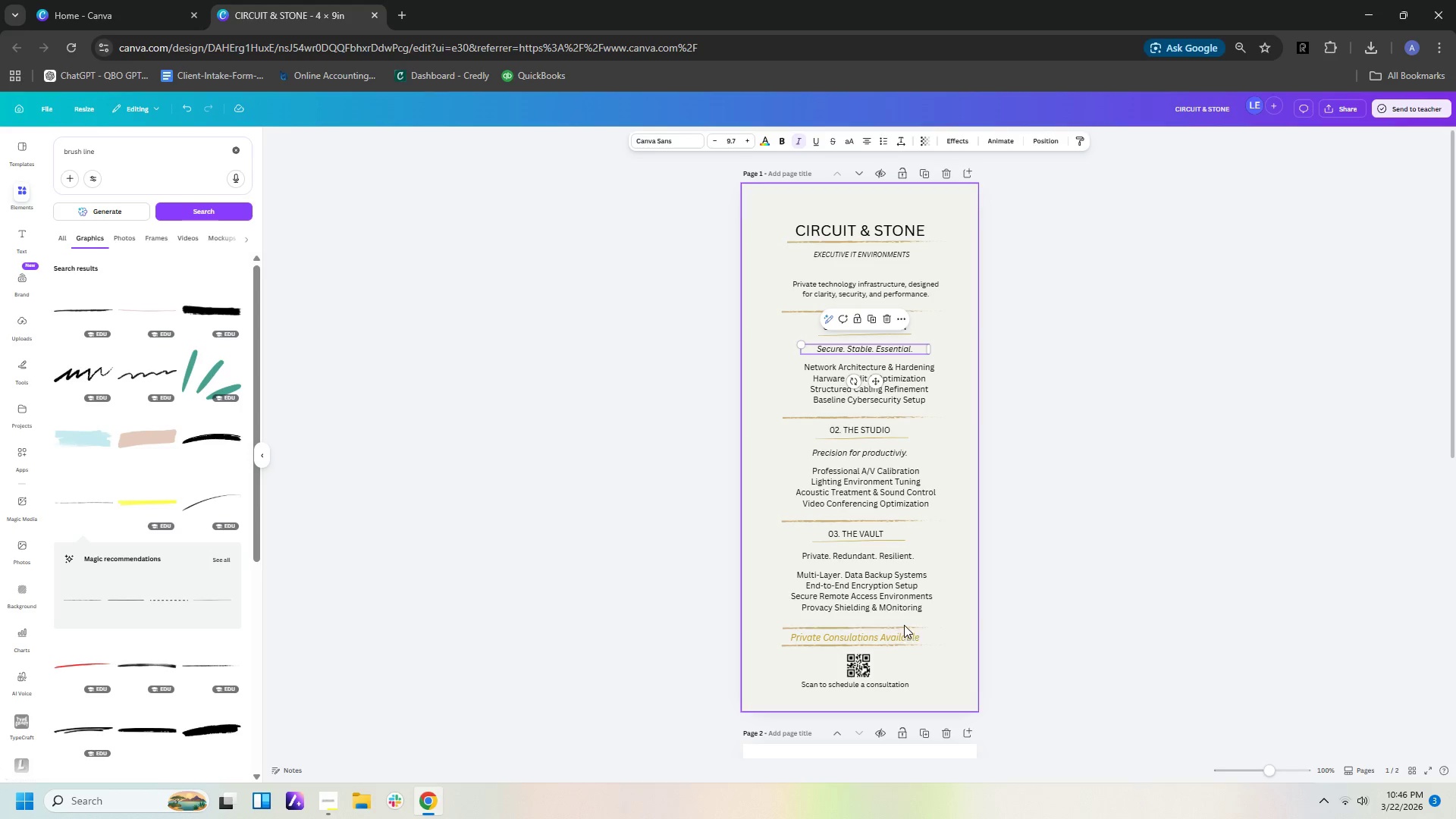 
left_click([900, 560])
 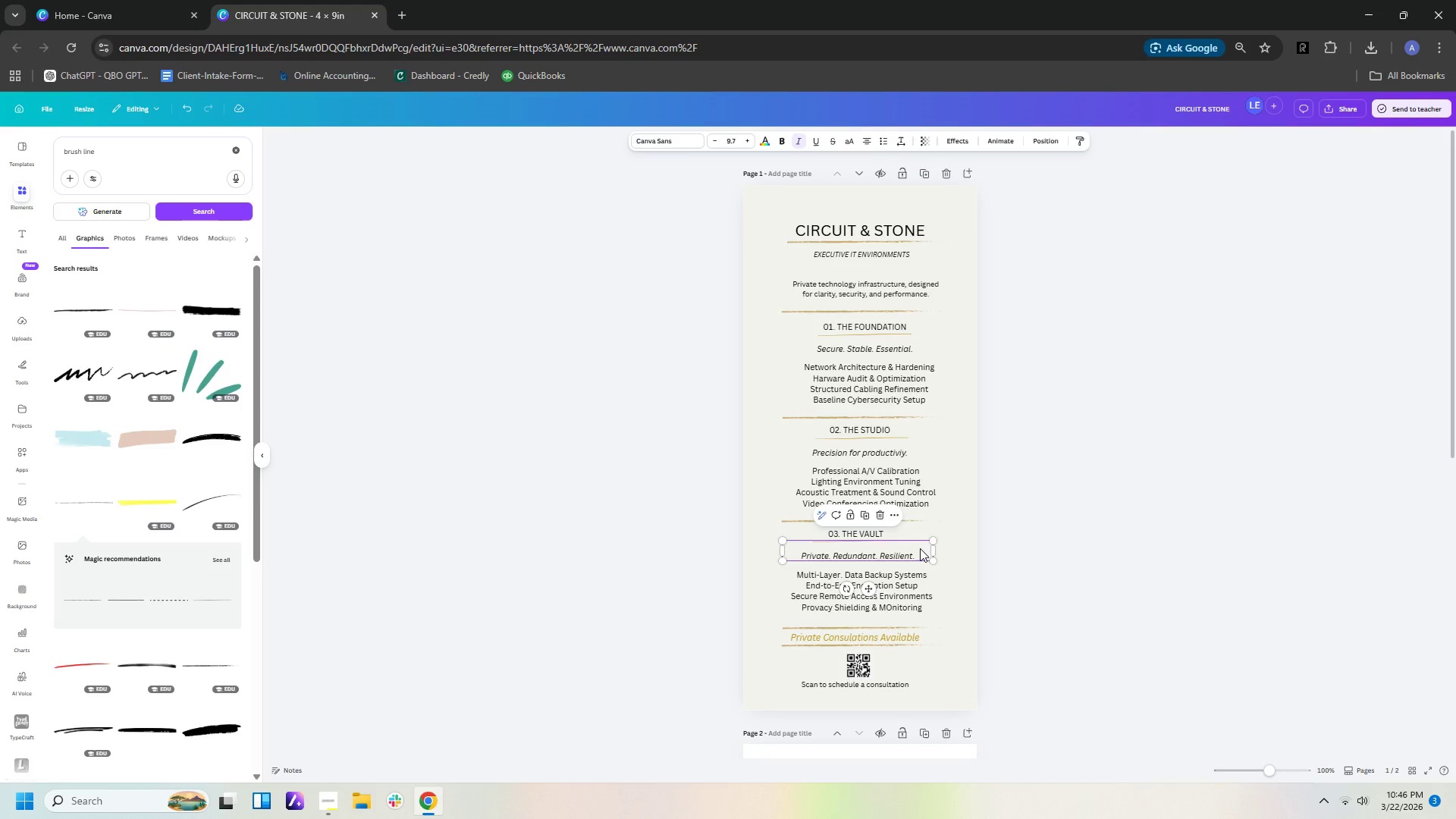 
wait(5.66)
 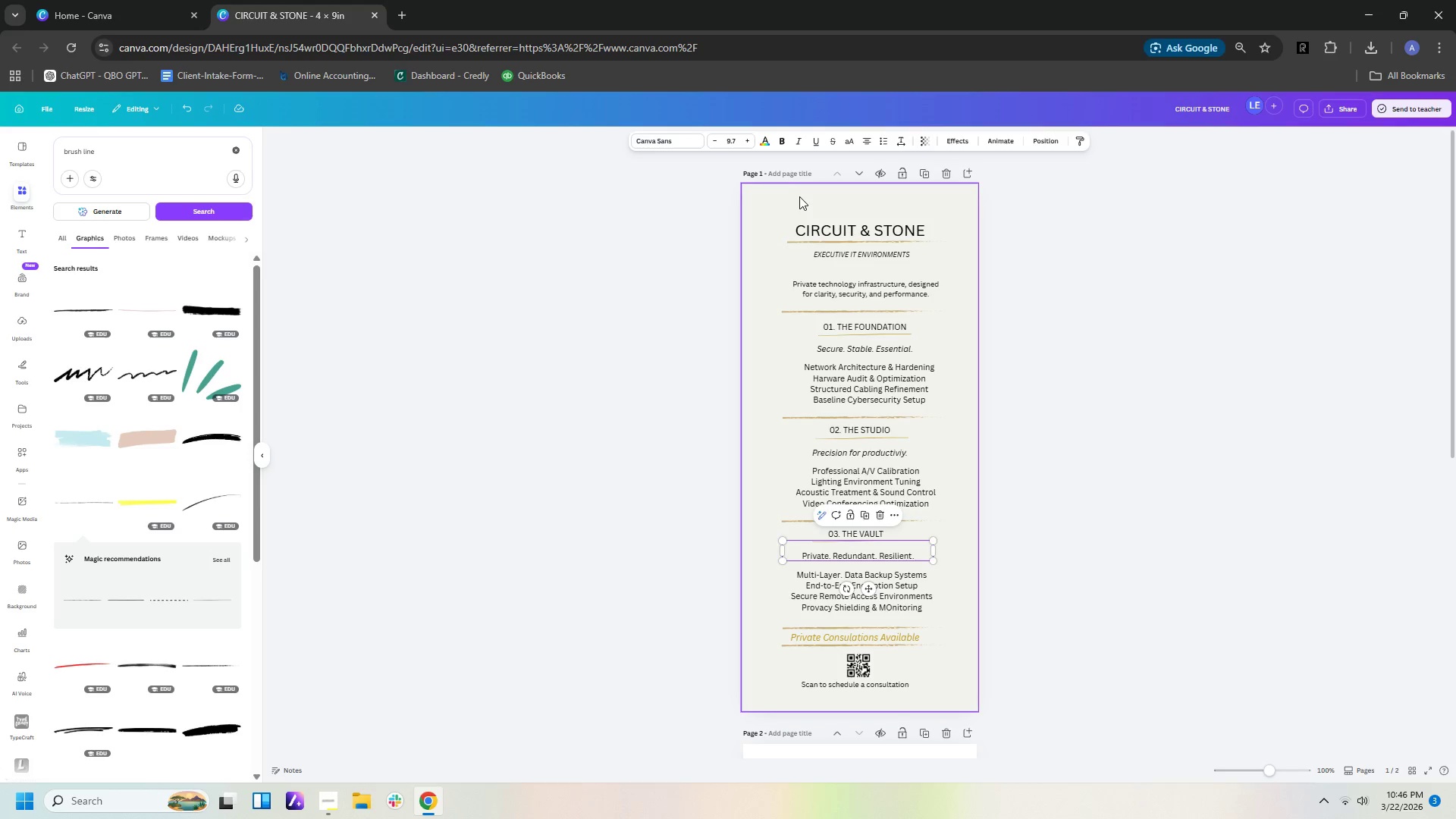 
left_click_drag(start_coordinate=[937, 538], to_coordinate=[936, 554])
 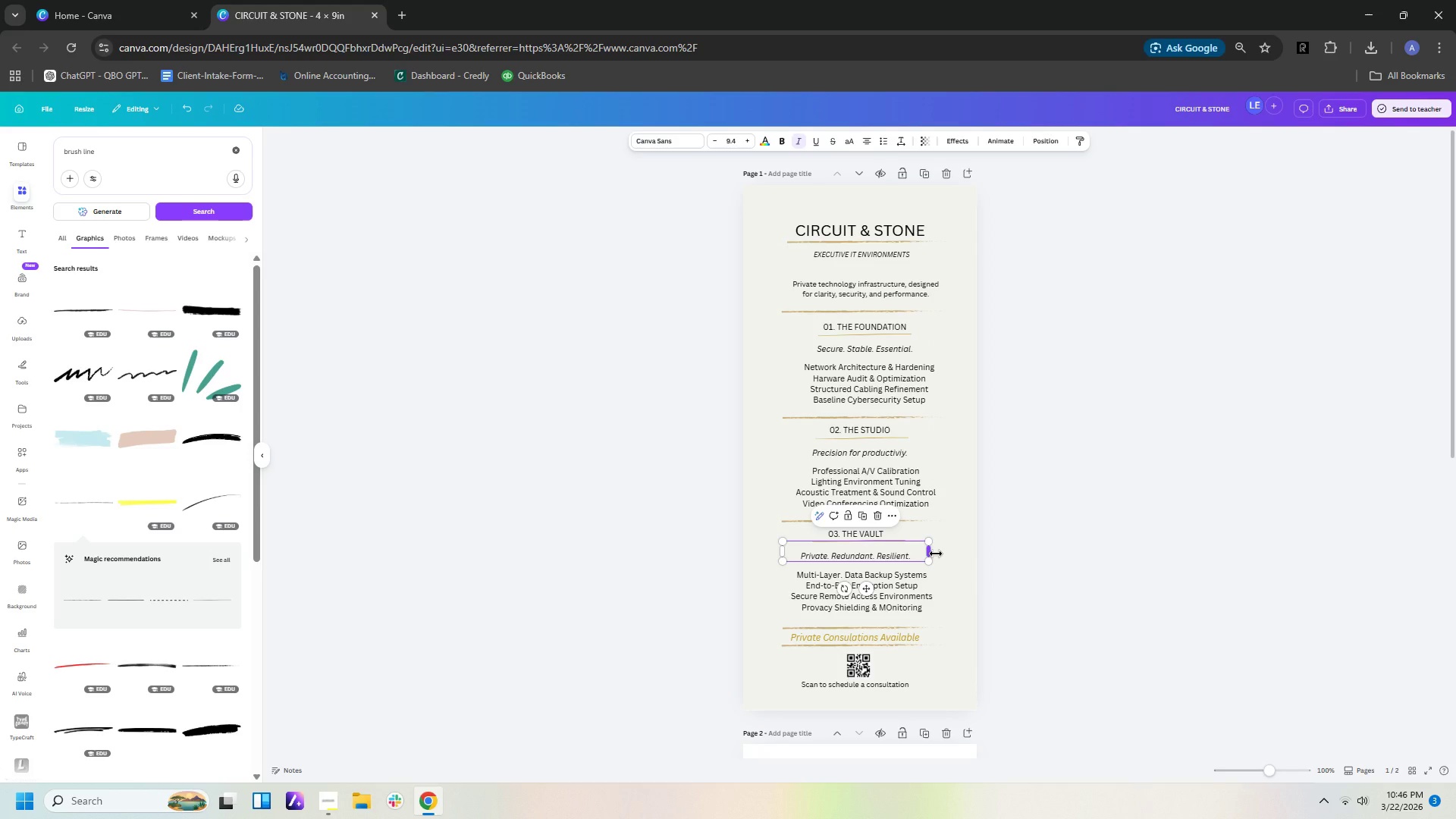 
left_click_drag(start_coordinate=[936, 554], to_coordinate=[933, 560])
 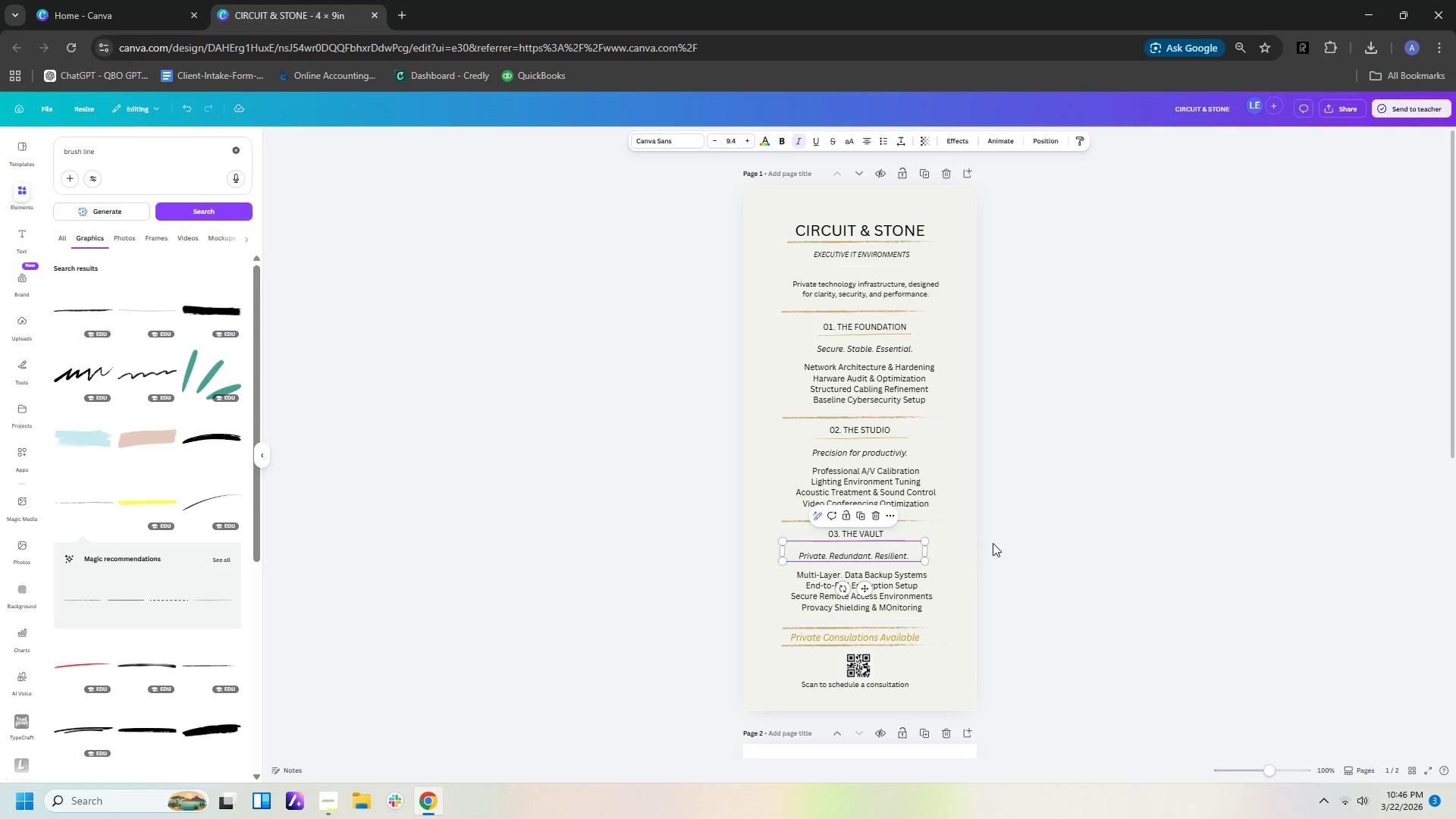 
left_click([993, 543])
 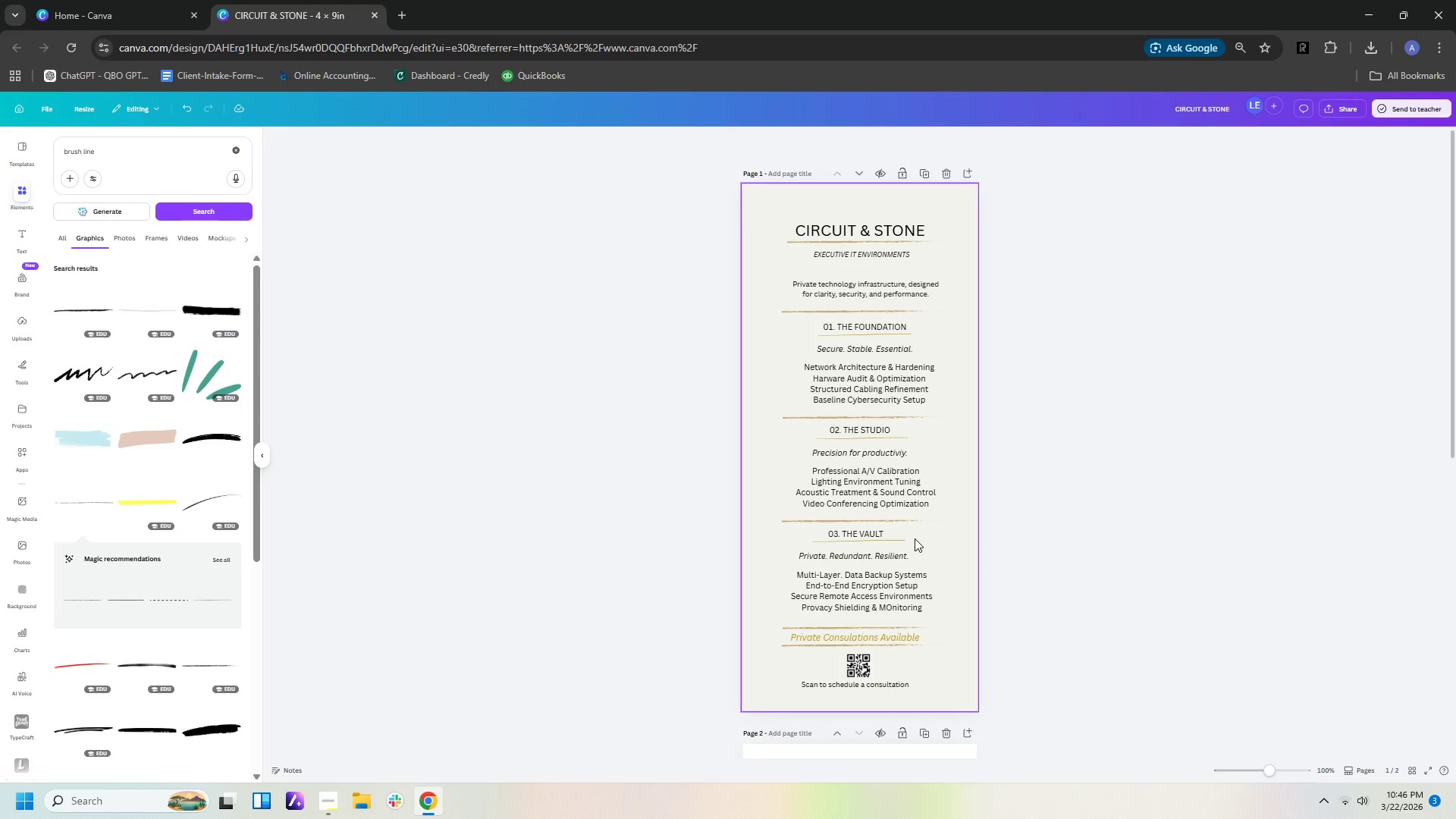 
left_click([910, 554])
 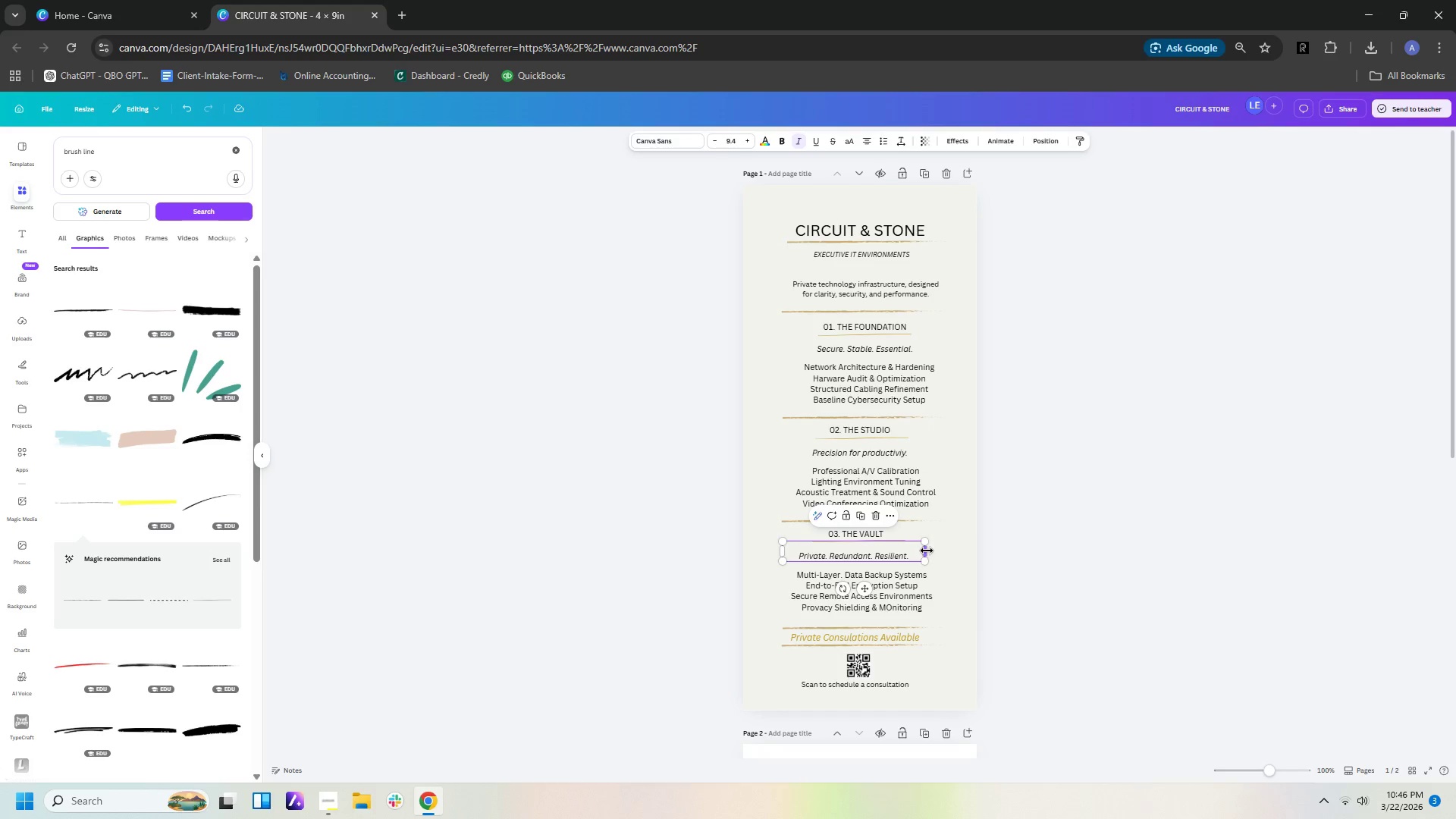 
left_click_drag(start_coordinate=[927, 551], to_coordinate=[939, 548])
 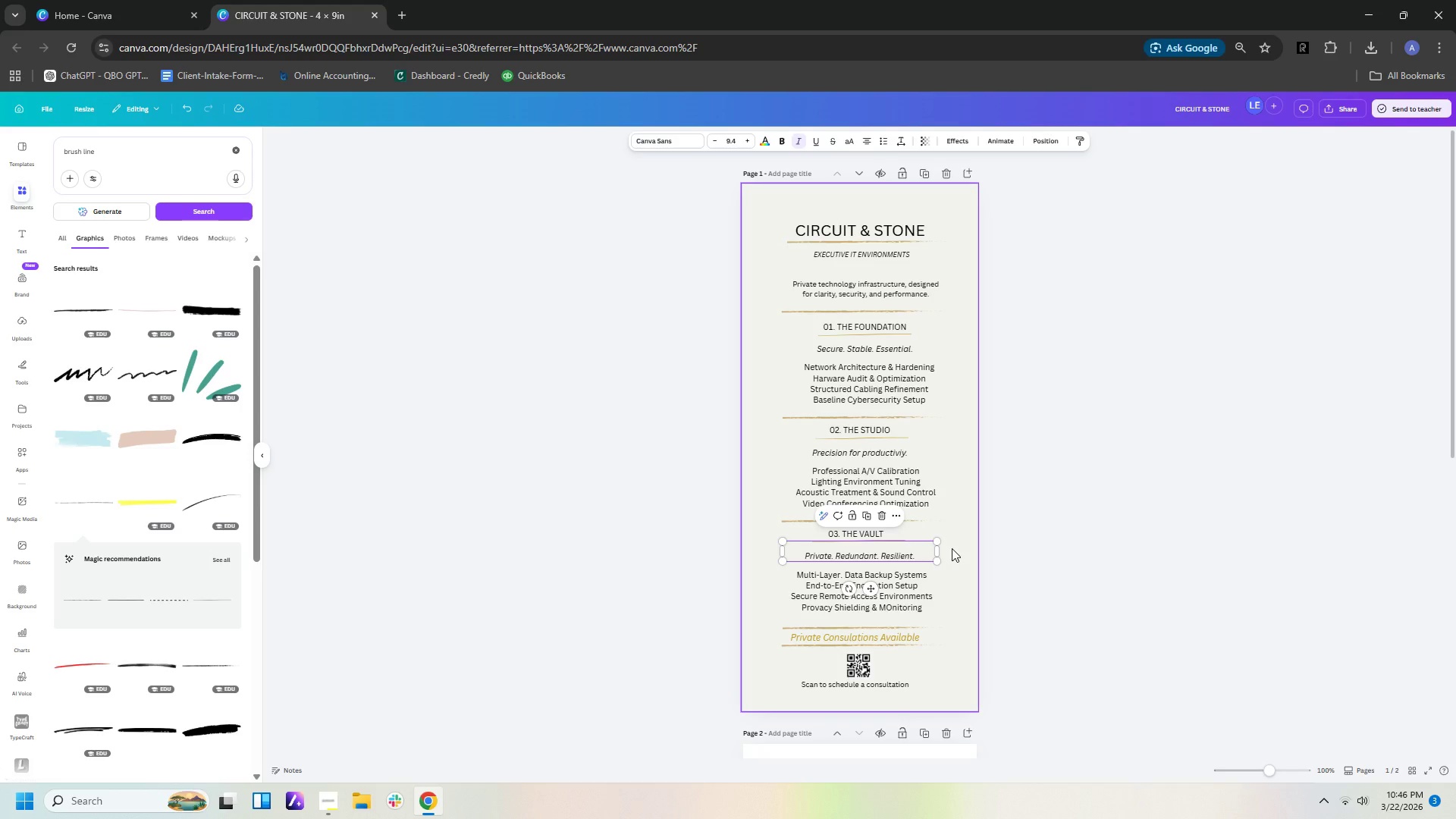 
left_click_drag(start_coordinate=[993, 579], to_coordinate=[998, 581])
 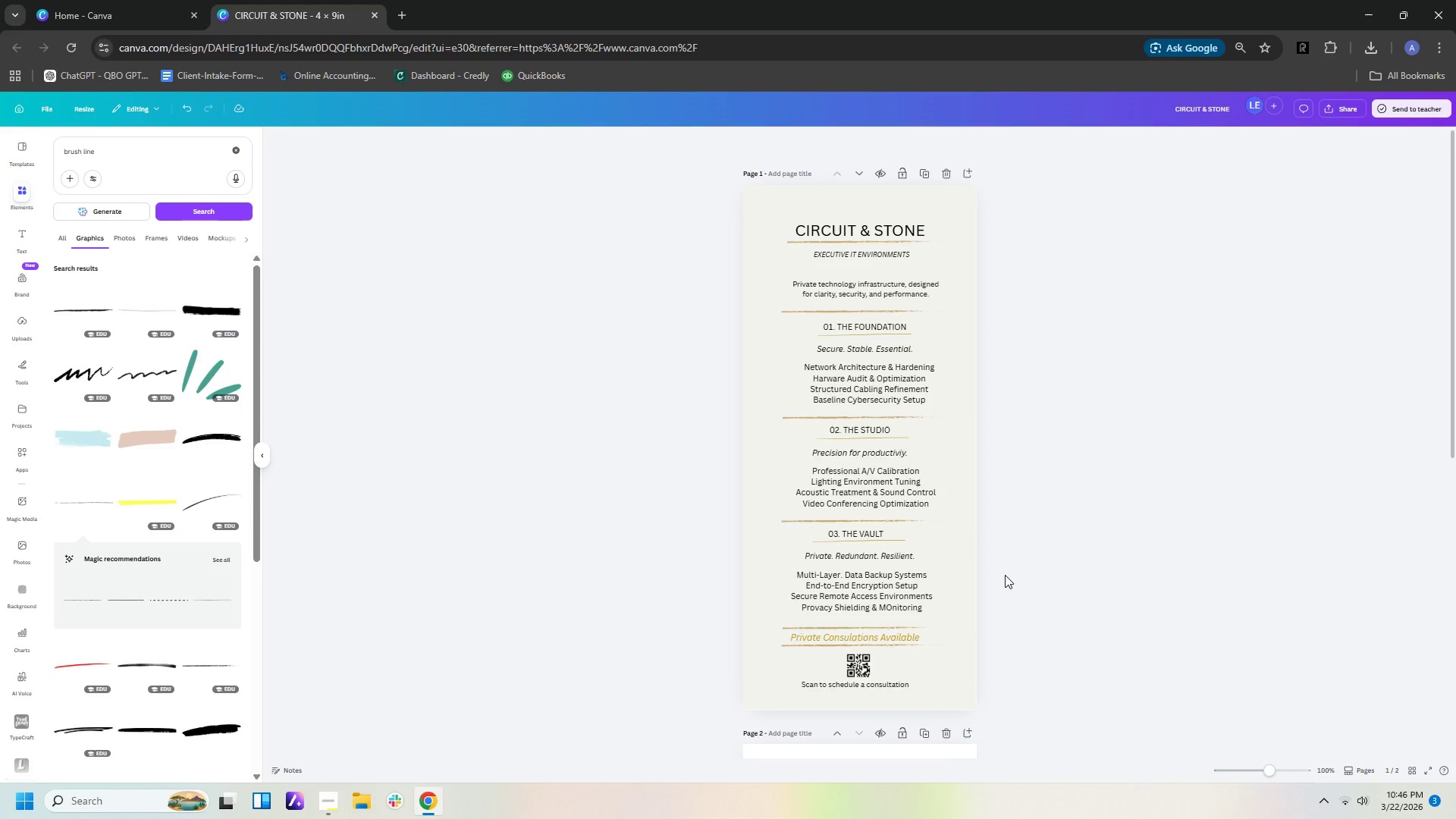 
scroll: coordinate [1006, 571], scroll_direction: down, amount: 5.0
 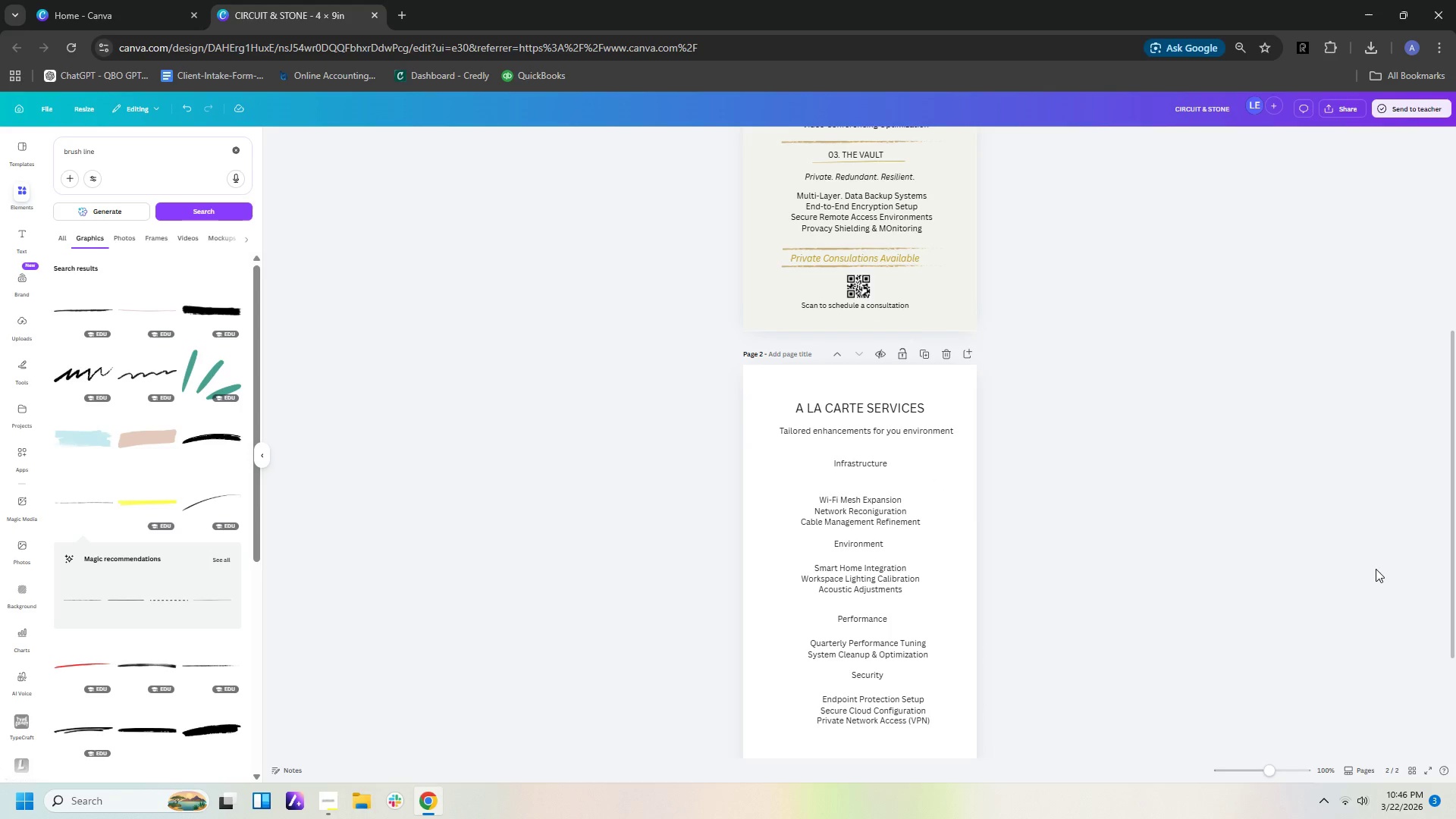 
scroll: coordinate [1194, 338], scroll_direction: up, amount: 7.0
 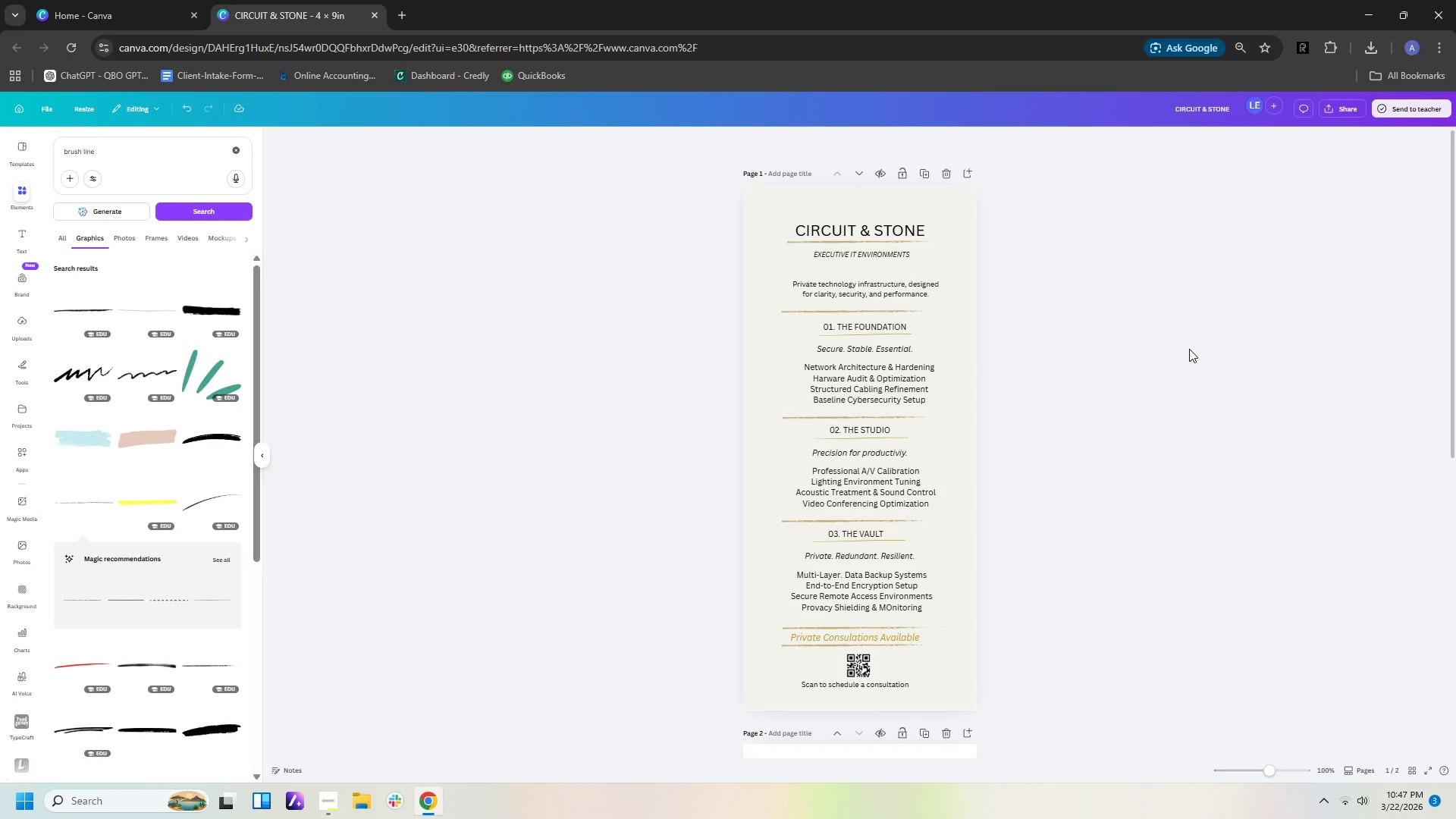 
wait(7.15)
 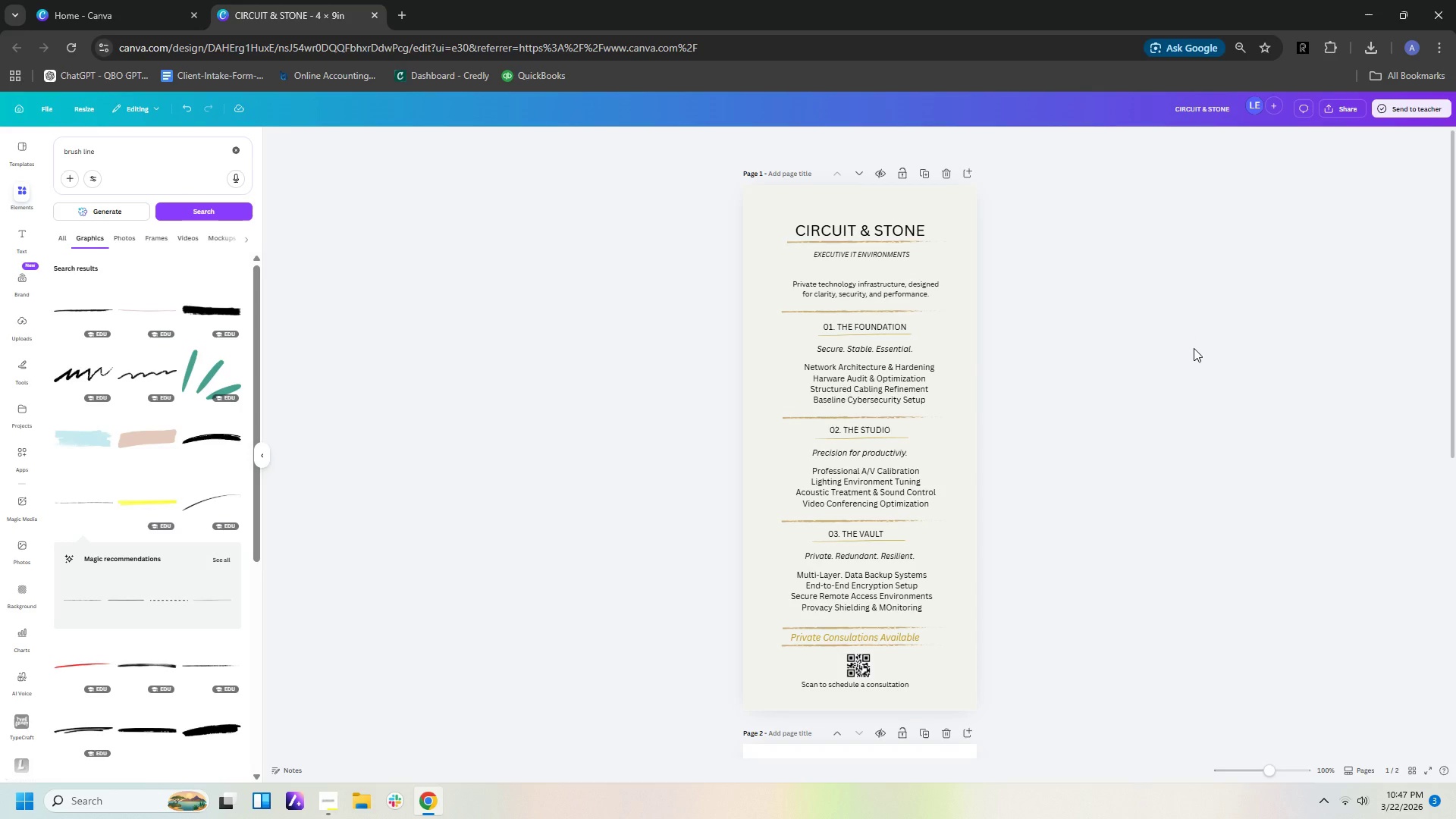 
scroll: coordinate [1213, 518], scroll_direction: down, amount: 6.0
 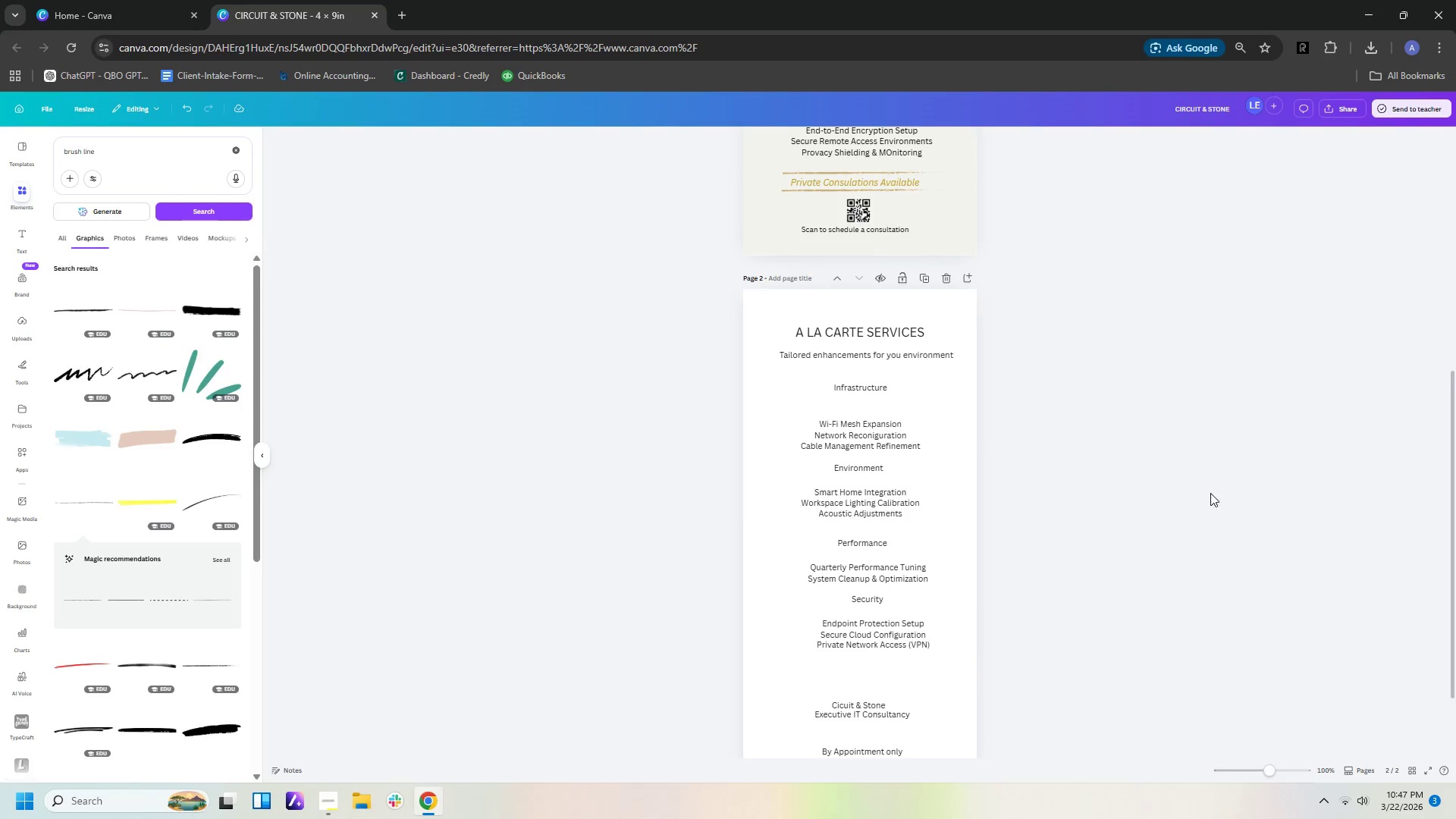 
scroll: coordinate [1216, 458], scroll_direction: up, amount: 8.0
 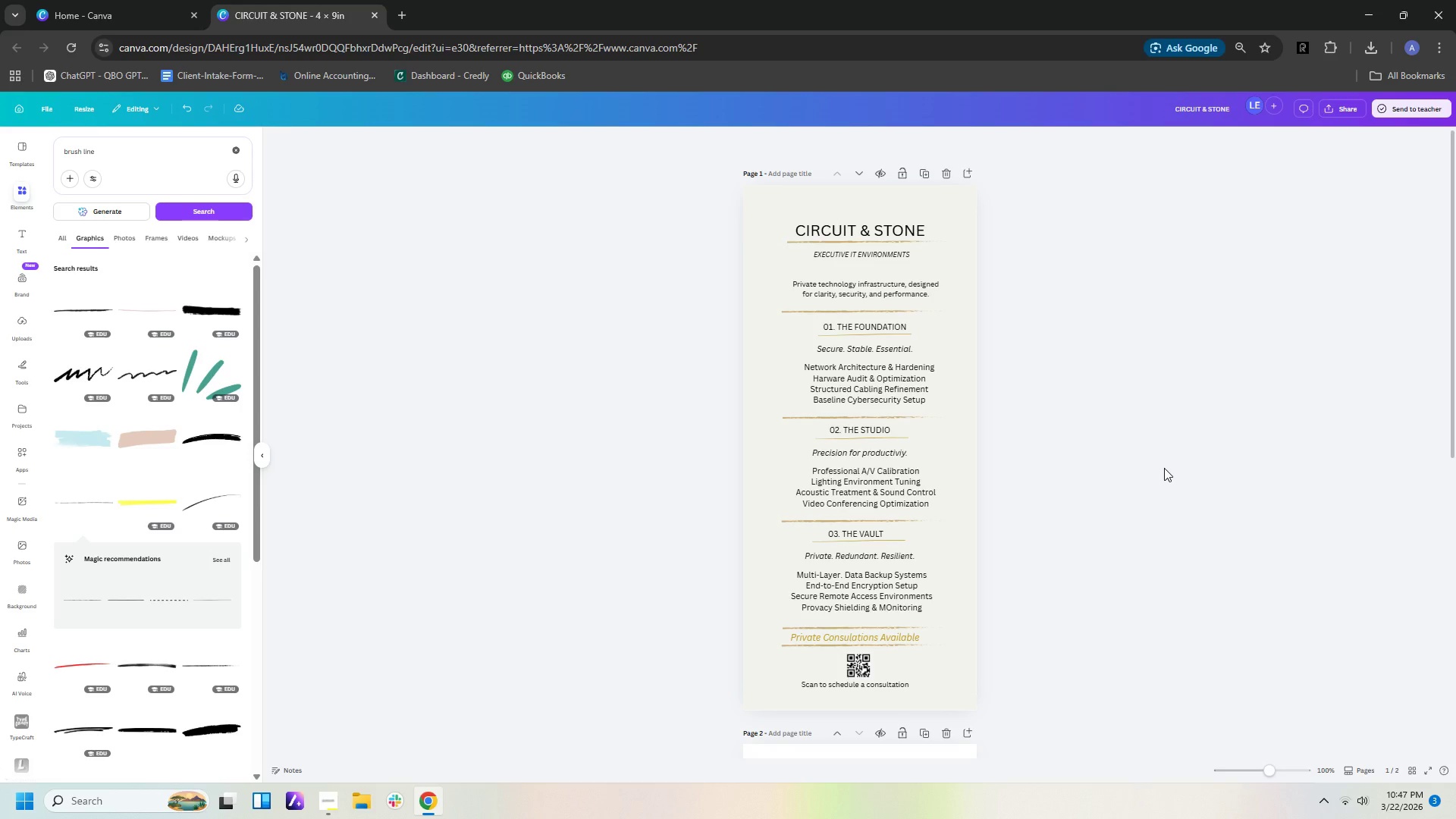 
wait(12.25)
 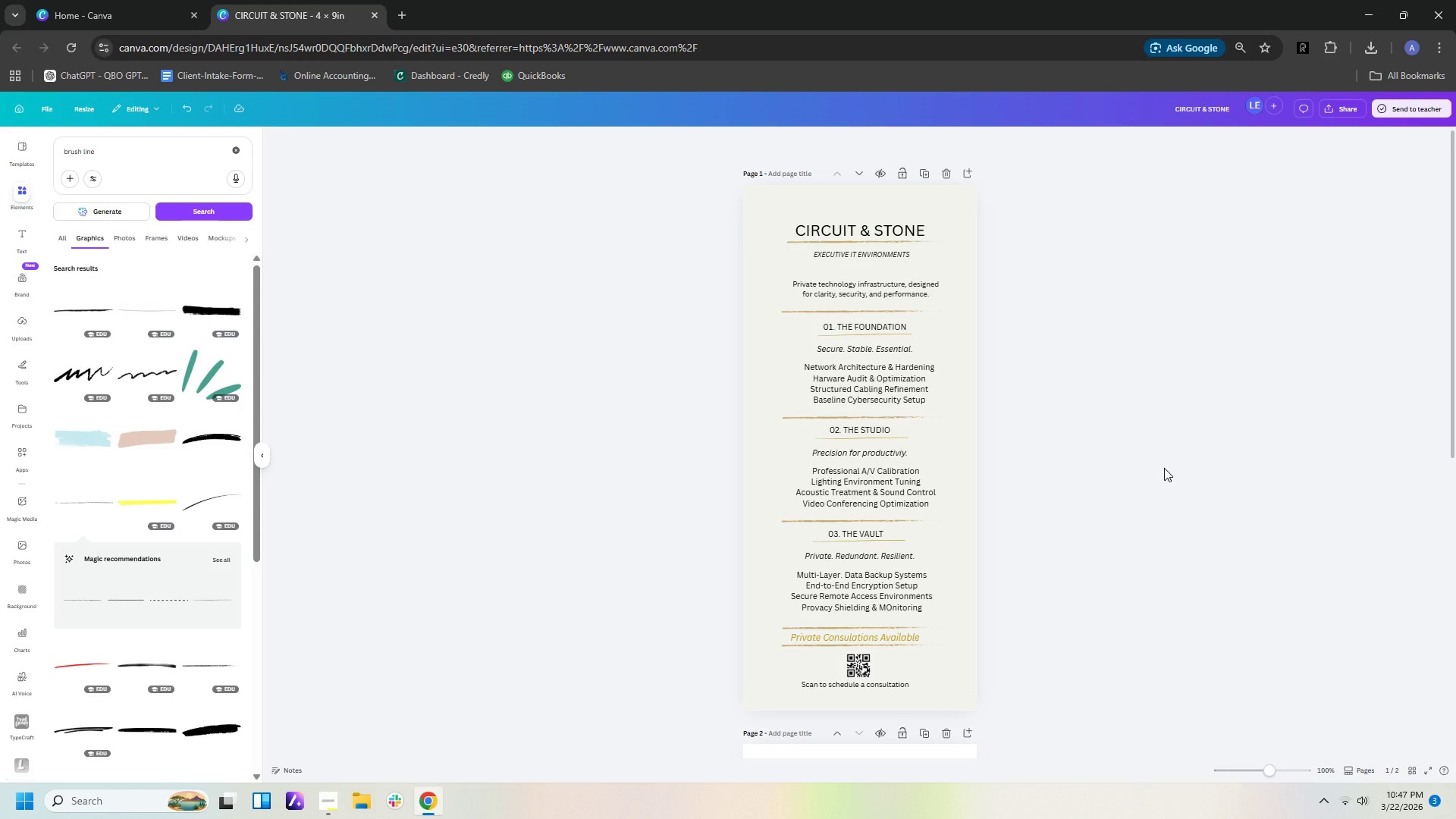 
left_click([893, 241])
 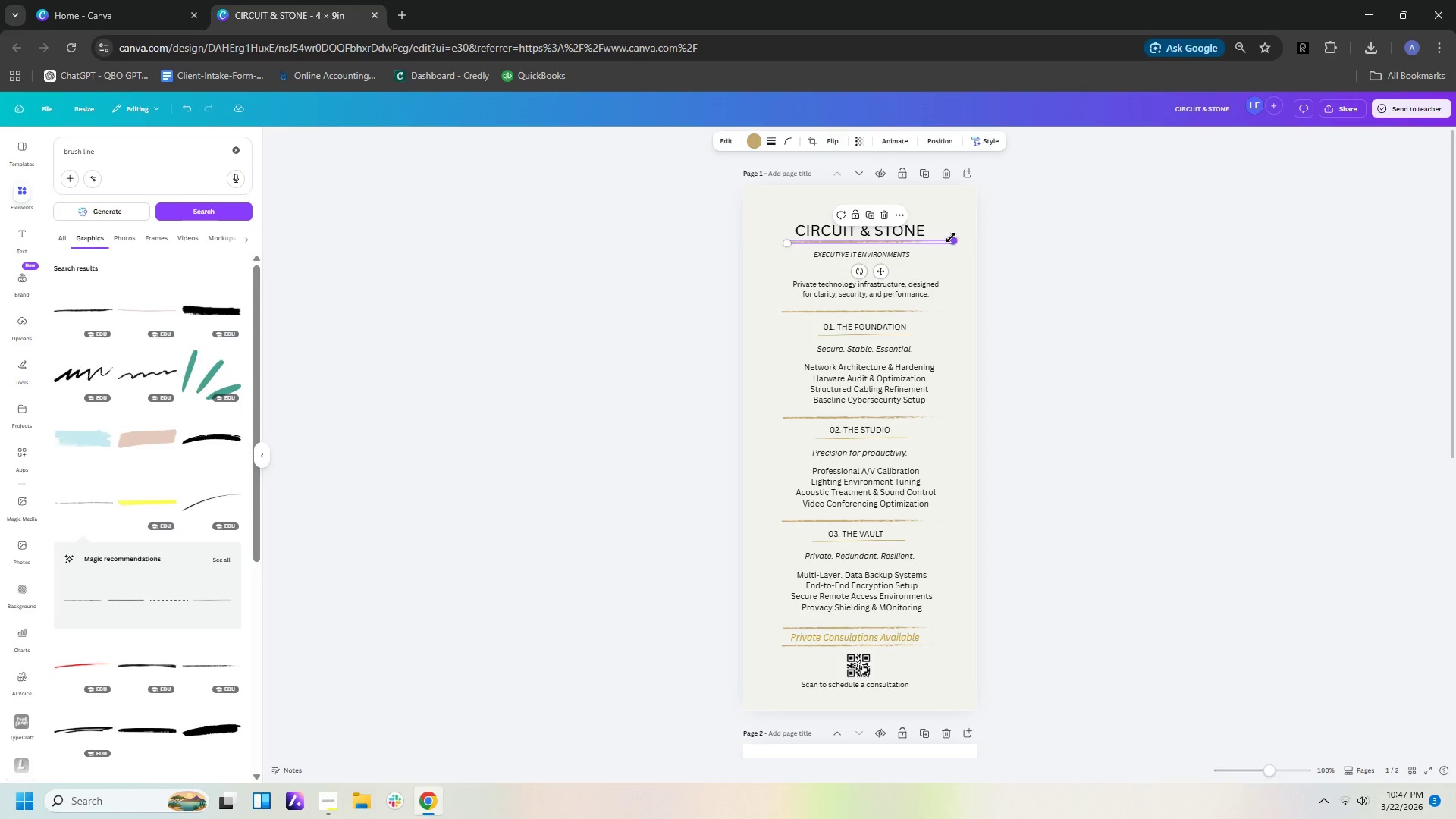 
left_click_drag(start_coordinate=[951, 237], to_coordinate=[1026, 238])
 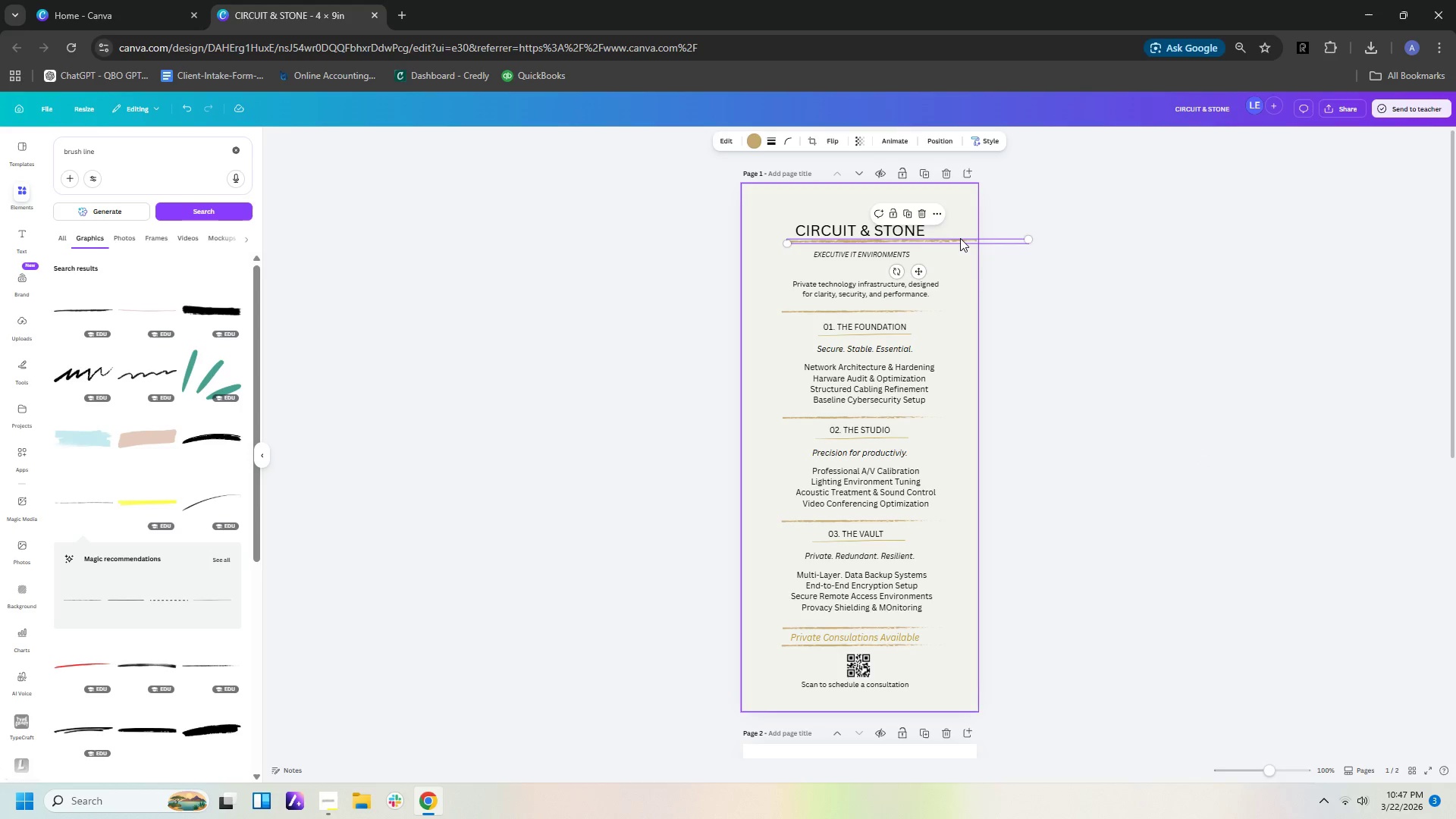 
left_click_drag(start_coordinate=[960, 238], to_coordinate=[914, 238])
 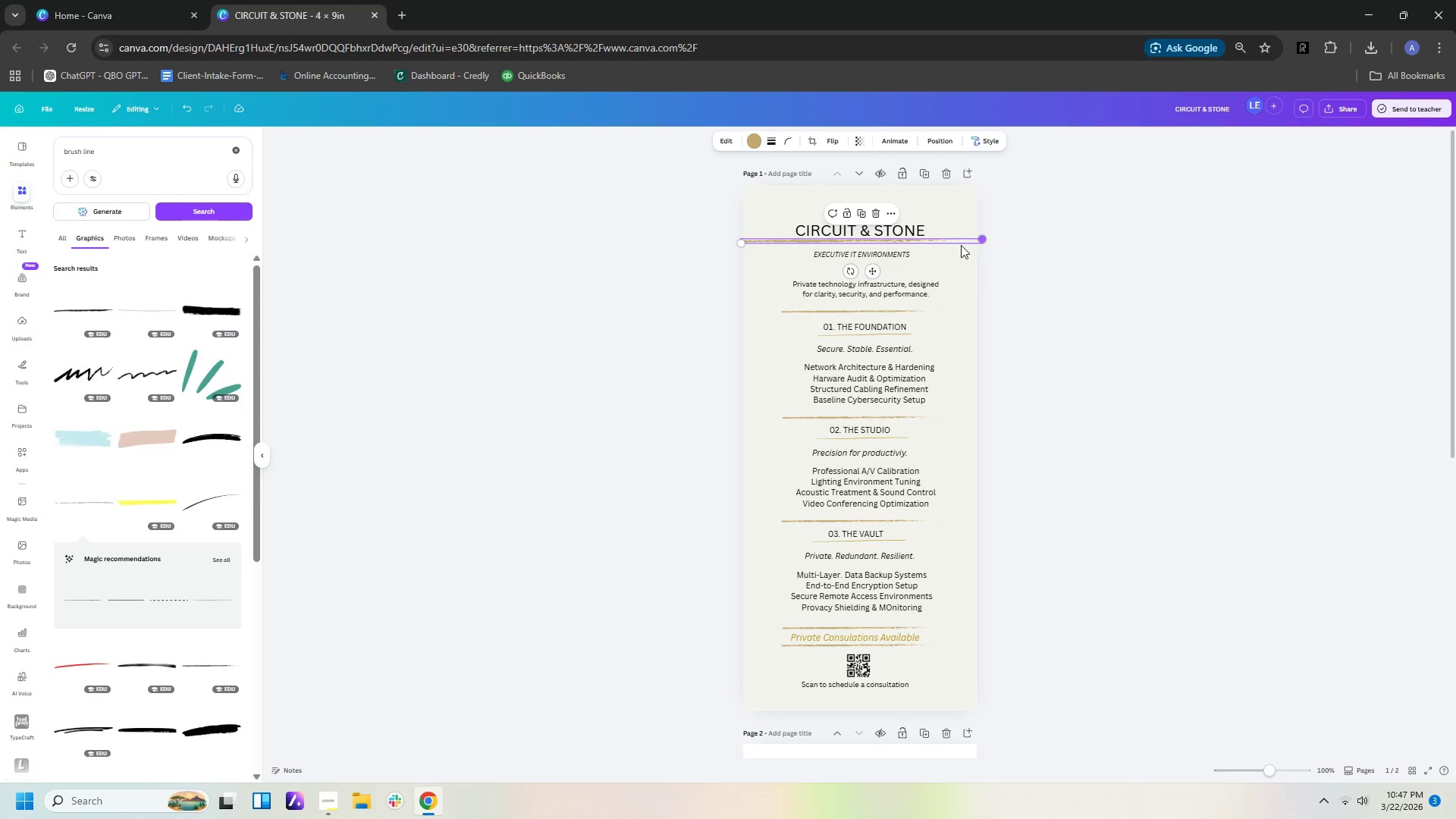 
left_click([976, 284])
 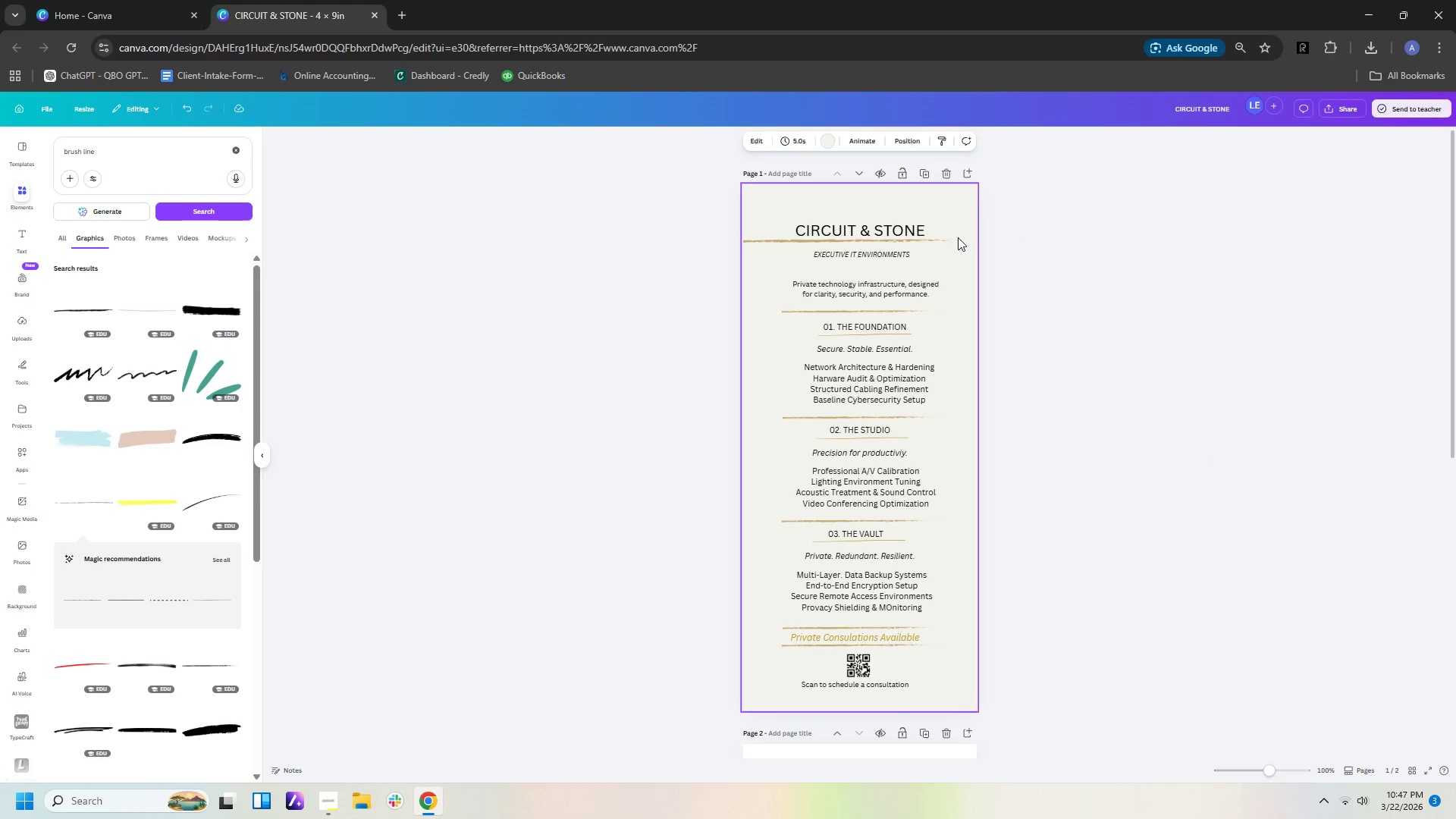 
left_click_drag(start_coordinate=[944, 240], to_coordinate=[959, 240])
 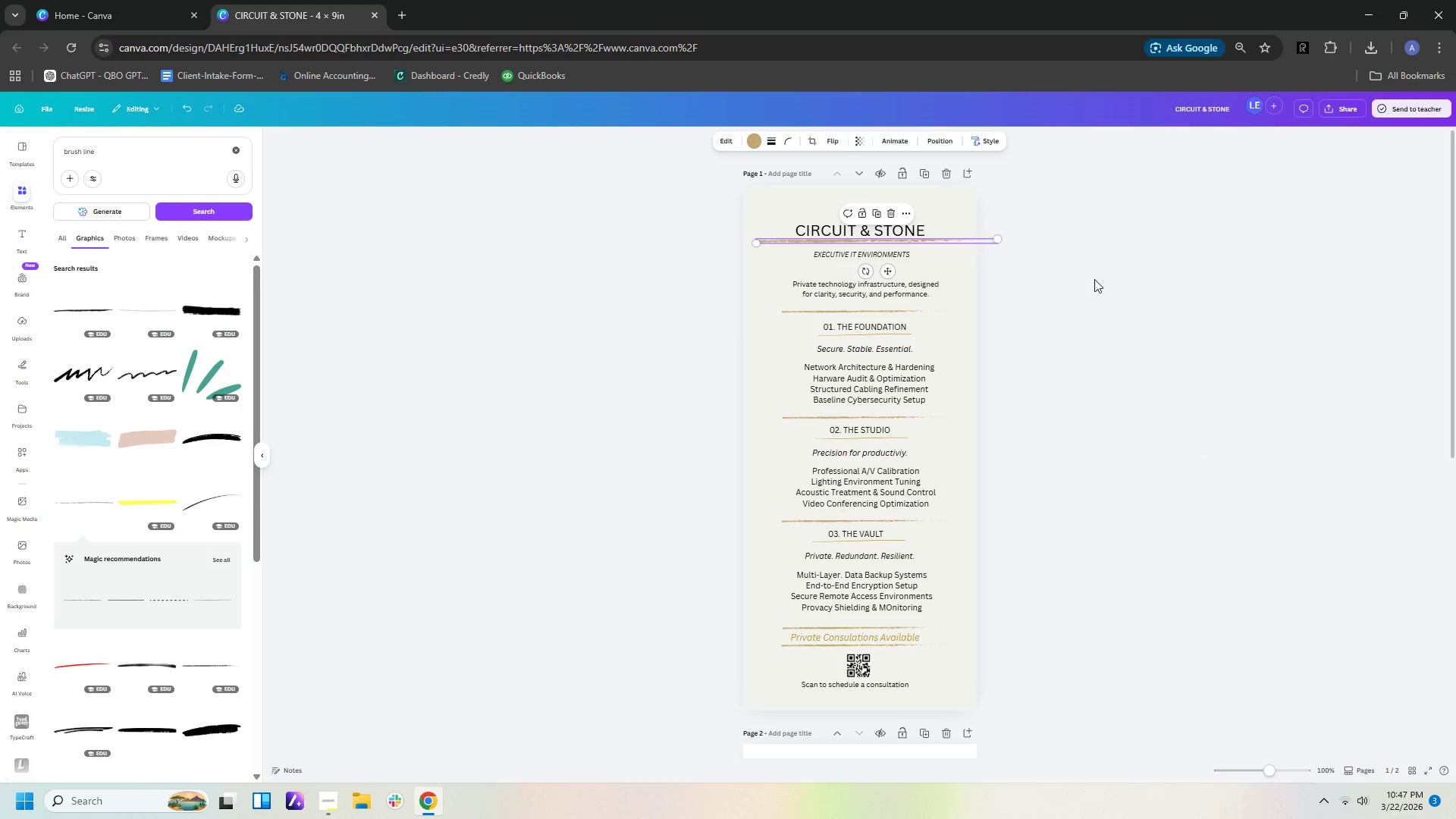 
left_click([1094, 279])
 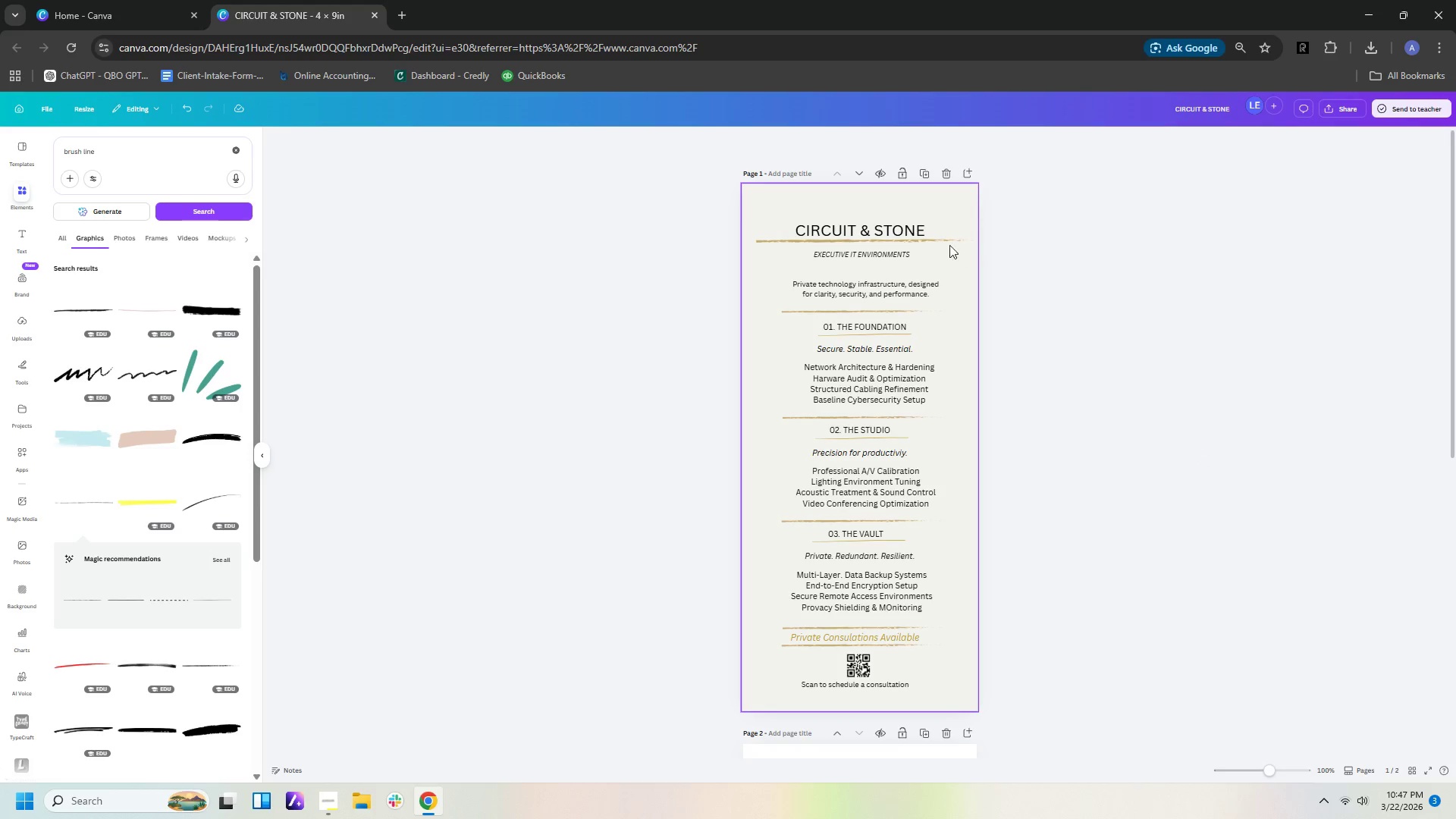 
left_click([946, 238])
 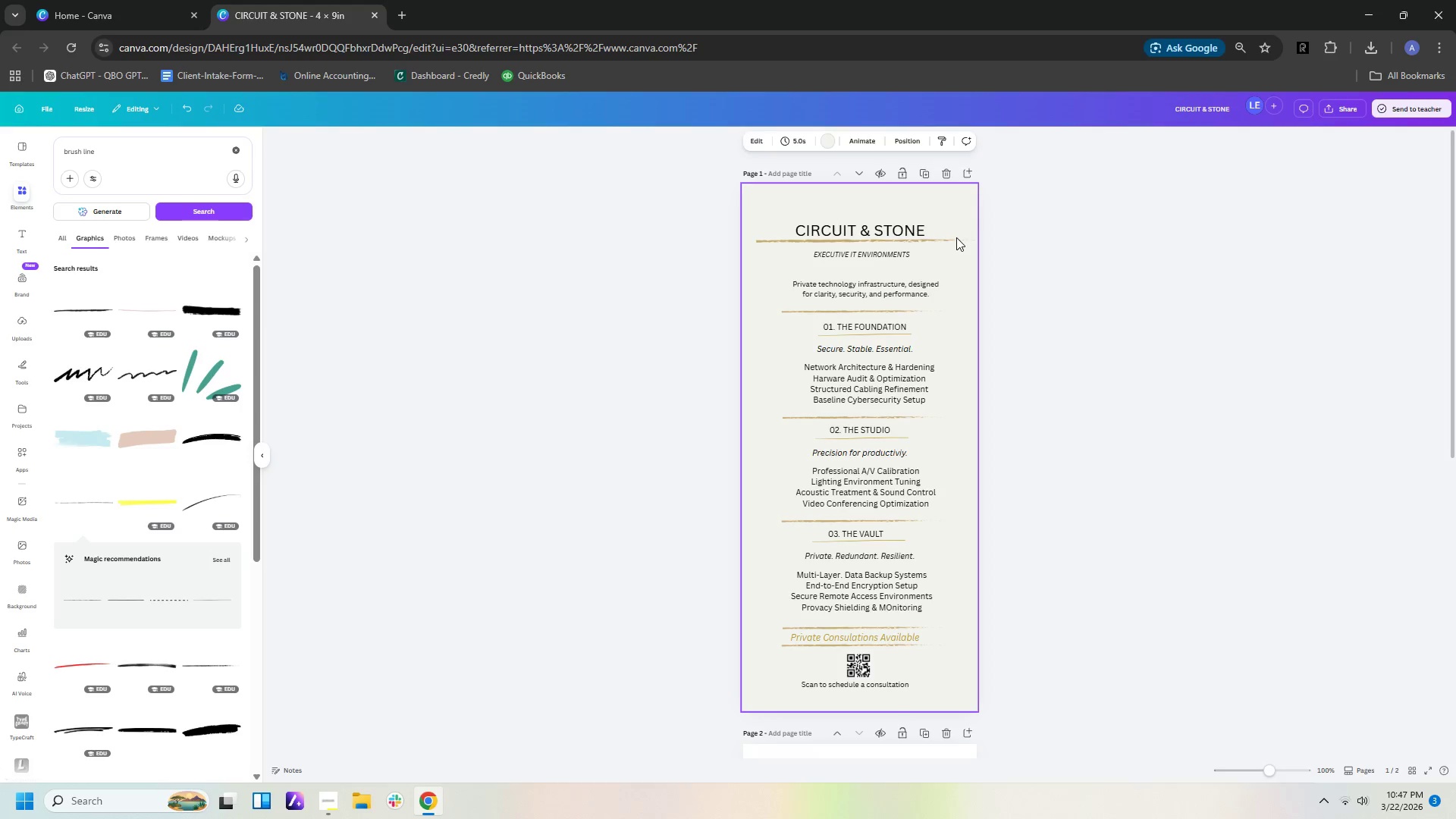 
double_click([955, 240])
 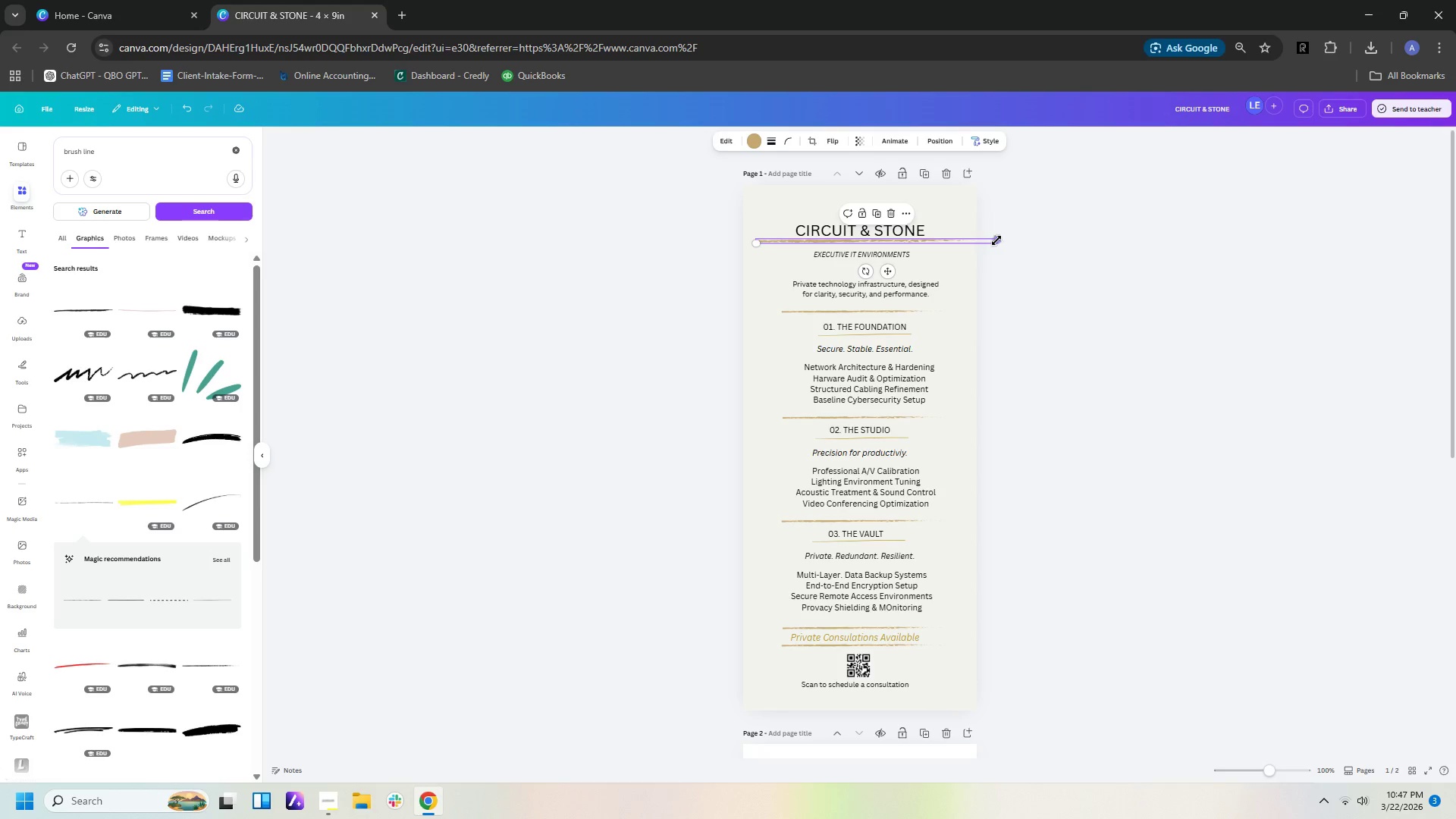 
left_click_drag(start_coordinate=[996, 240], to_coordinate=[939, 240])
 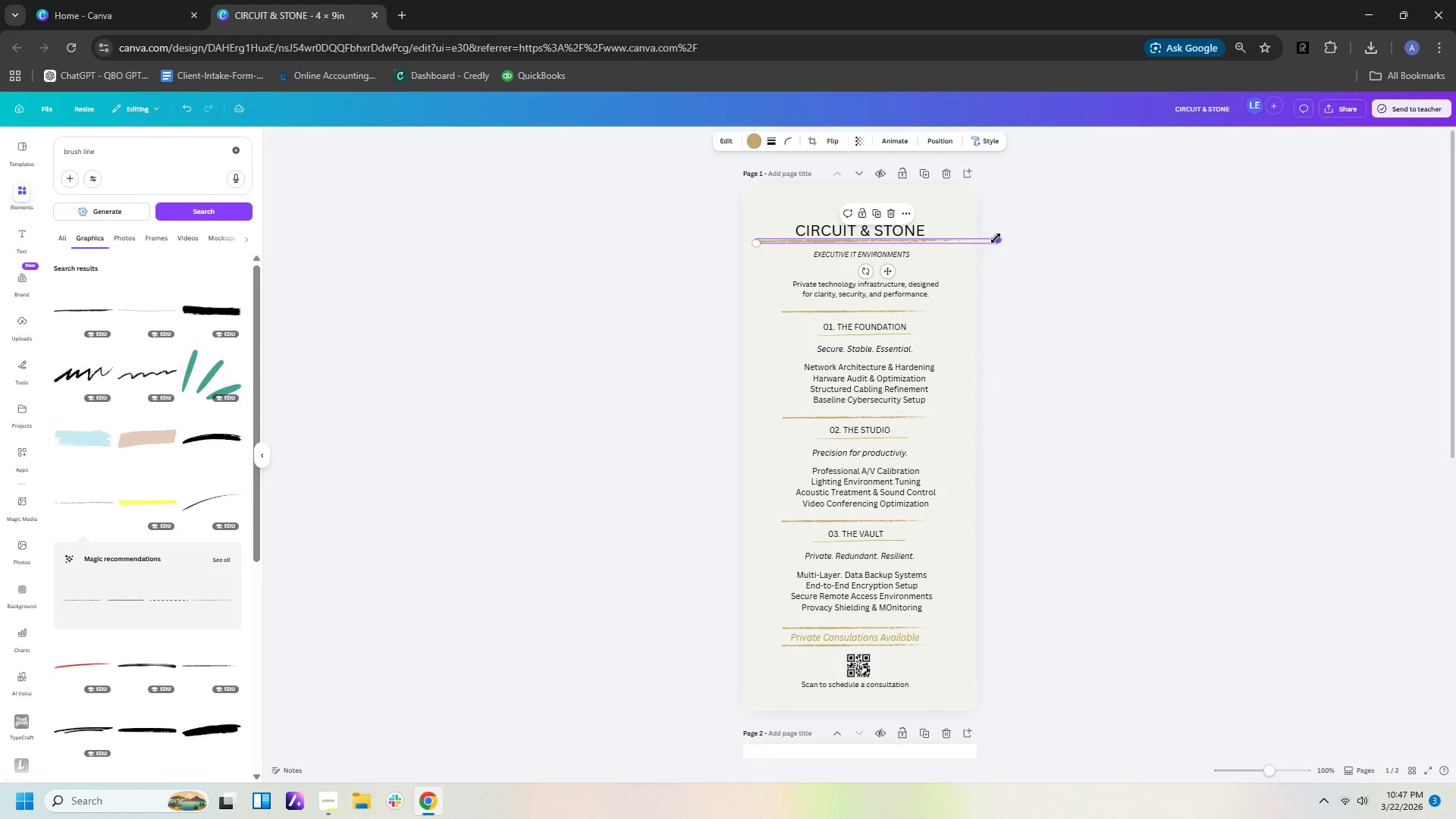 
left_click_drag(start_coordinate=[996, 238], to_coordinate=[965, 235])
 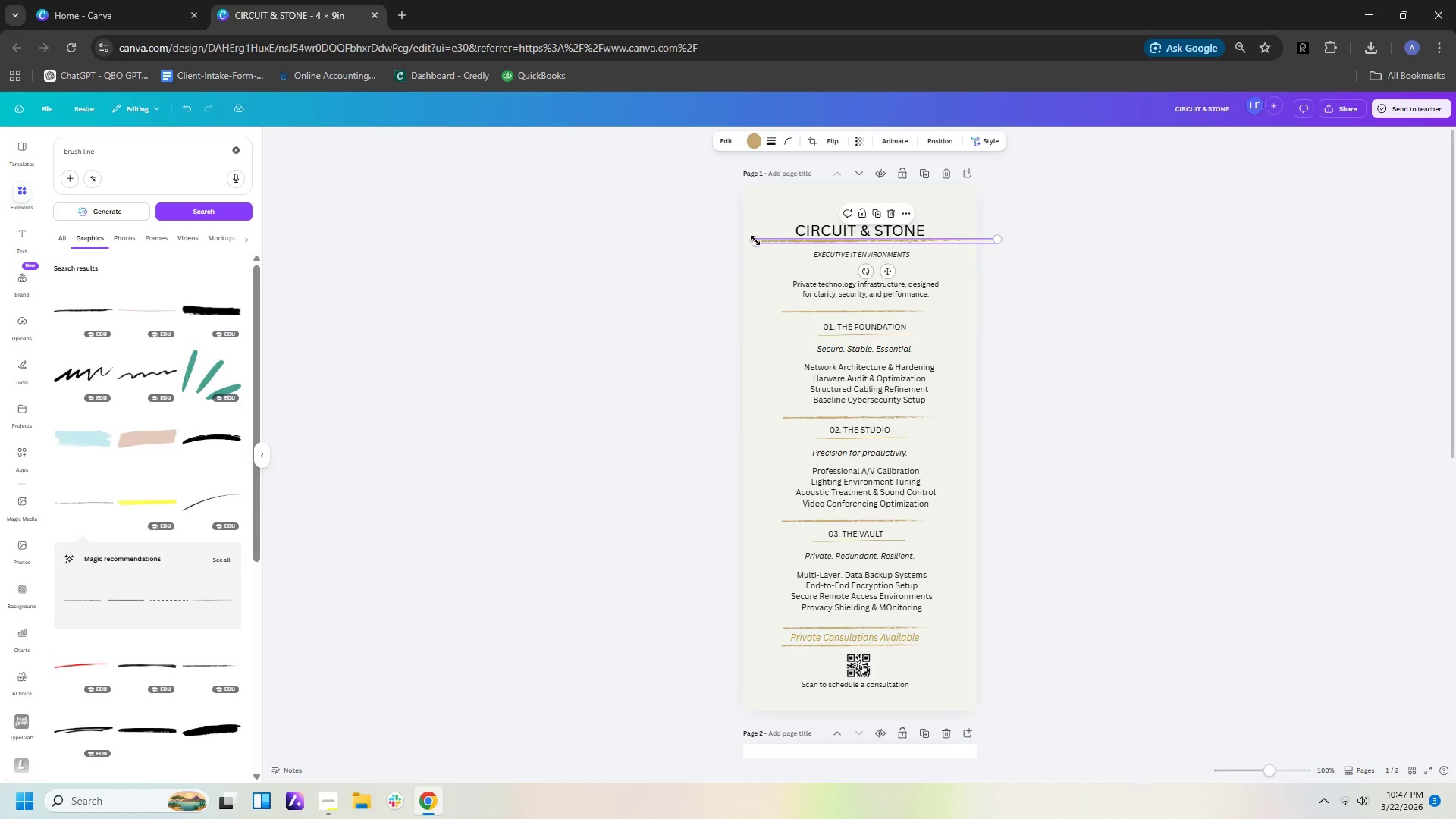 
left_click_drag(start_coordinate=[755, 240], to_coordinate=[832, 255])
 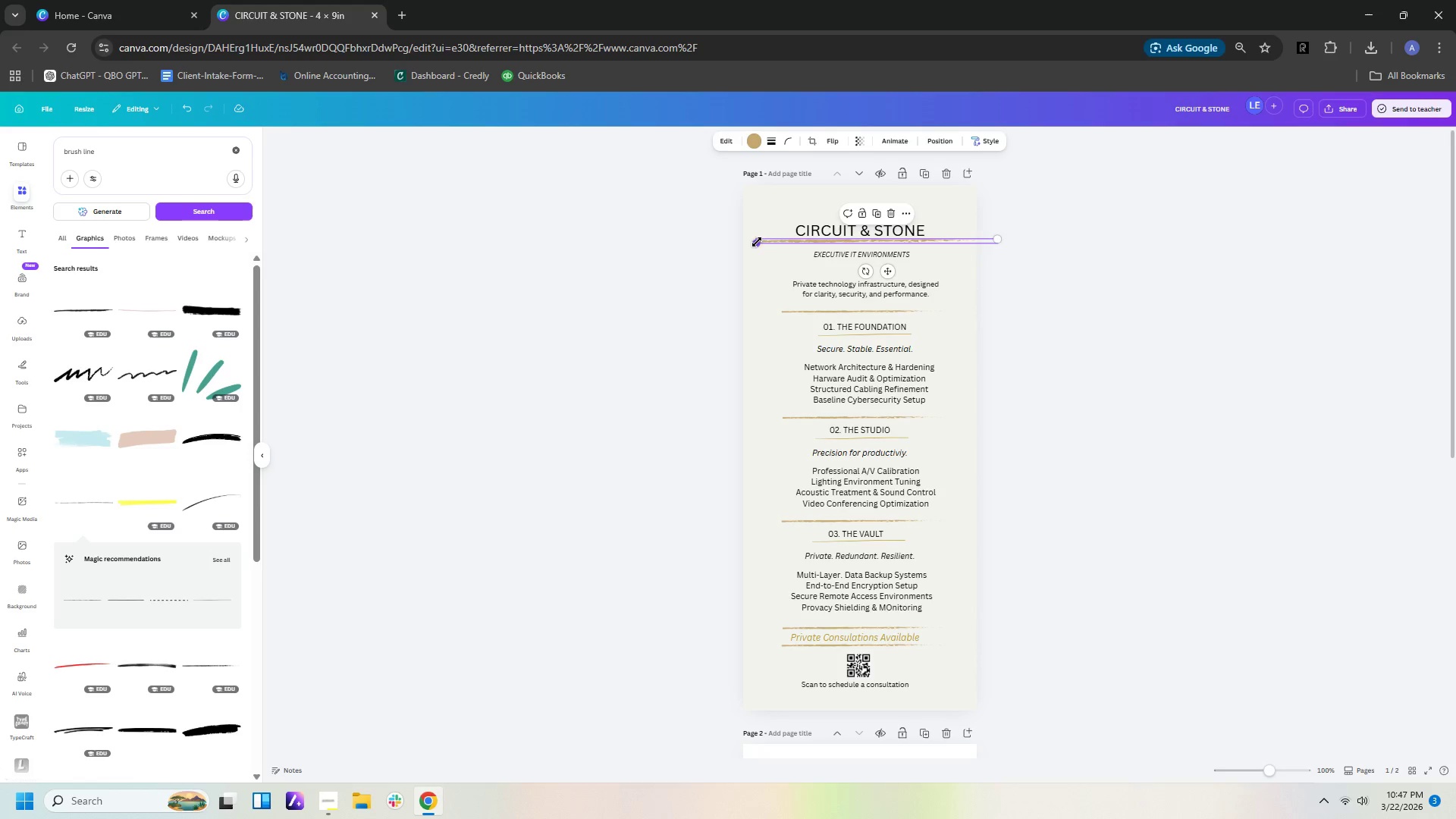 
left_click_drag(start_coordinate=[755, 242], to_coordinate=[822, 246])
 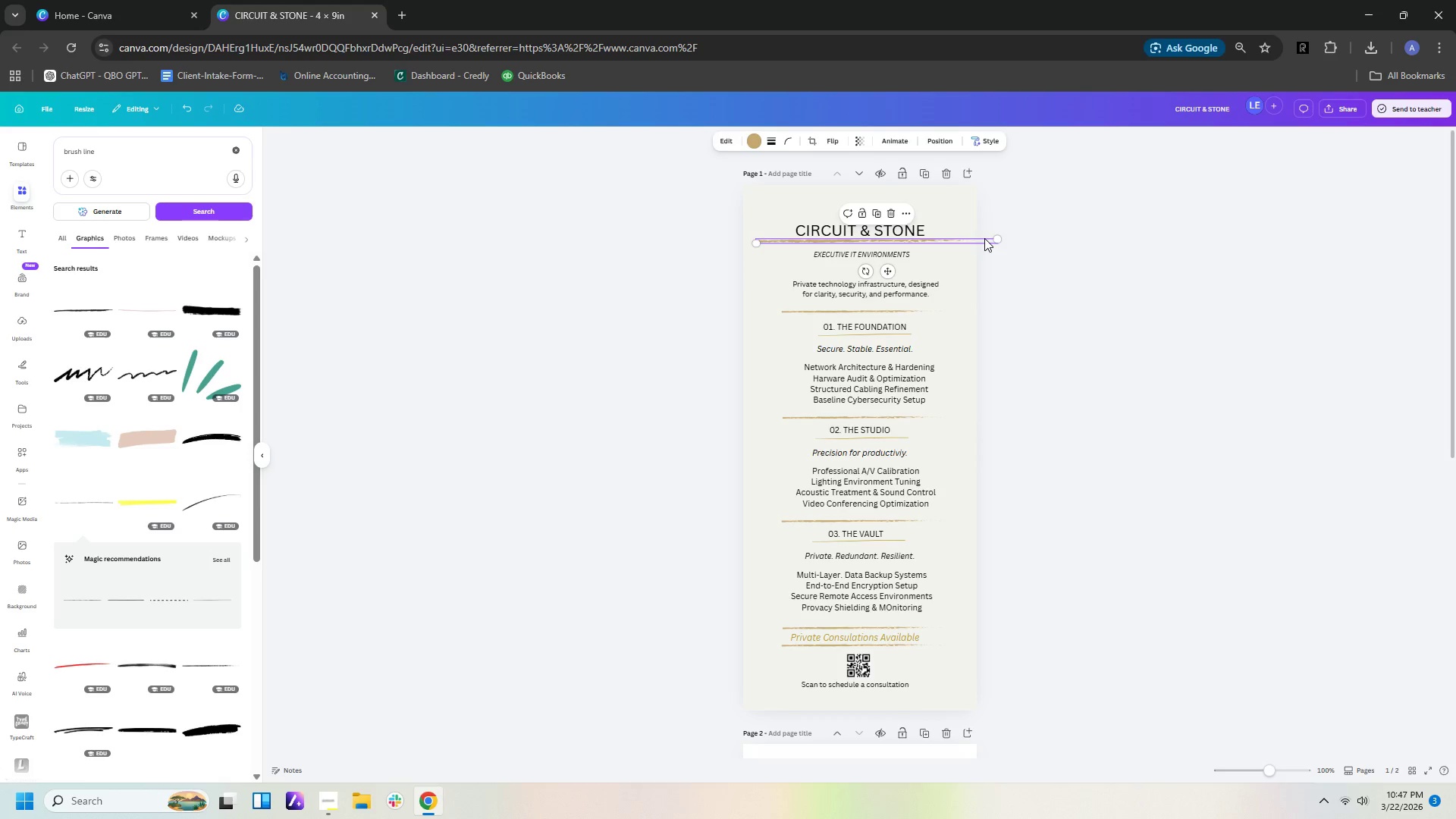 
left_click_drag(start_coordinate=[984, 238], to_coordinate=[978, 243])
 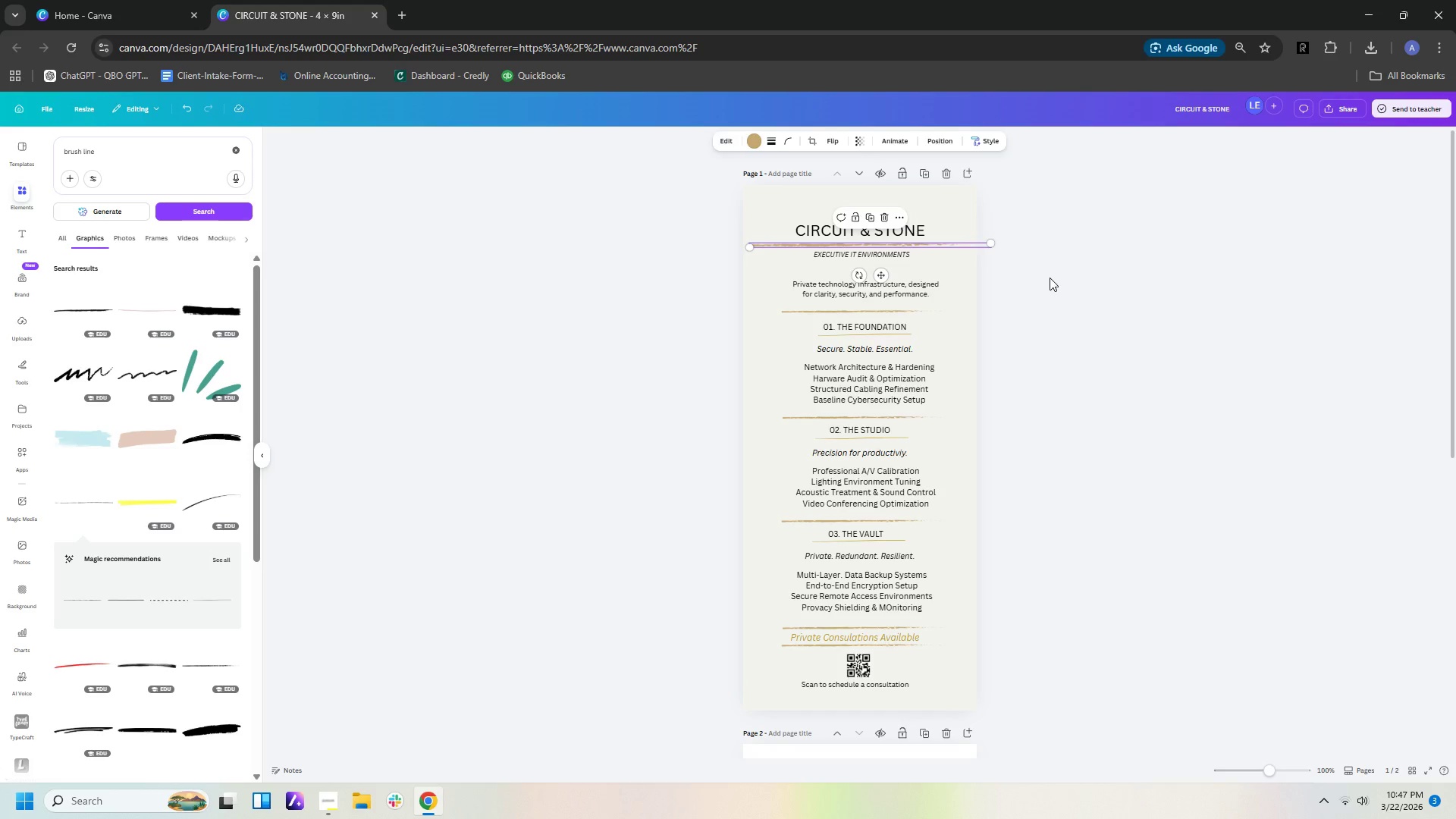 
left_click([1050, 278])
 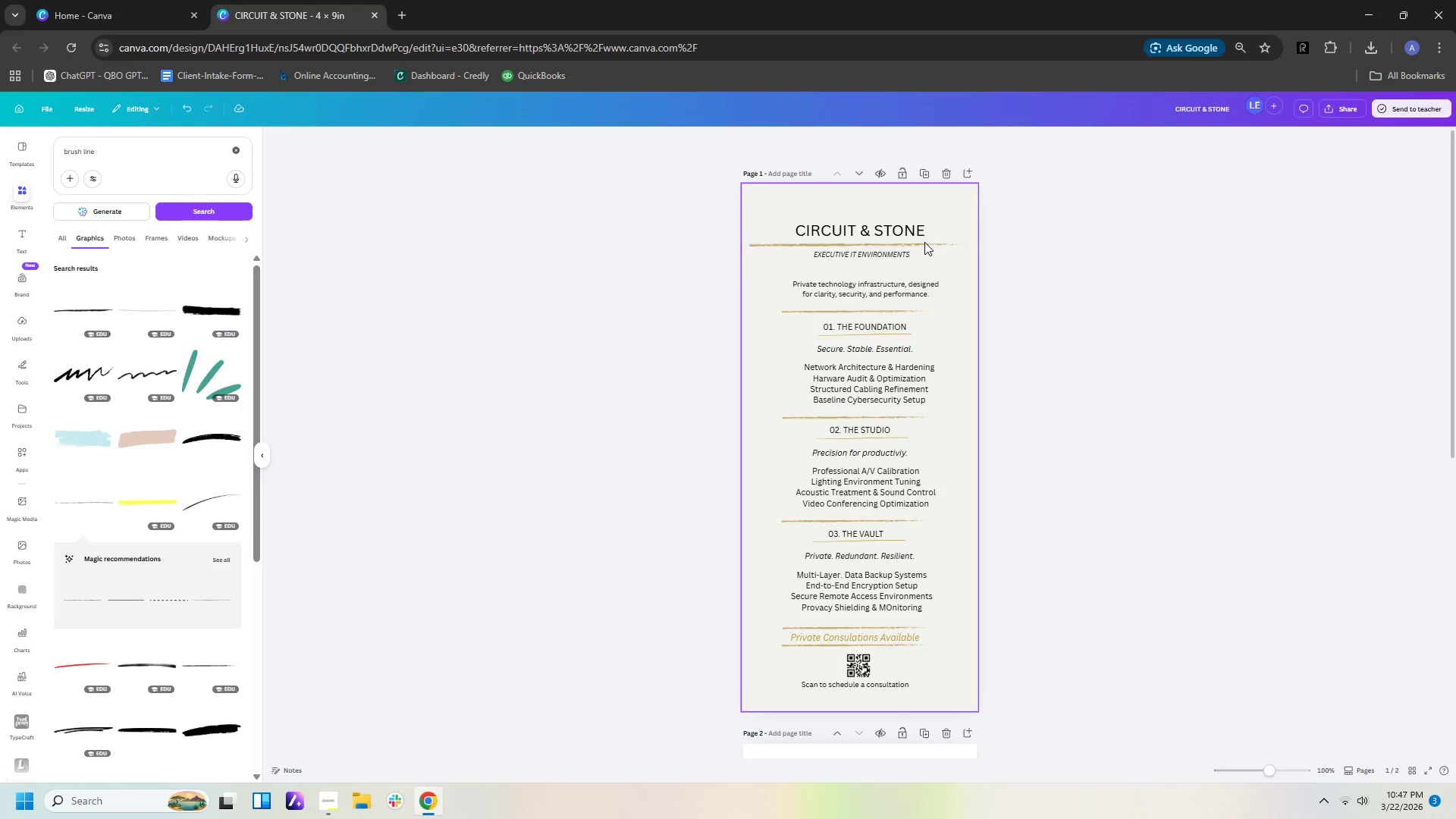 
double_click([935, 243])
 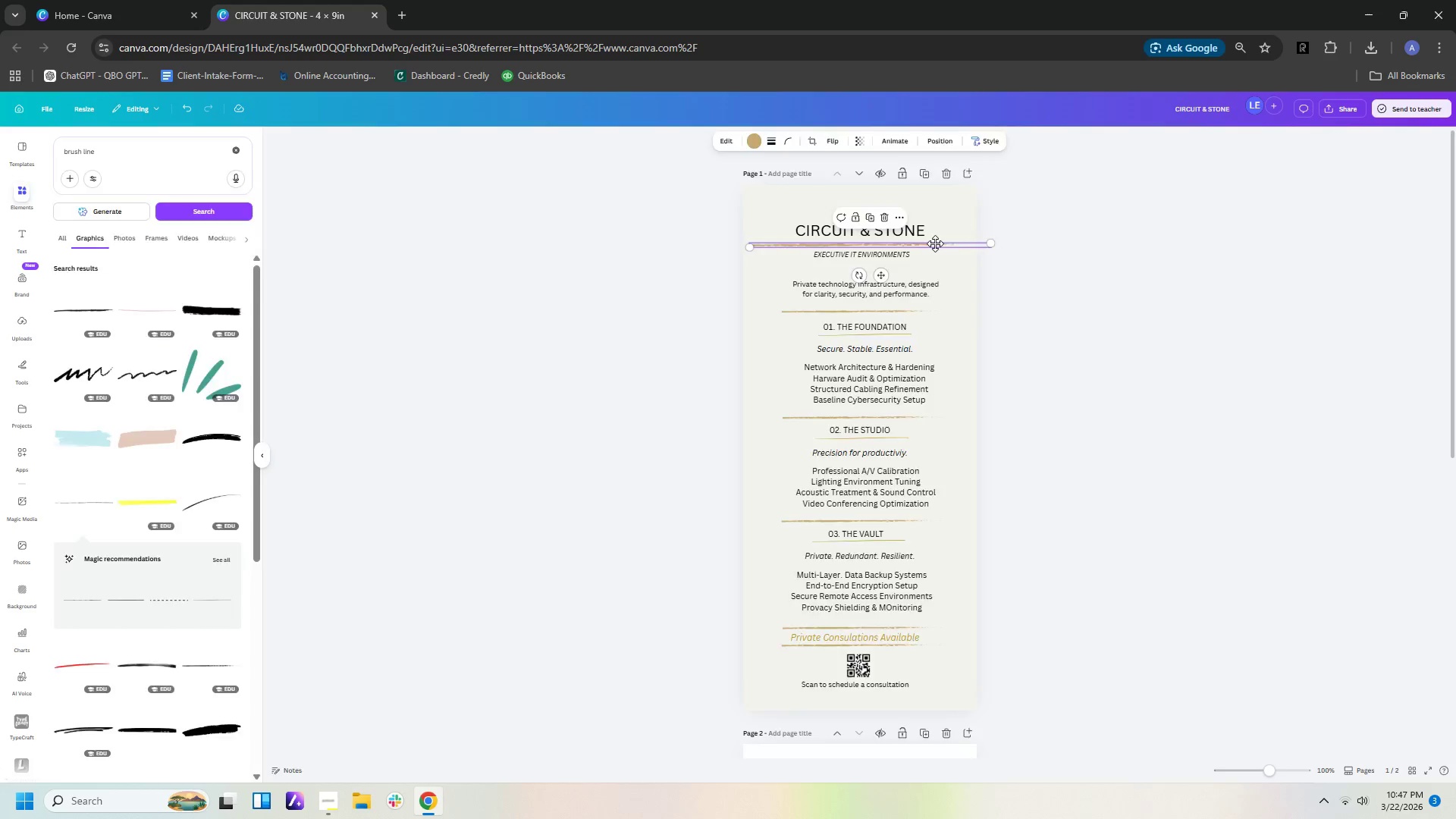 
triple_click([935, 243])
 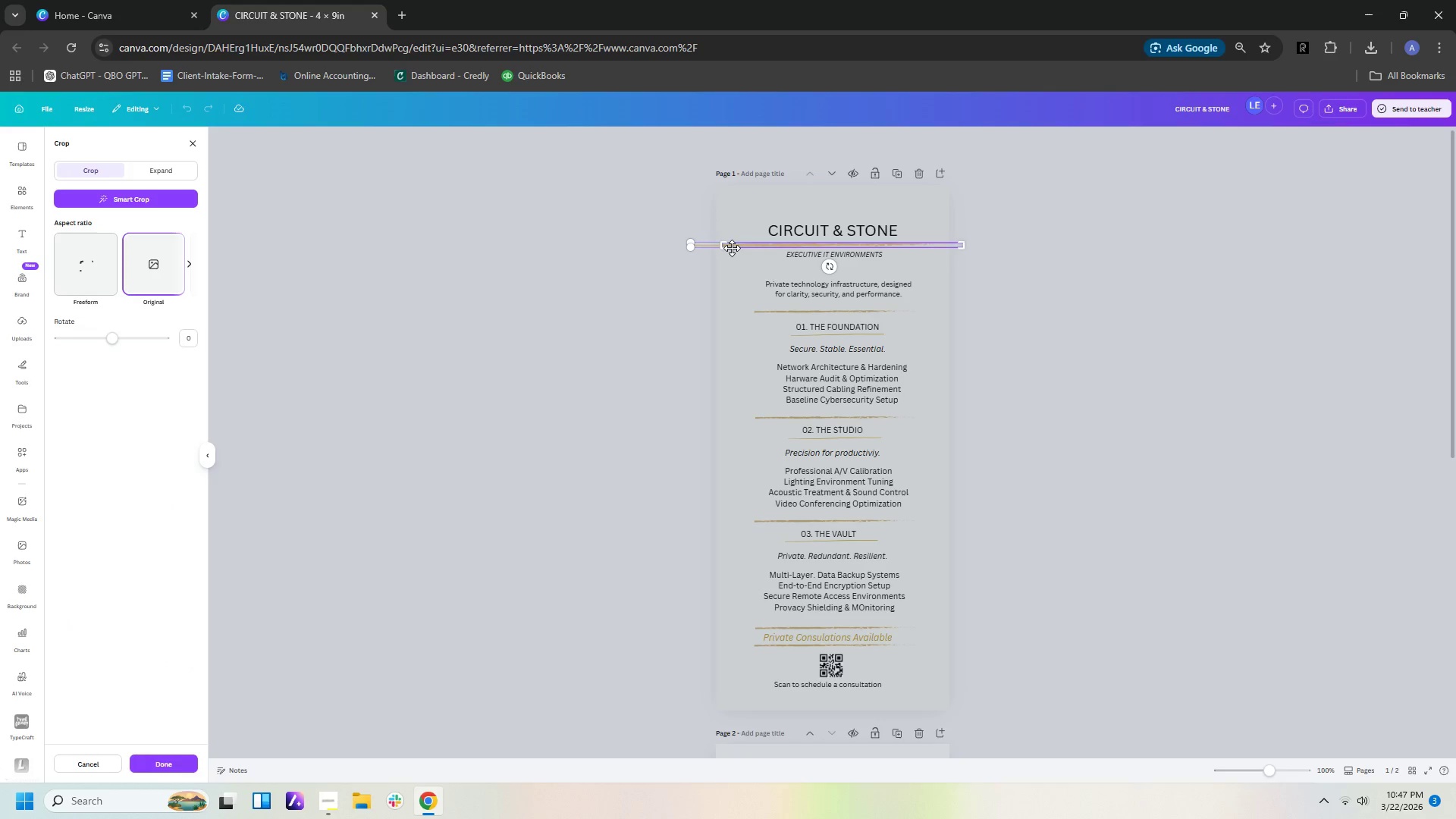 
left_click_drag(start_coordinate=[722, 248], to_coordinate=[683, 247])
 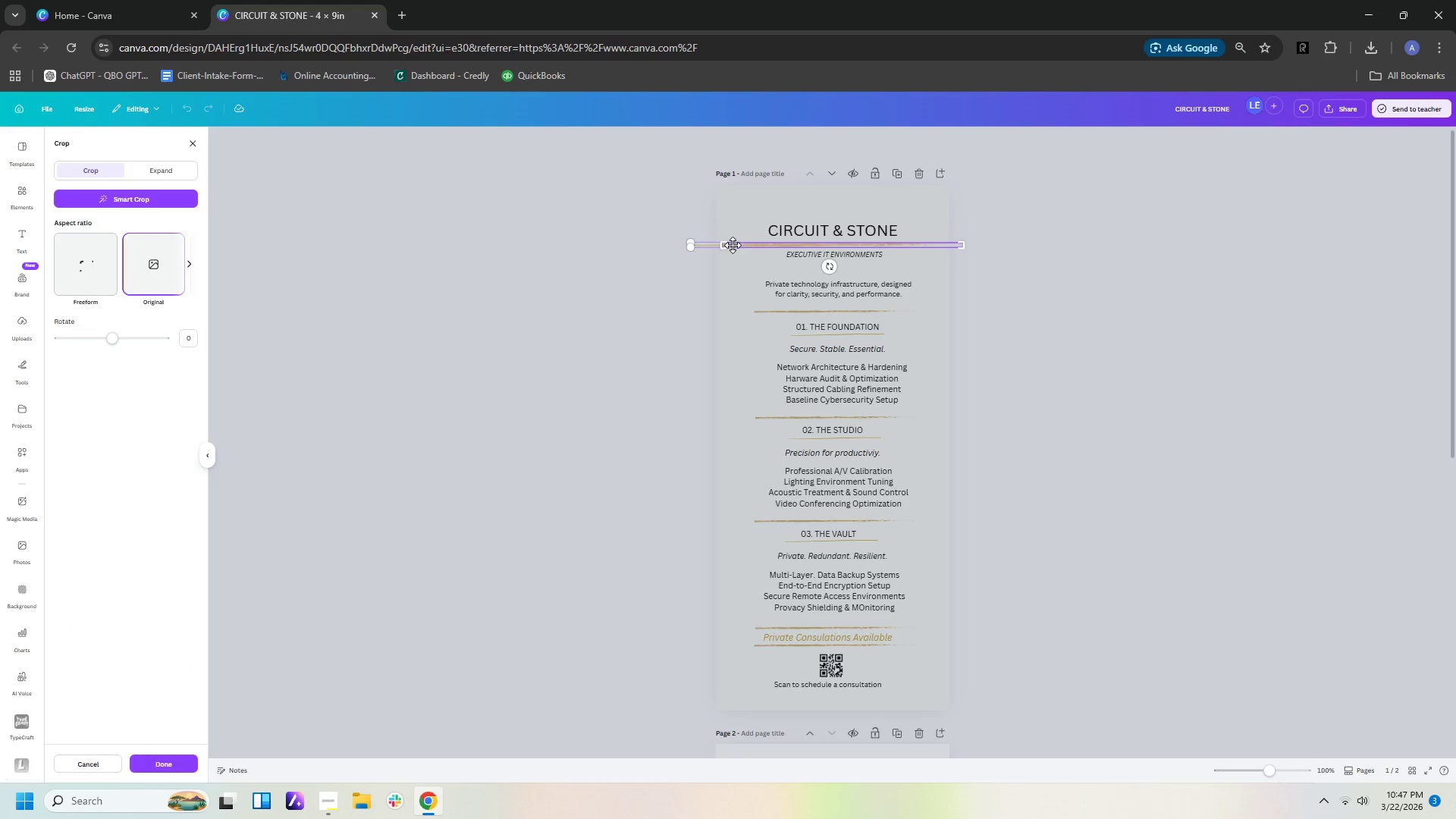 
left_click_drag(start_coordinate=[734, 245], to_coordinate=[839, 249])
 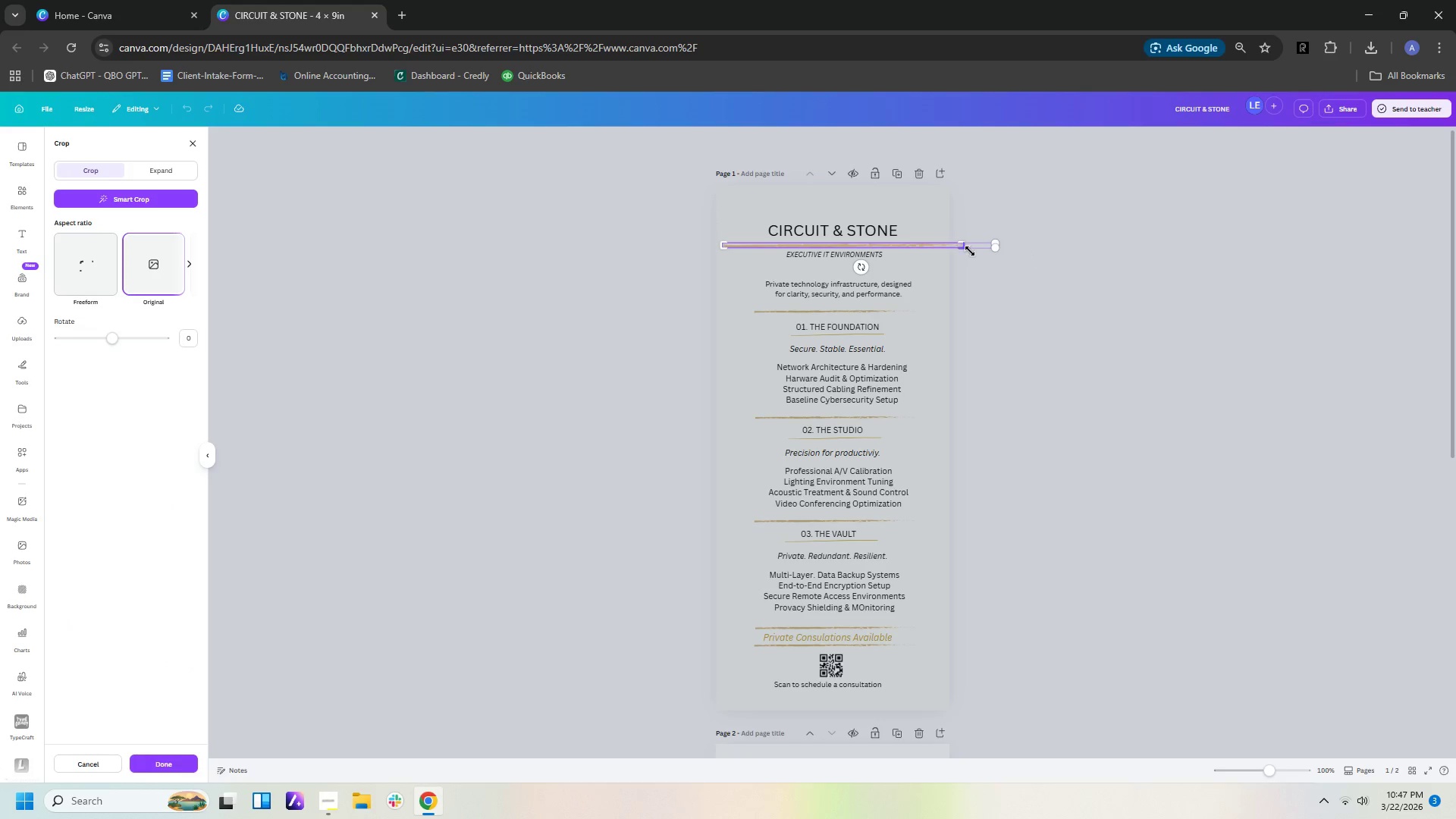 
left_click_drag(start_coordinate=[965, 249], to_coordinate=[911, 249])
 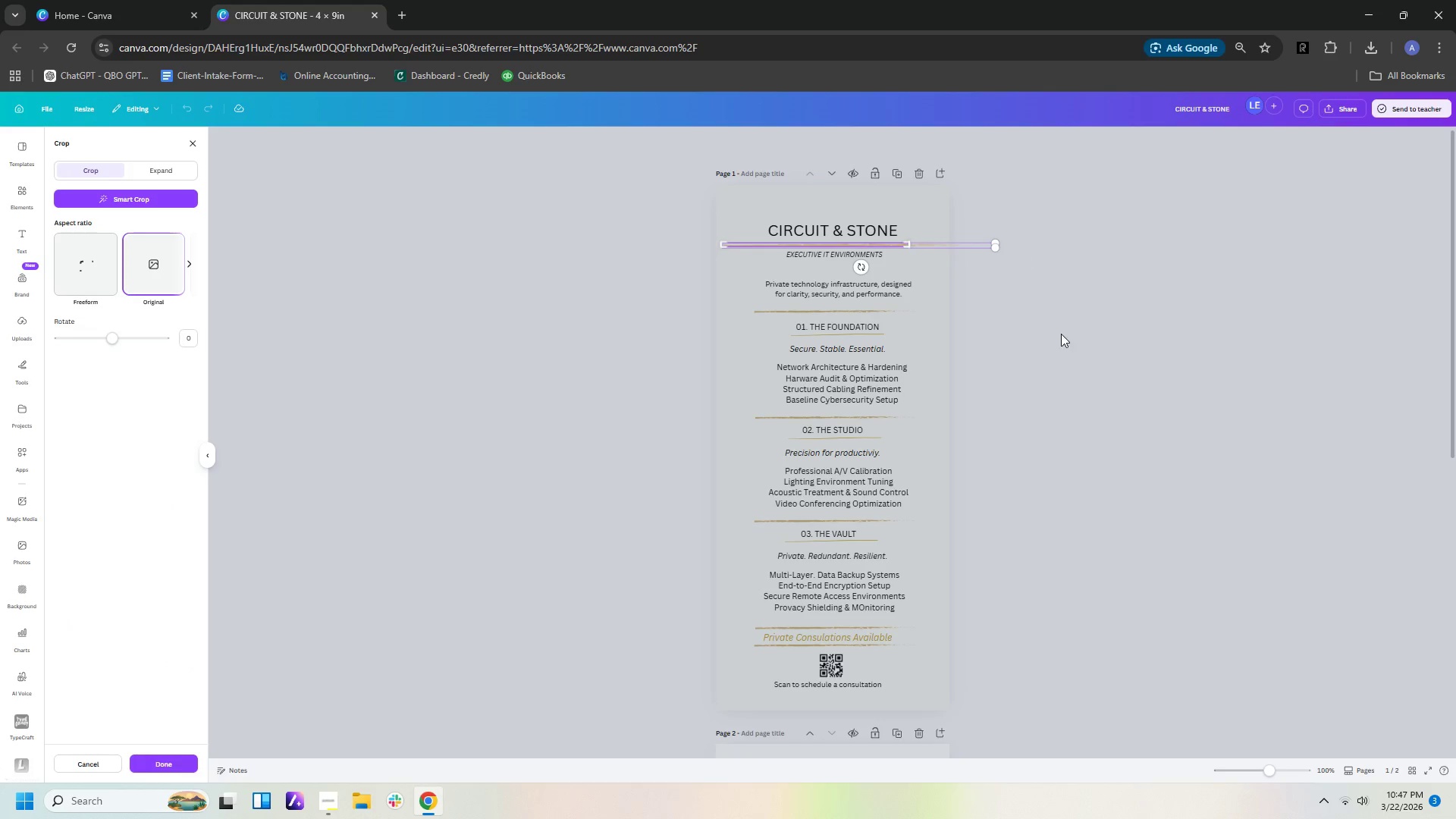 
left_click([1061, 334])
 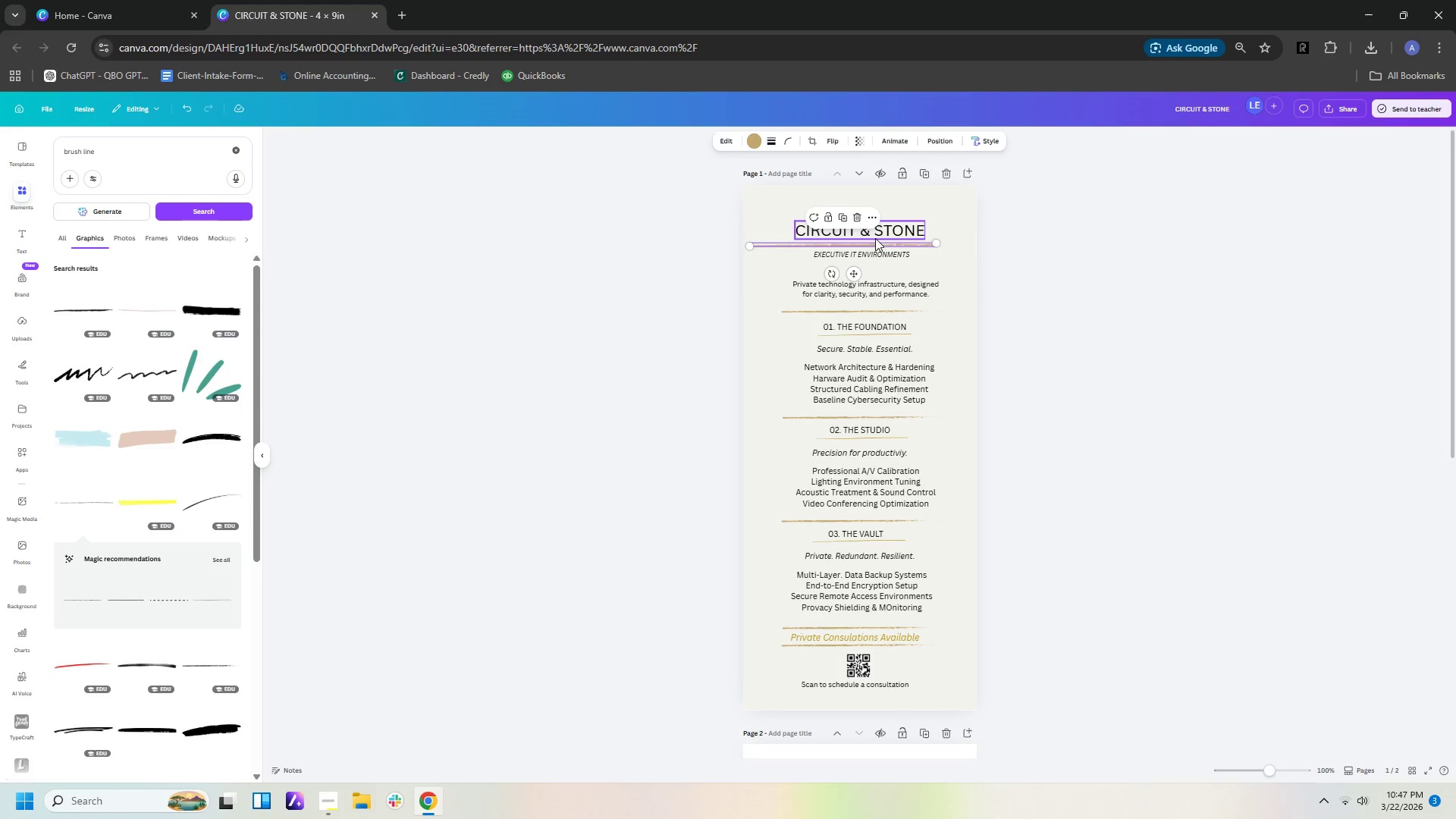 
left_click_drag(start_coordinate=[877, 244], to_coordinate=[900, 243])
 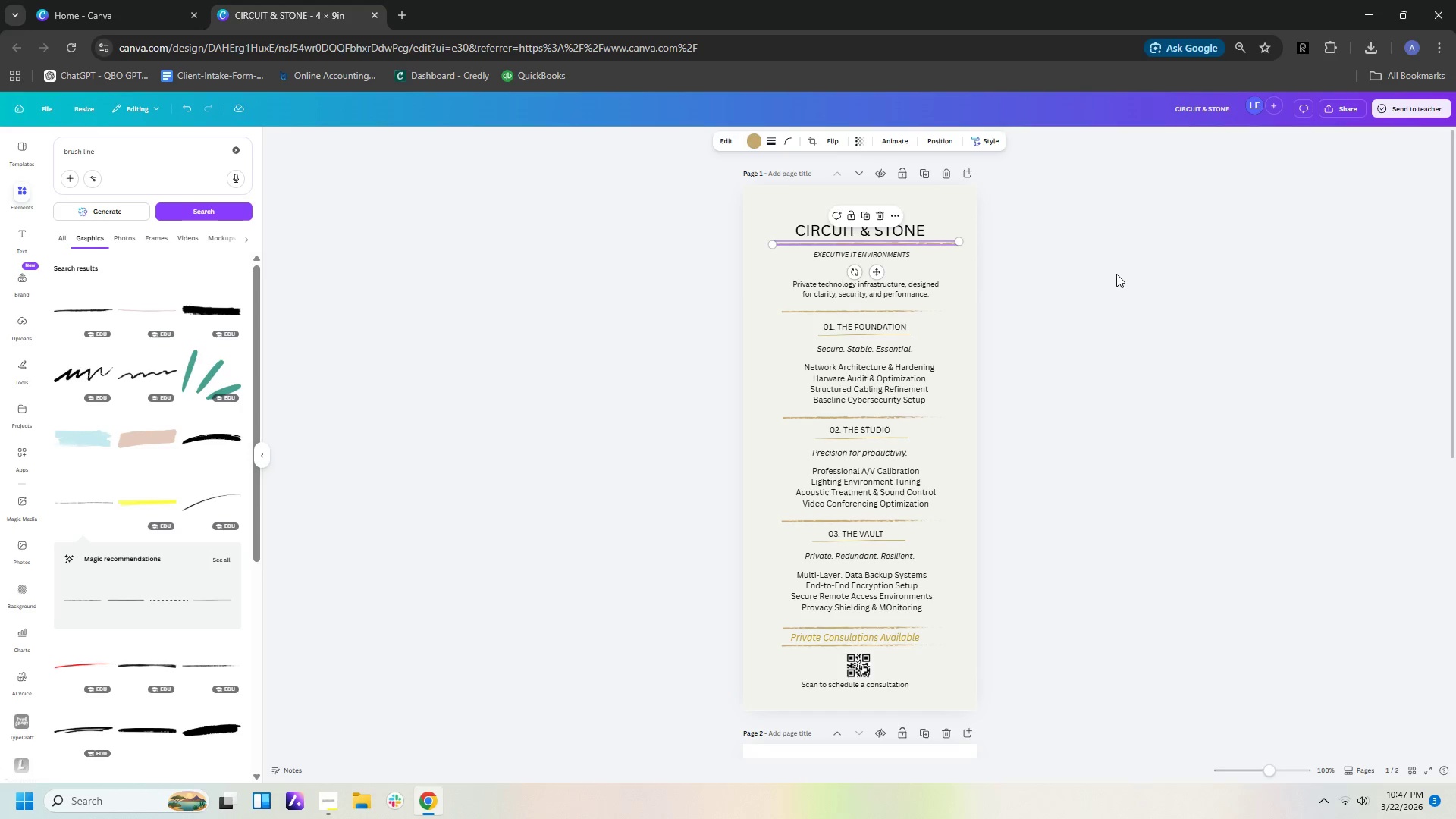 
left_click([1116, 274])
 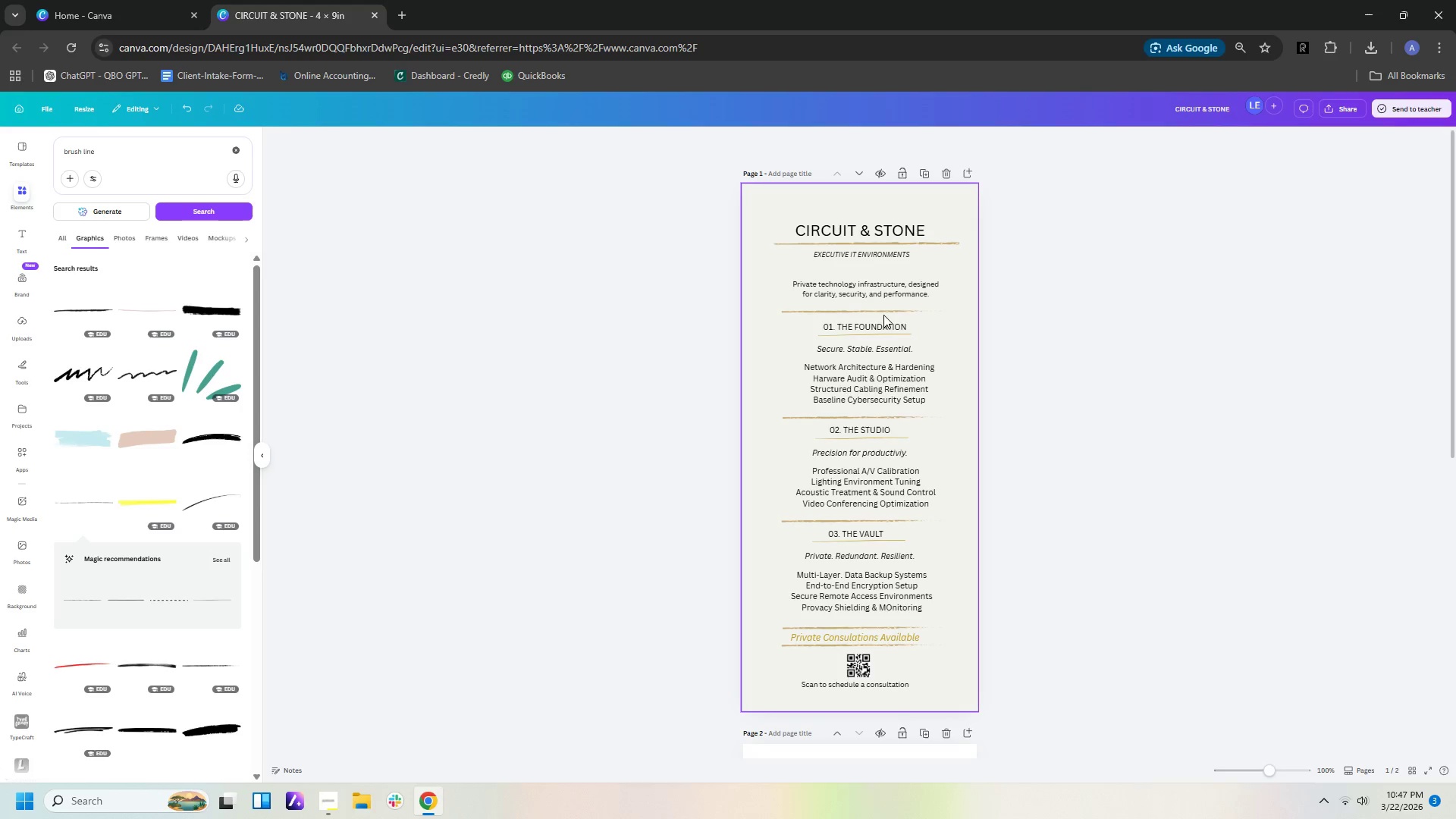 
left_click([883, 312])
 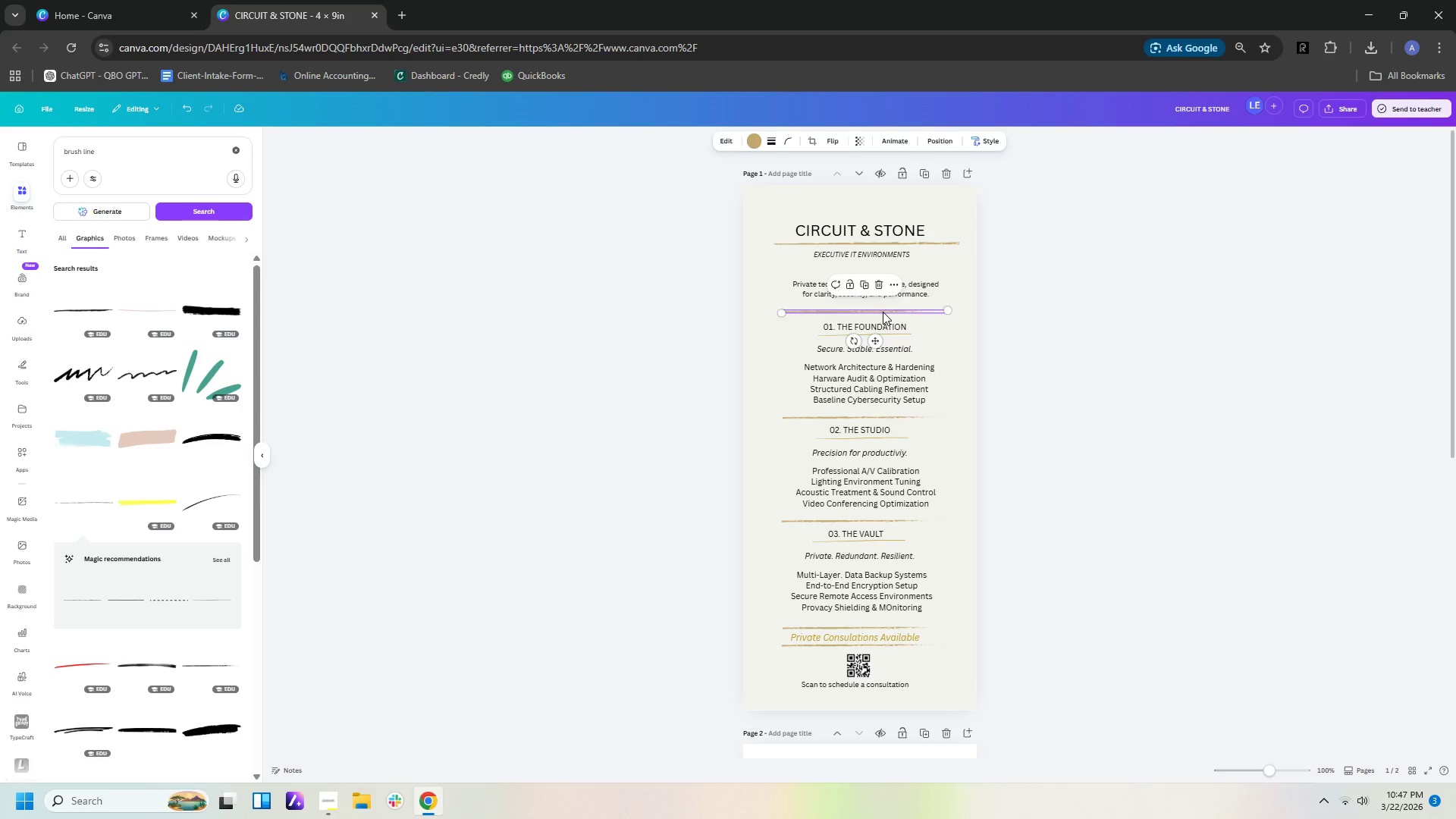 
key(Delete)
 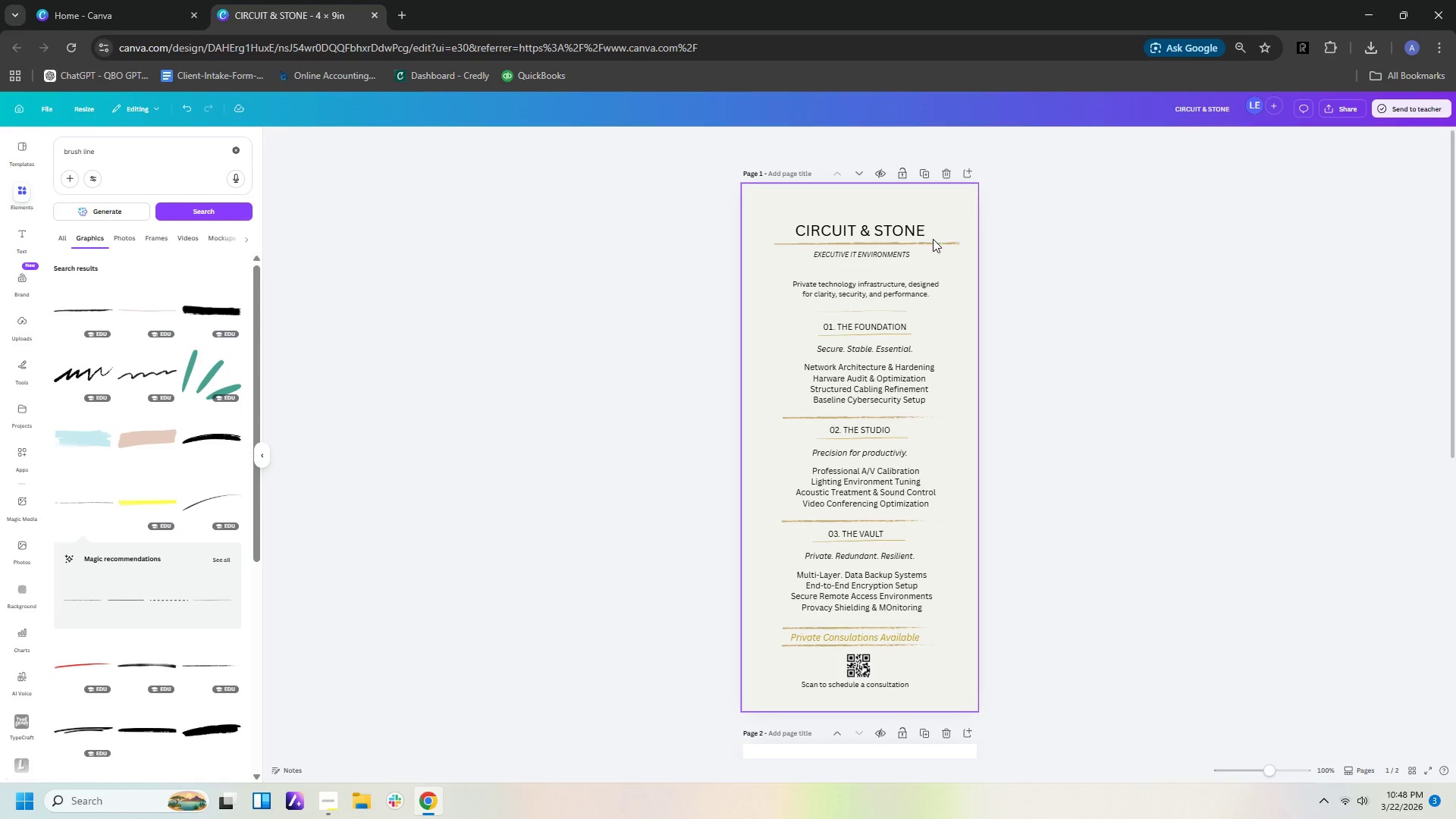 
left_click([933, 241])
 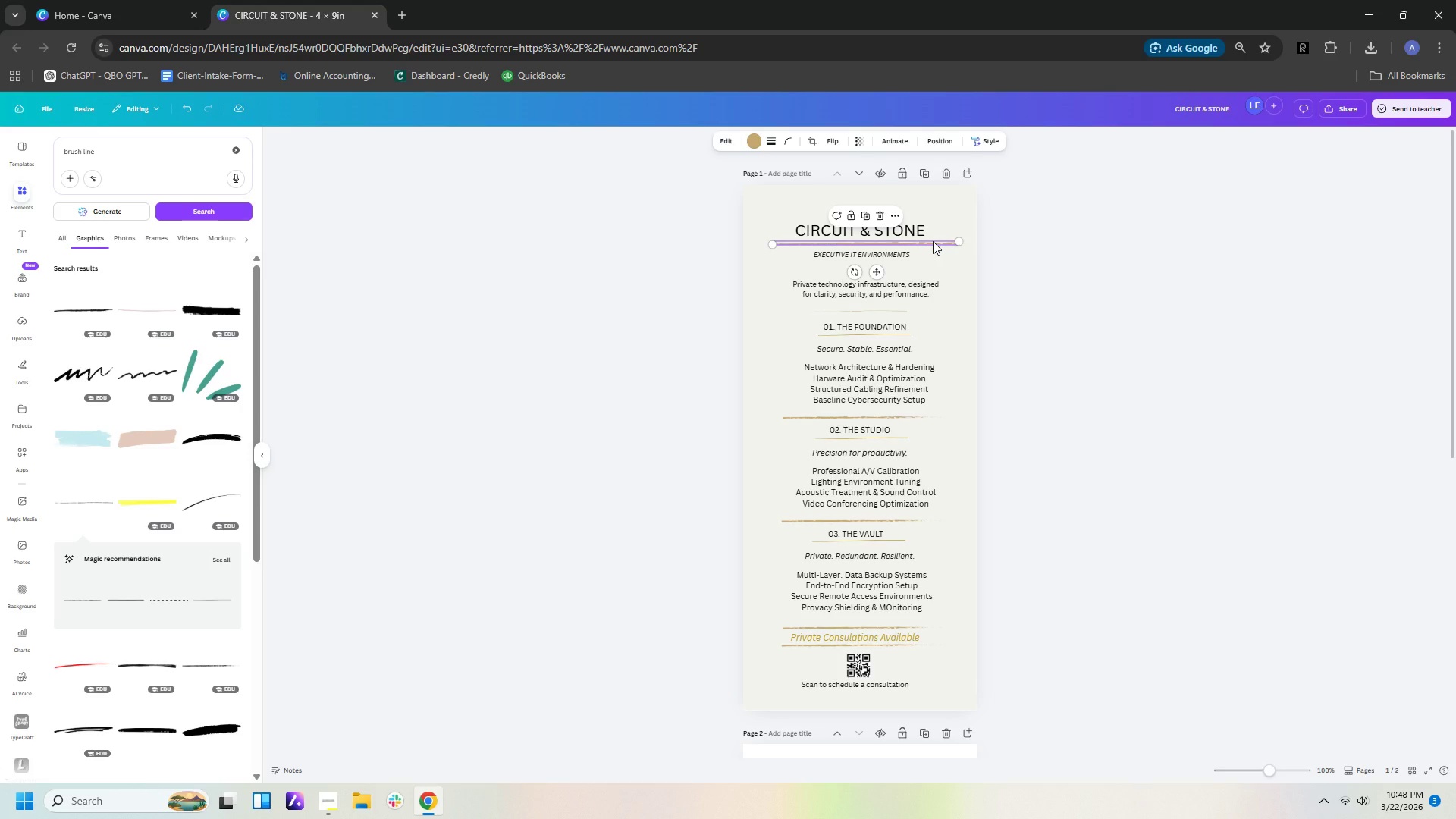 
key(Control+C)
 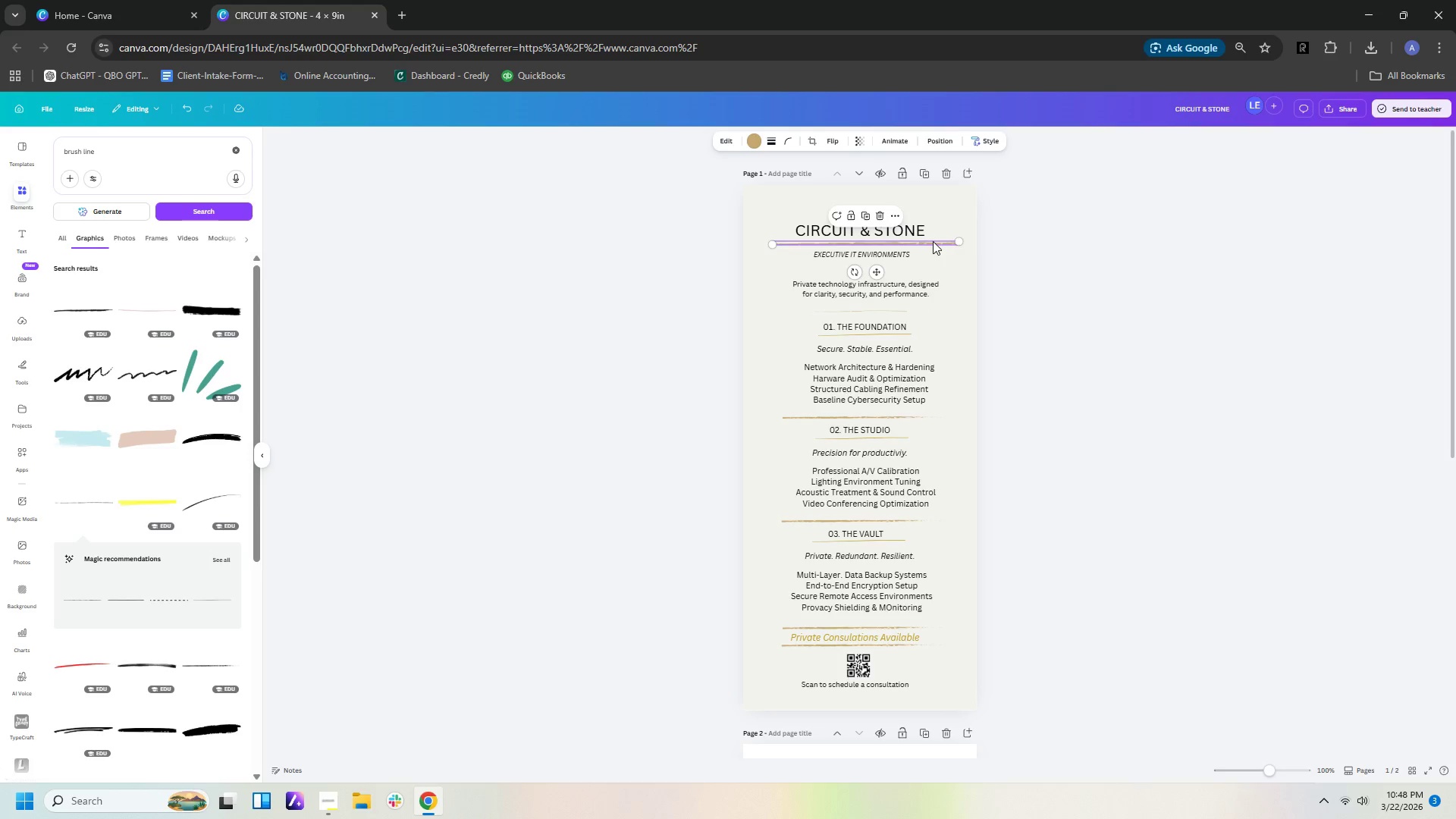 
key(Control+V)
 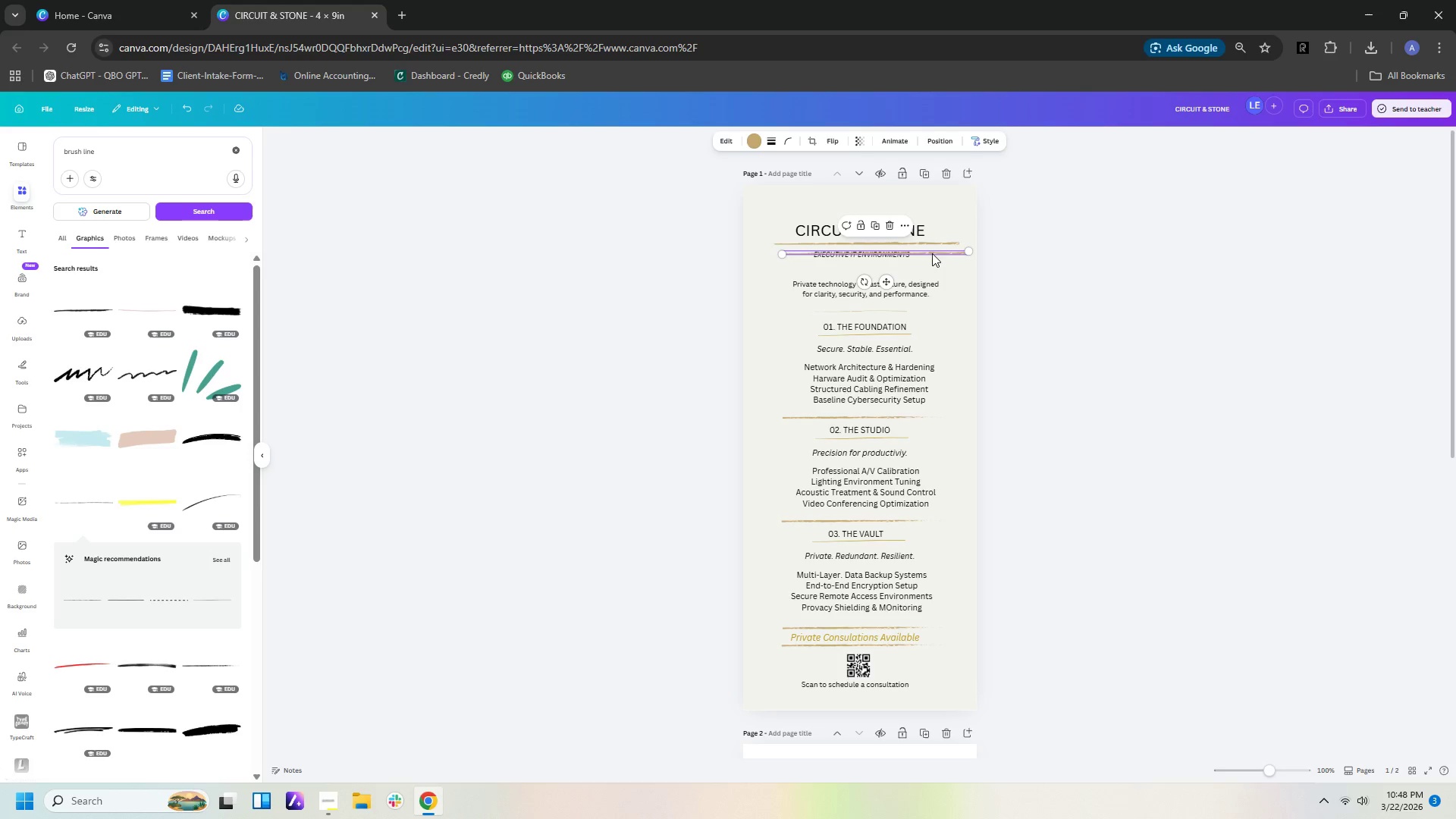 
left_click_drag(start_coordinate=[932, 253], to_coordinate=[919, 347])
 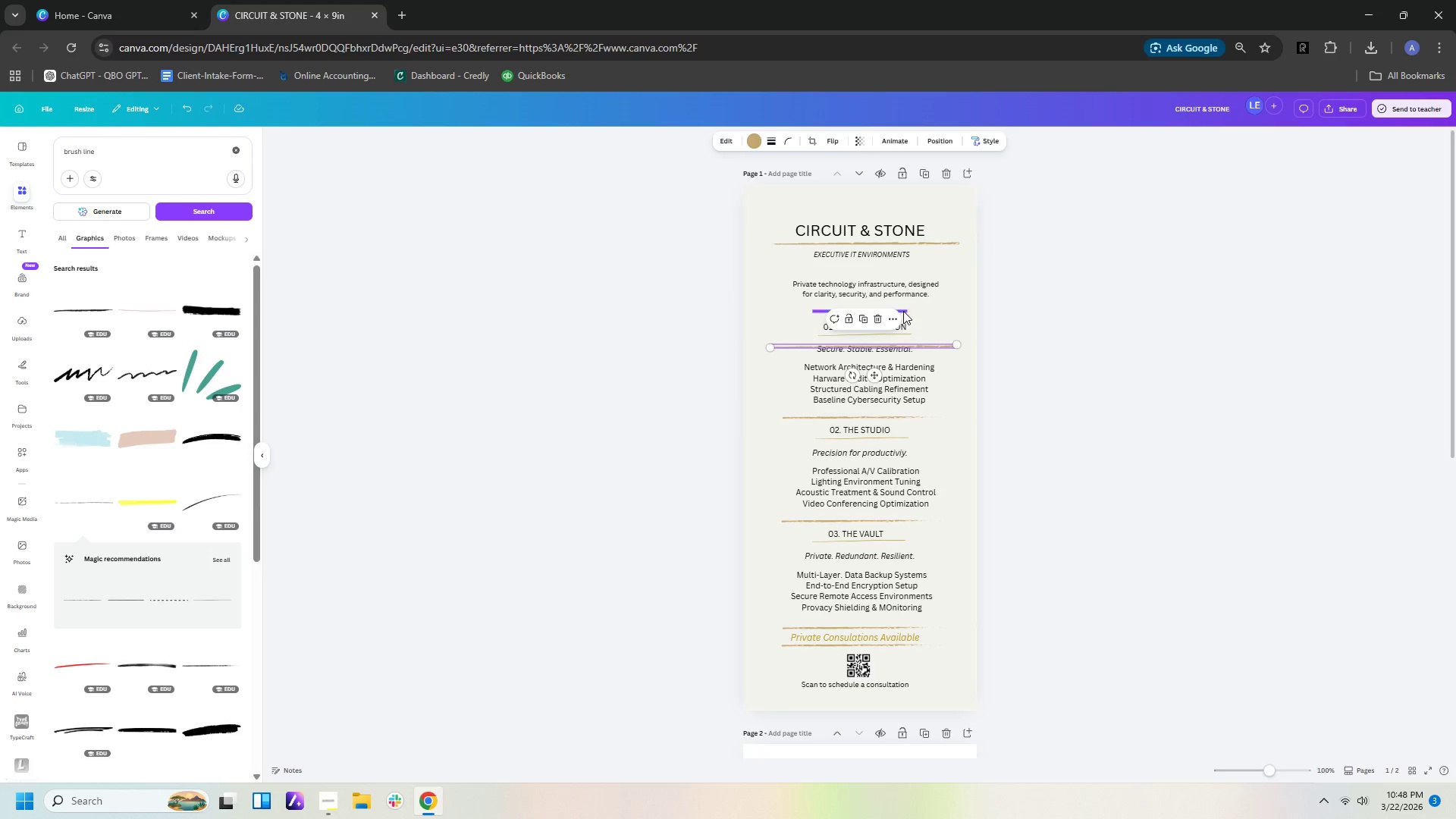 
left_click([903, 309])
 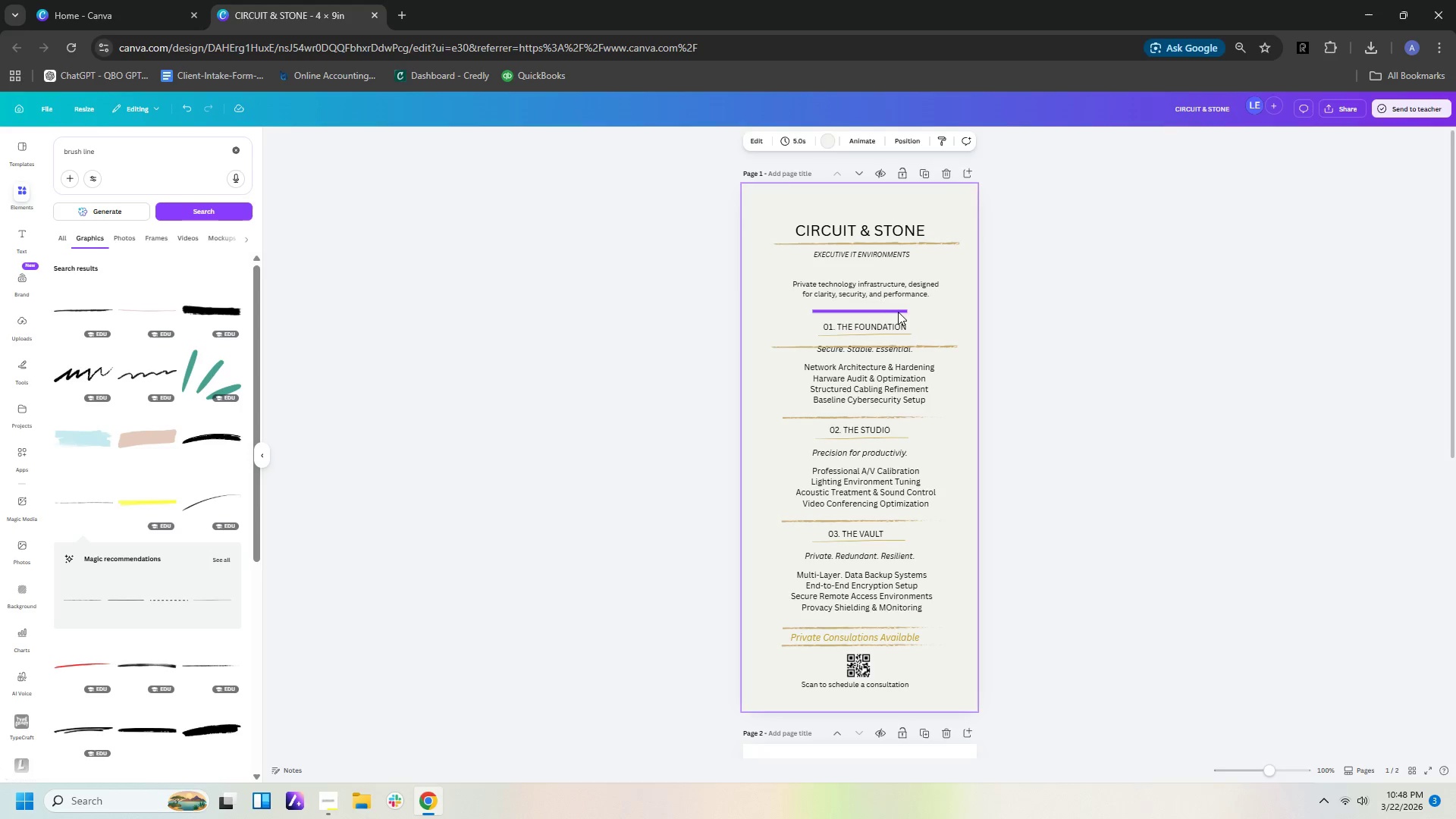 
left_click_drag(start_coordinate=[897, 312], to_coordinate=[981, 435])
 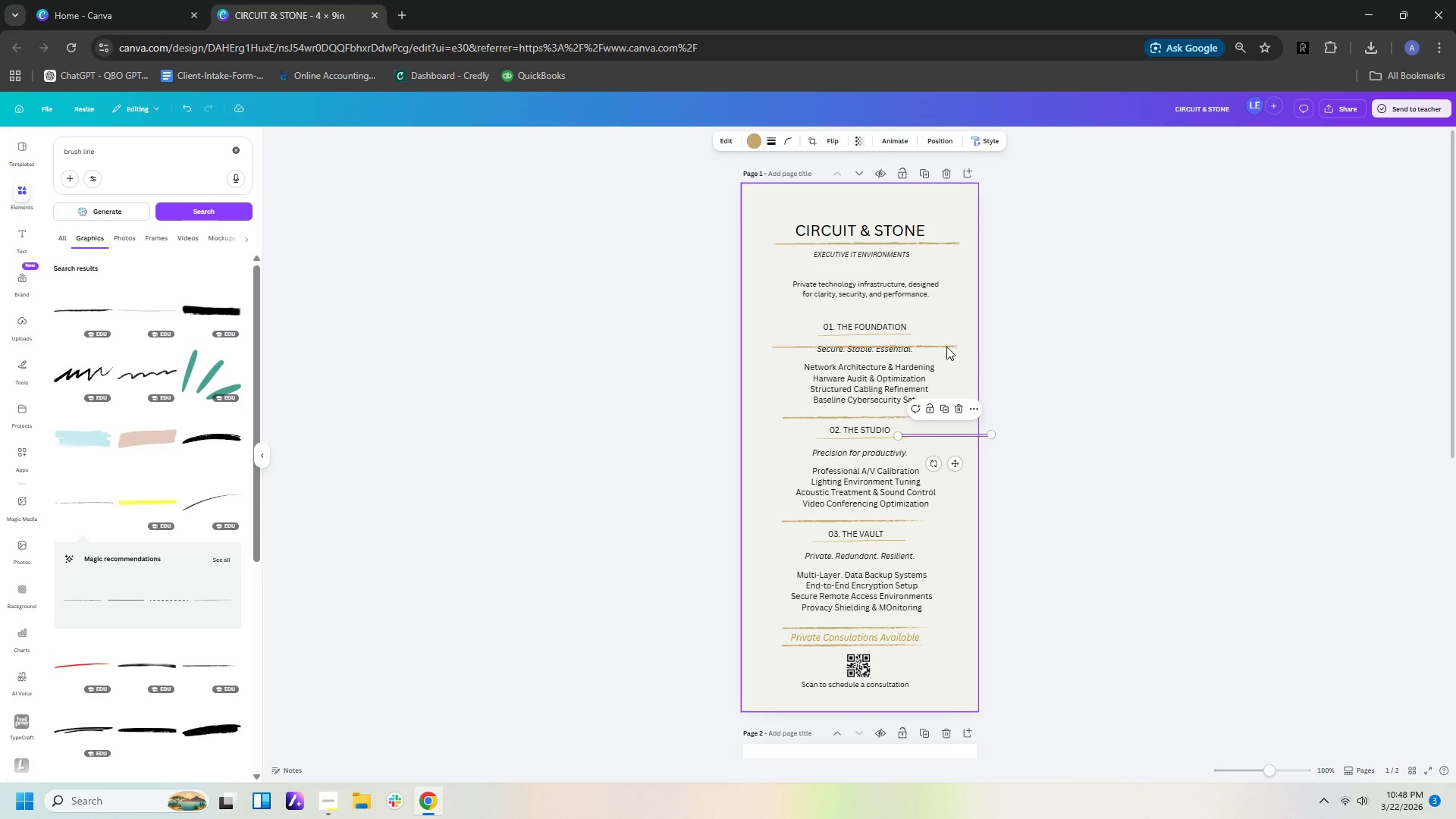 
left_click_drag(start_coordinate=[946, 347], to_coordinate=[948, 307])
 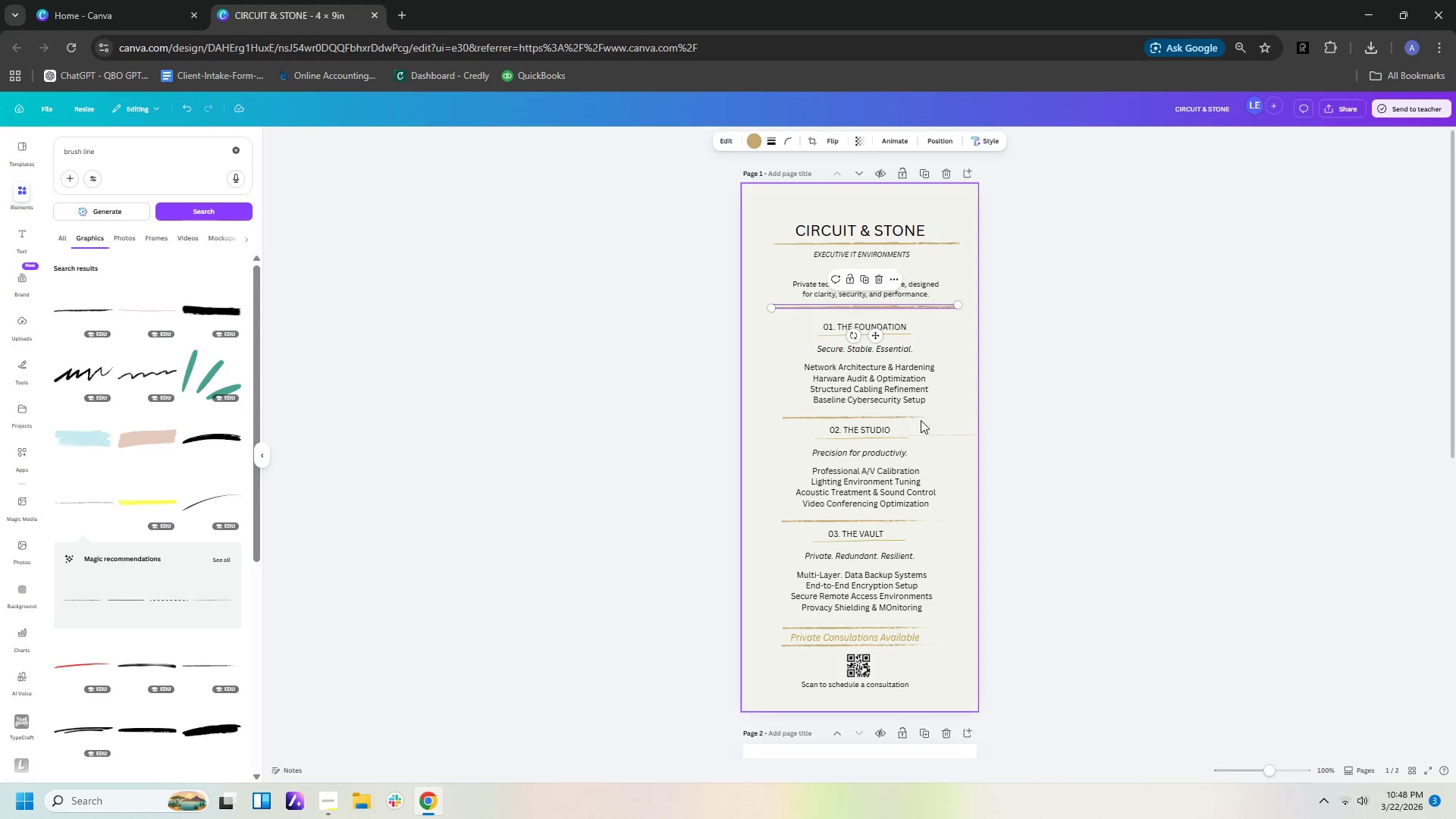 
left_click([921, 418])
 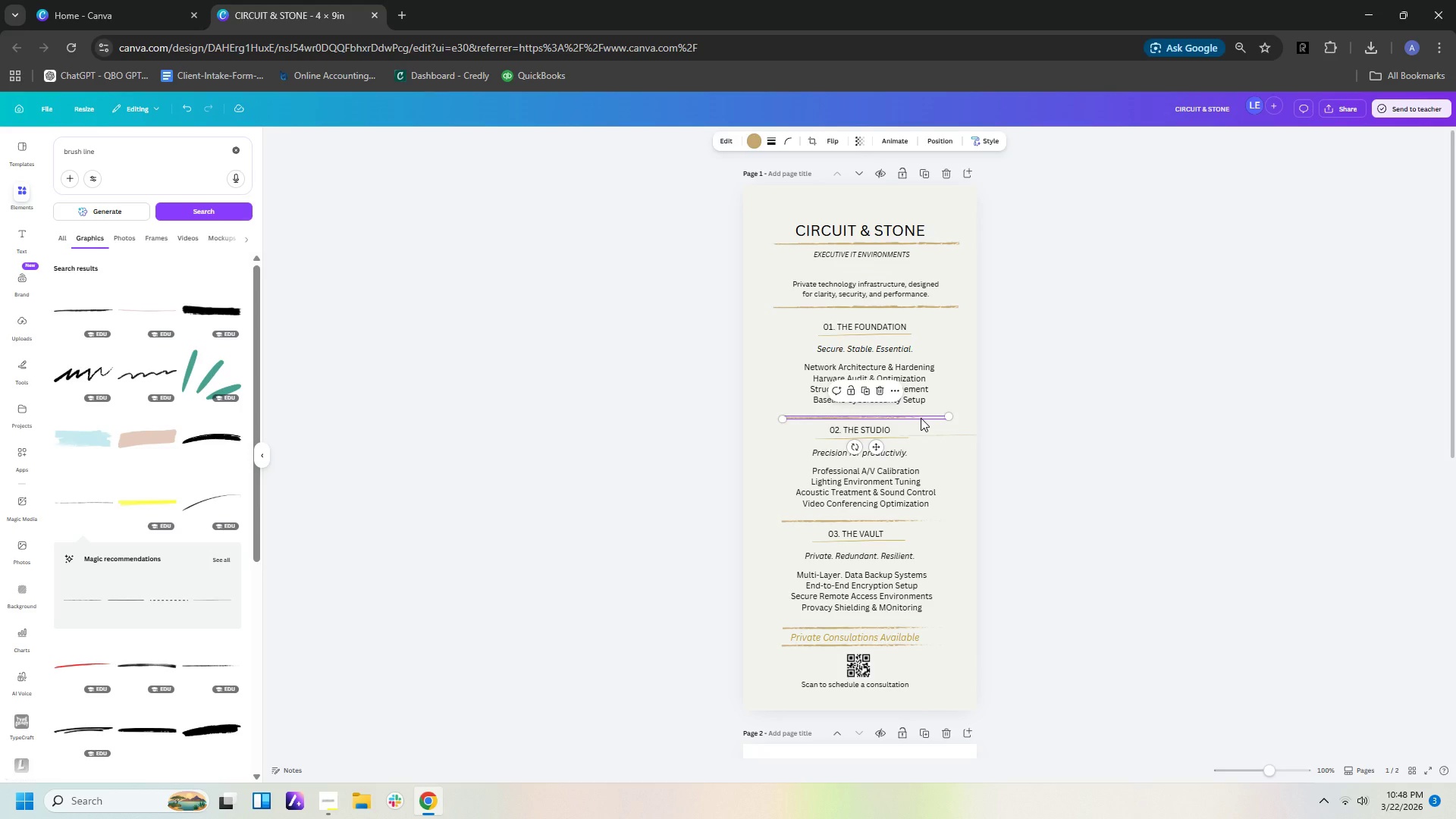 
key(Delete)
 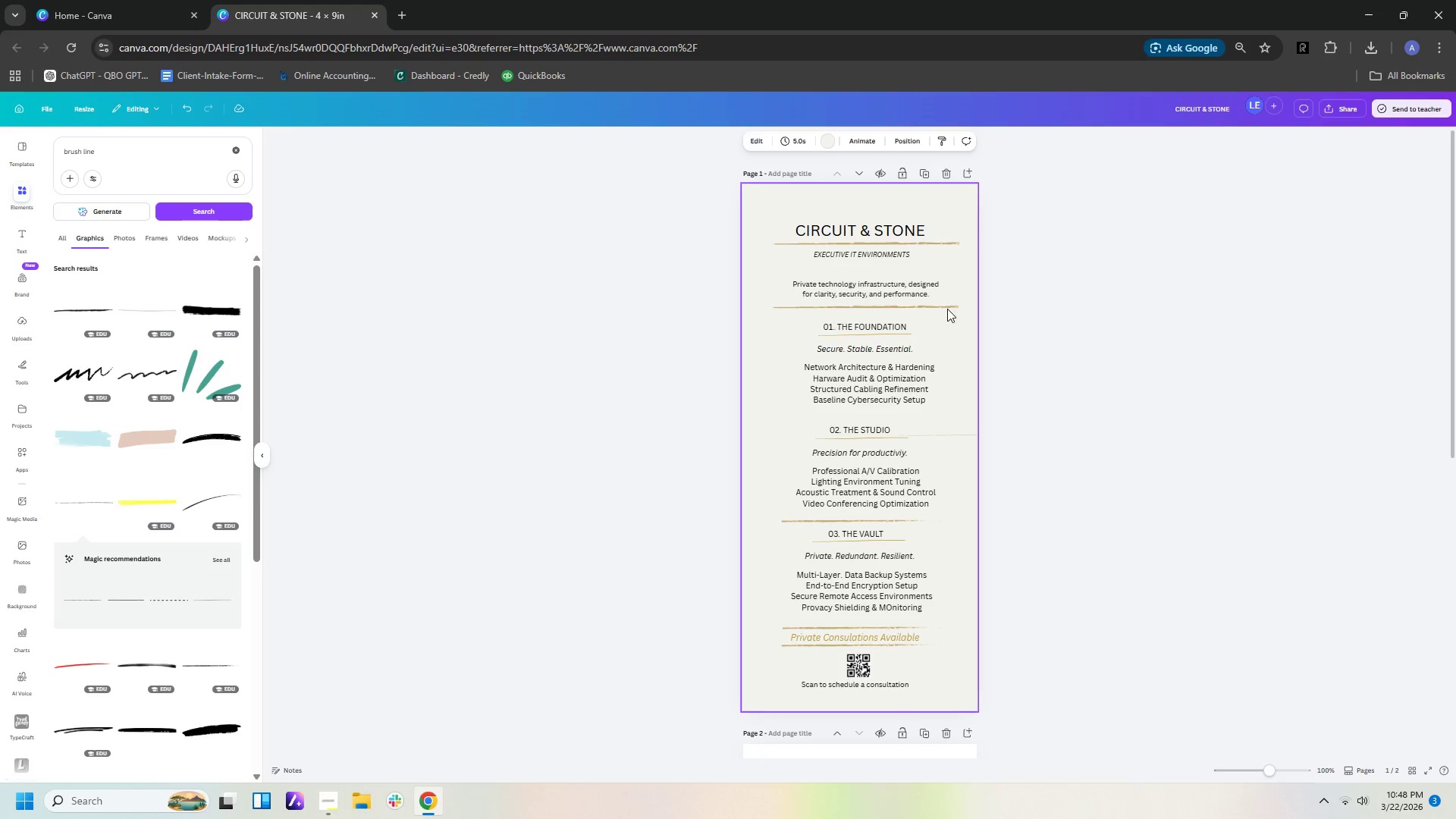 
double_click([947, 307])
 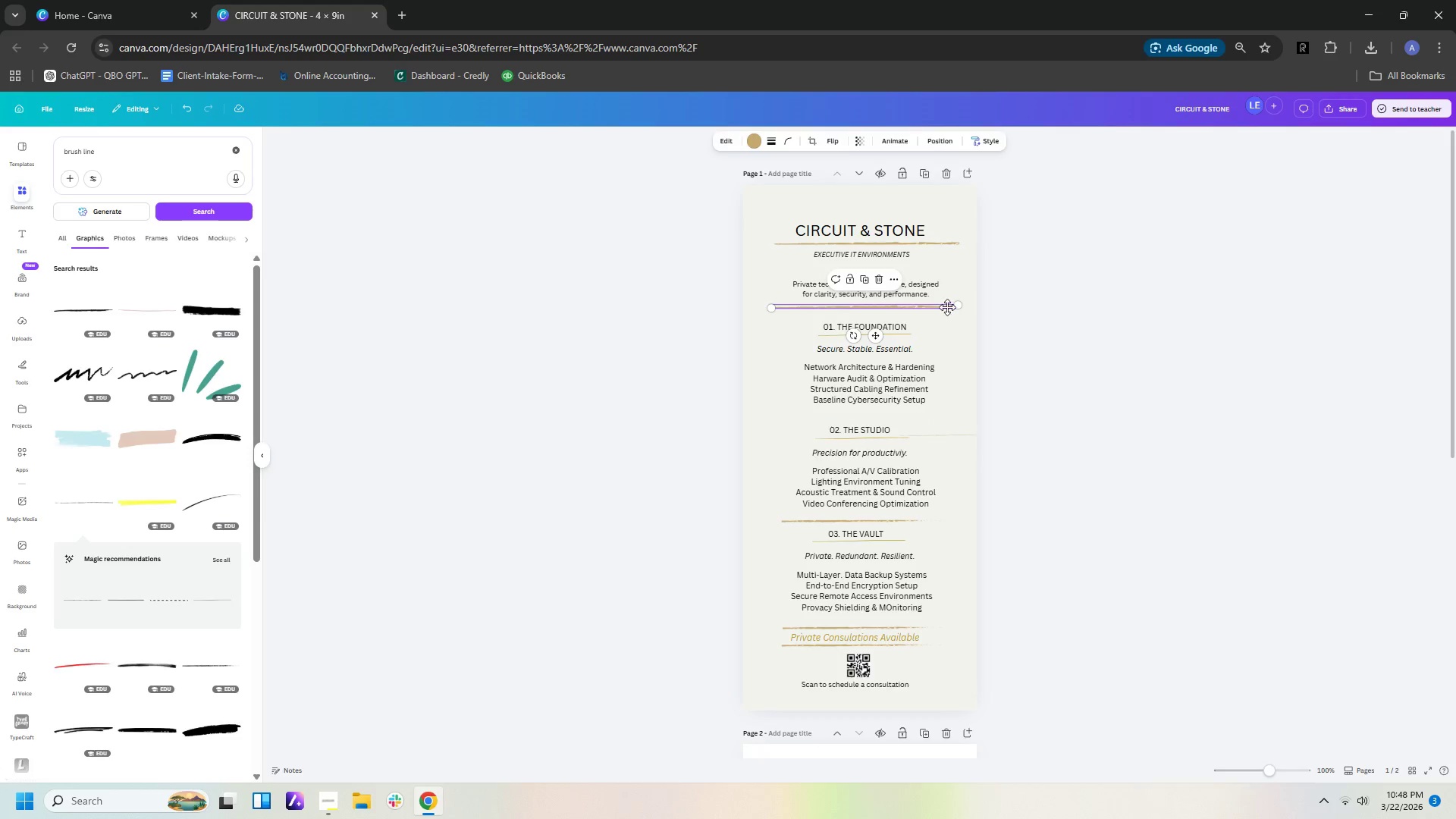 
key(Control+C)
 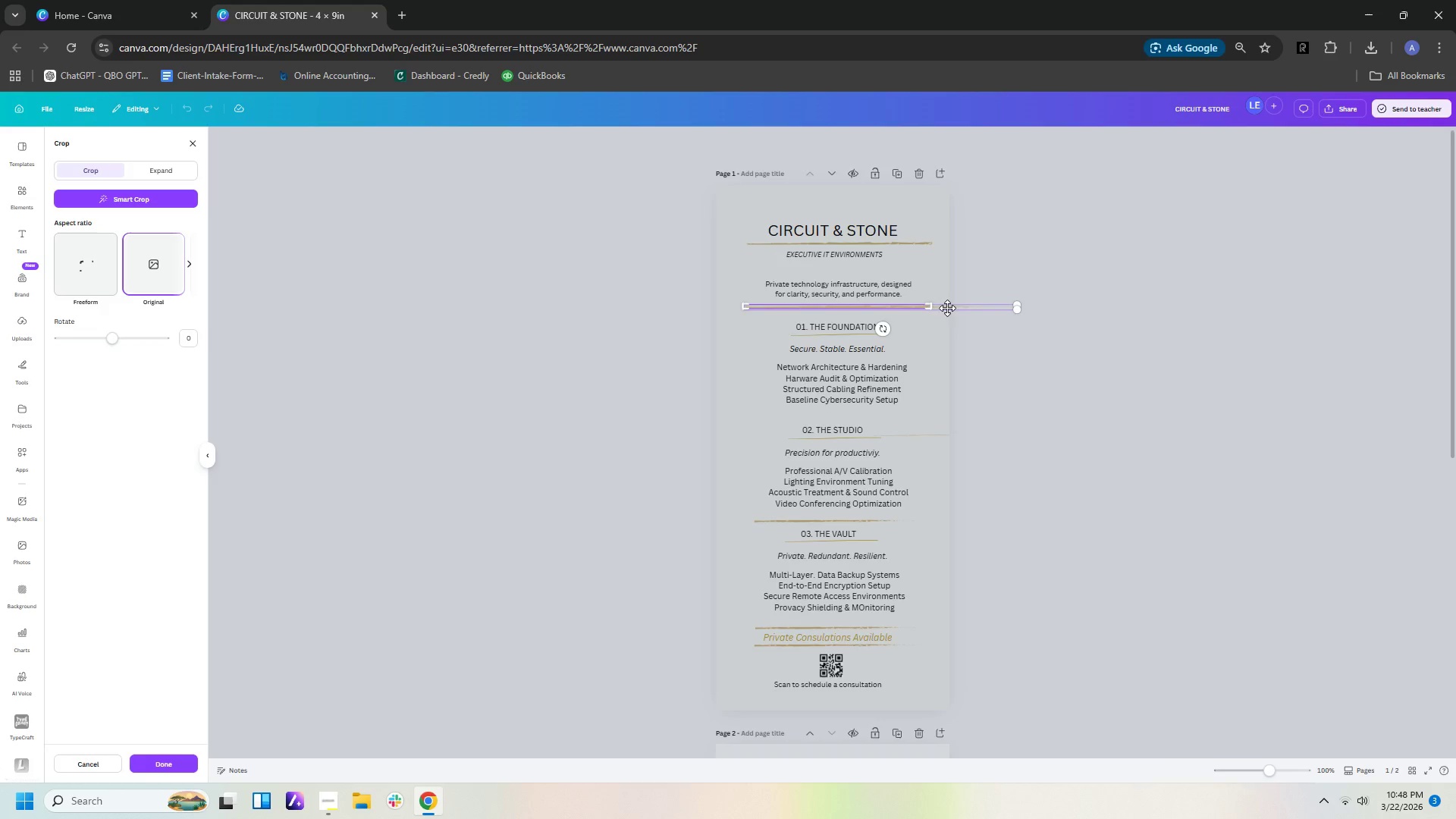 
key(Control+V)
 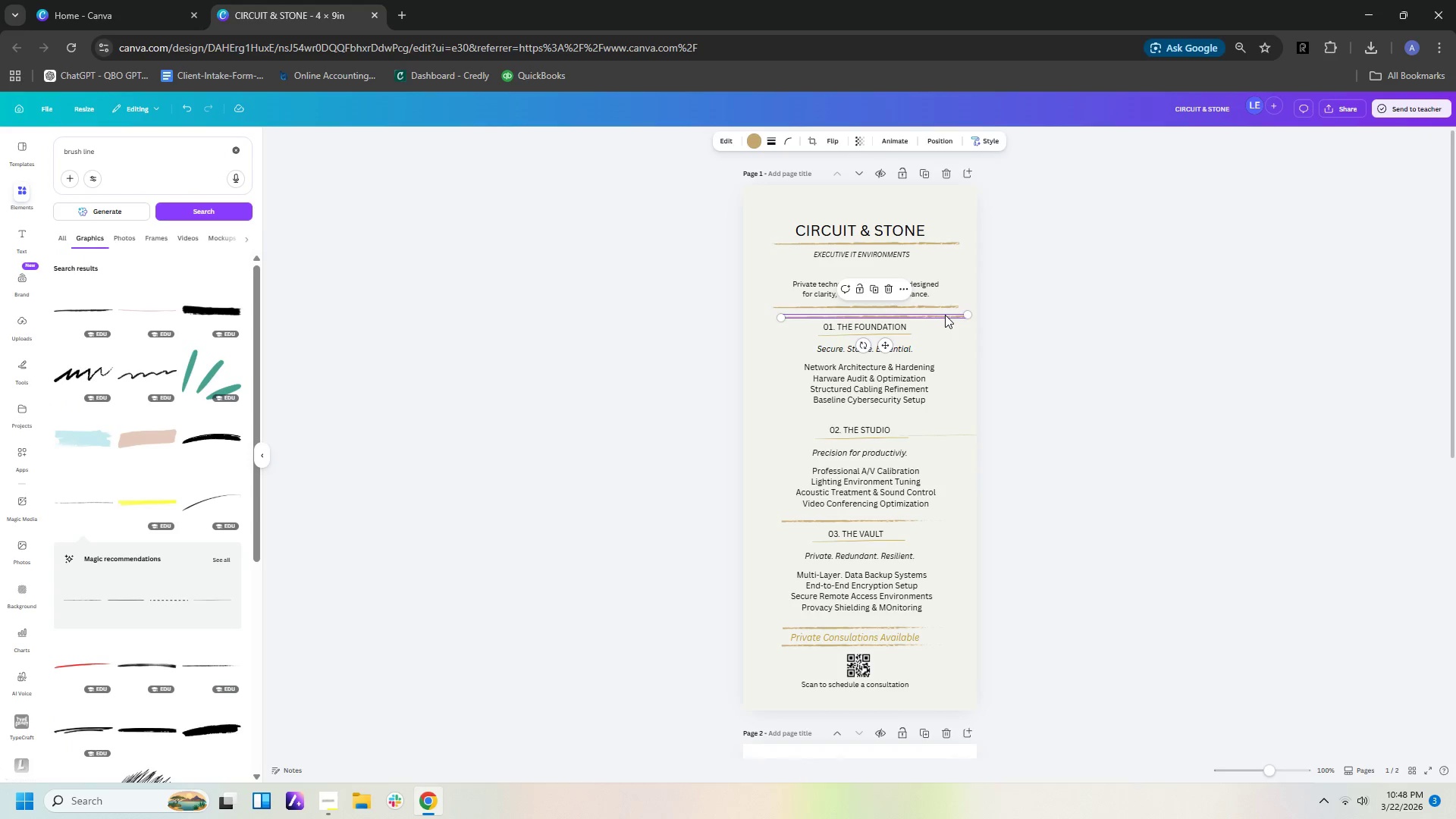 
left_click_drag(start_coordinate=[945, 315], to_coordinate=[937, 415])
 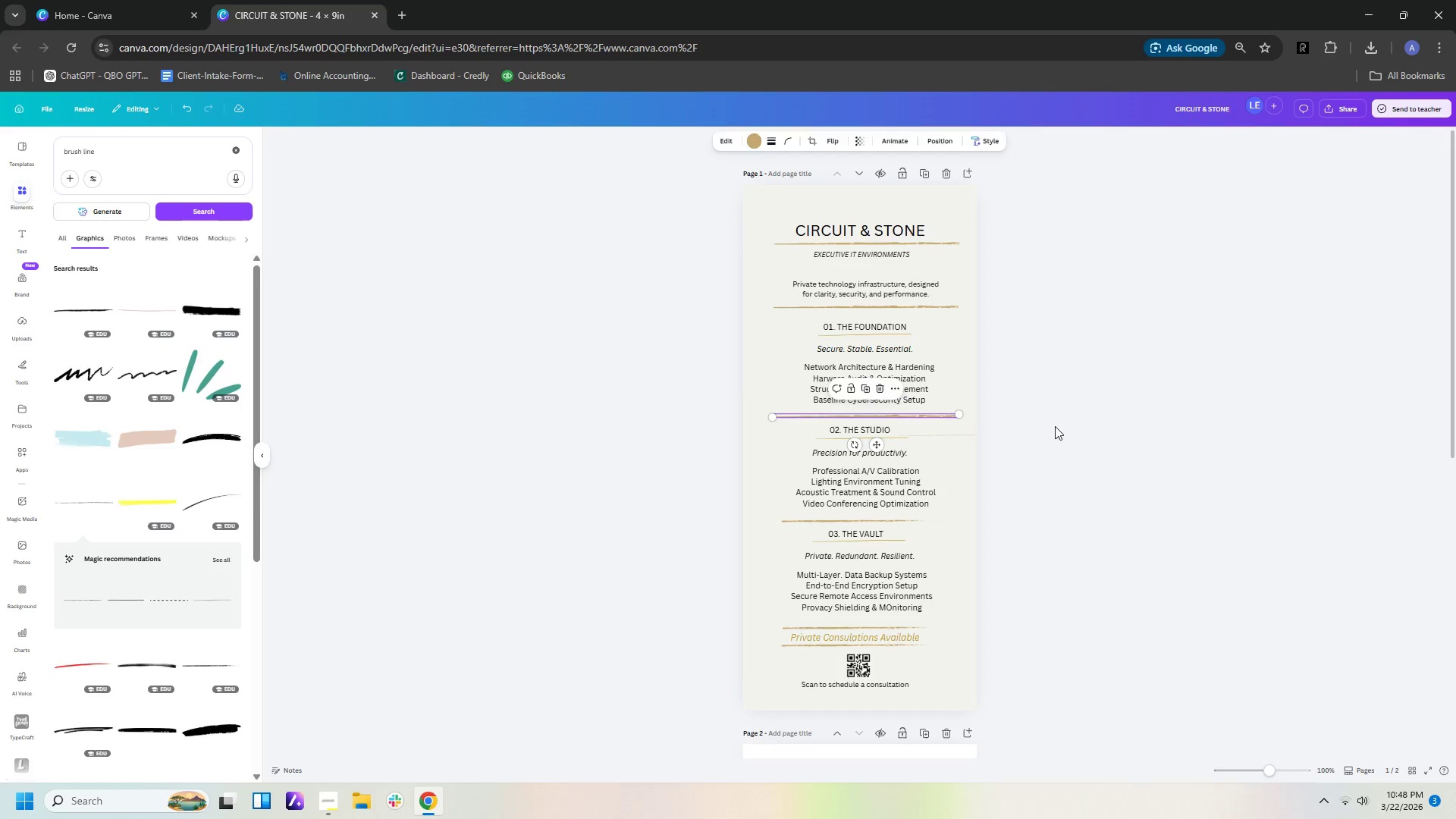 
left_click([1055, 426])
 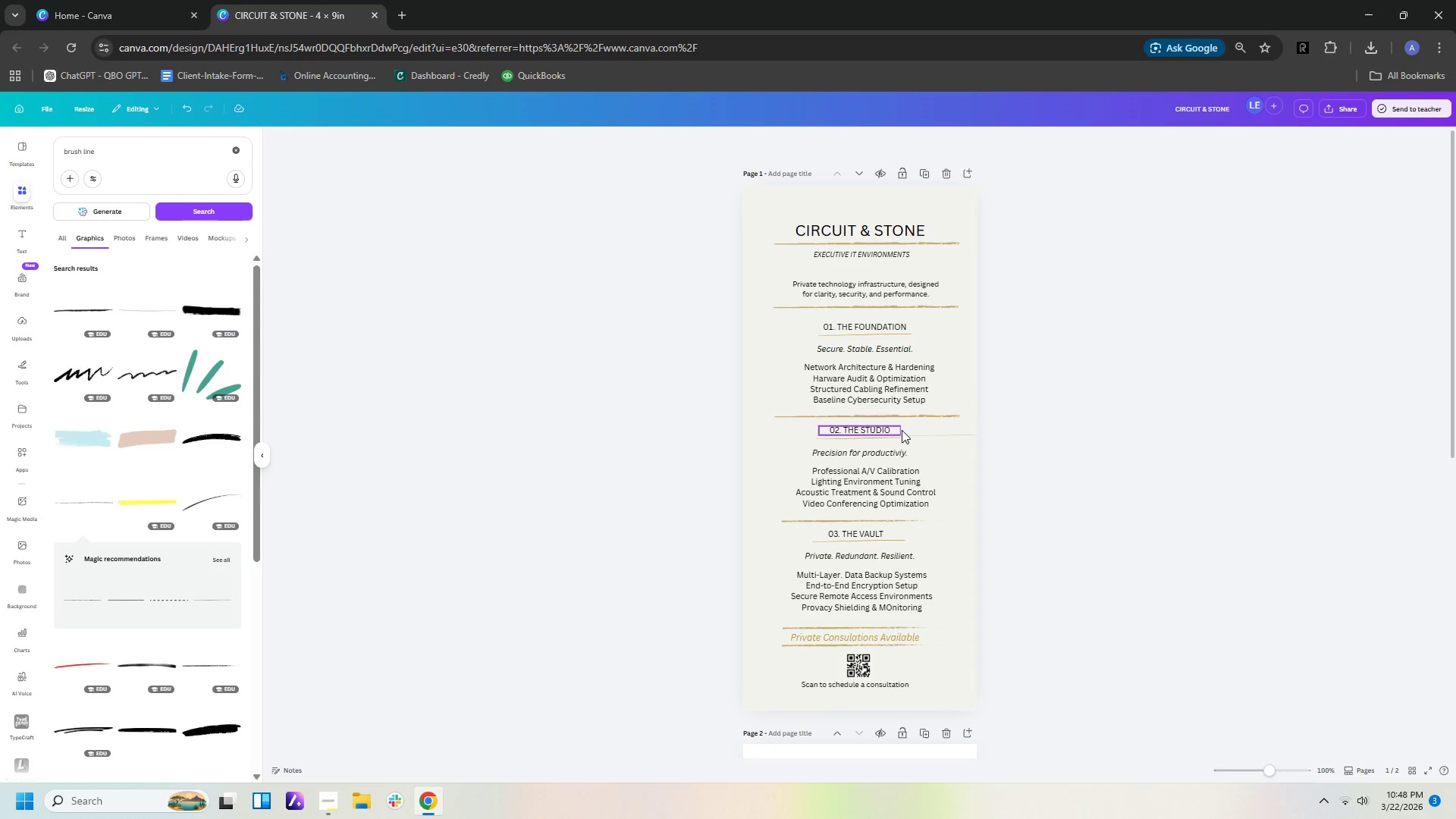 
left_click([952, 436])
 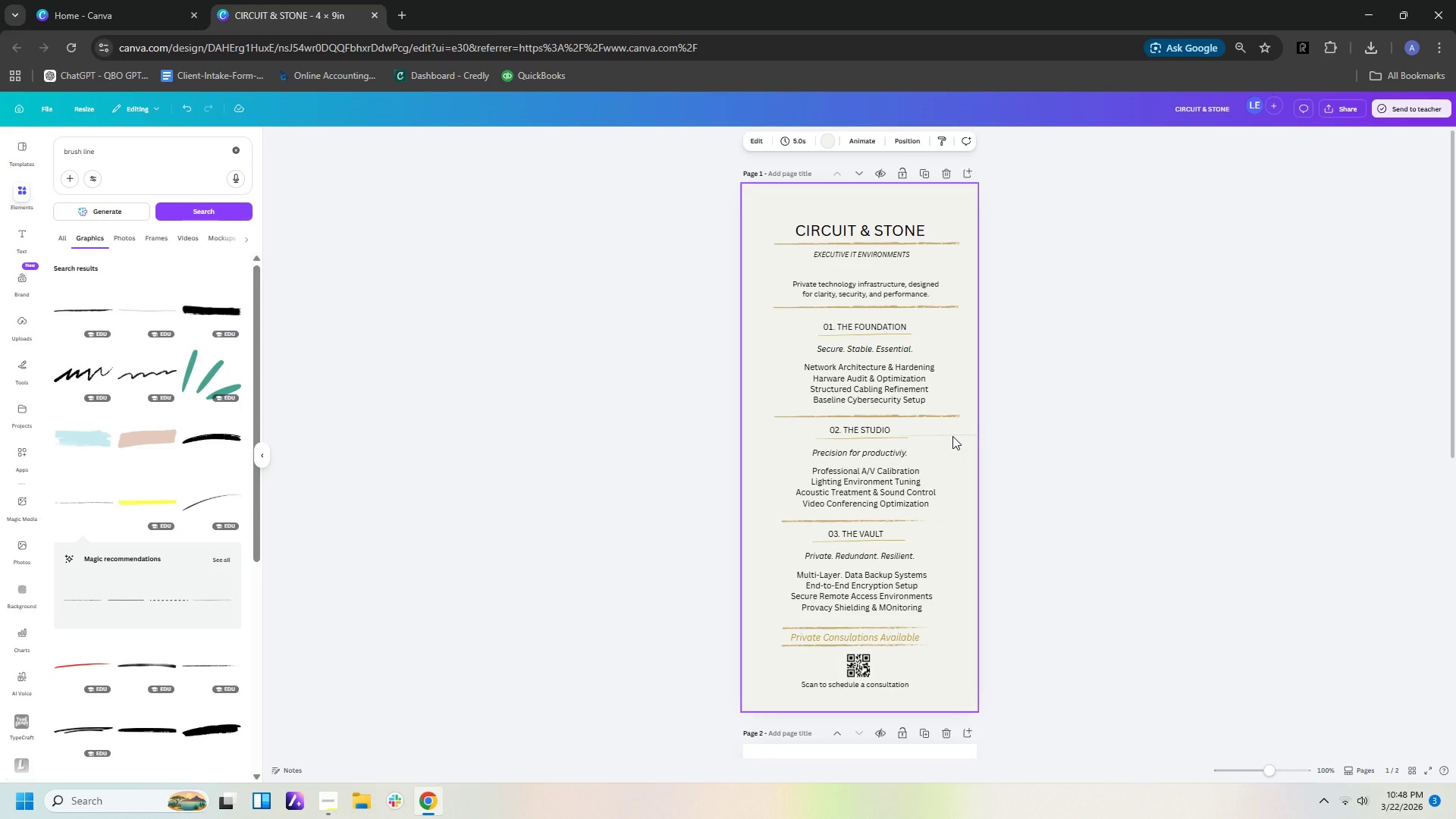 
left_click([952, 436])
 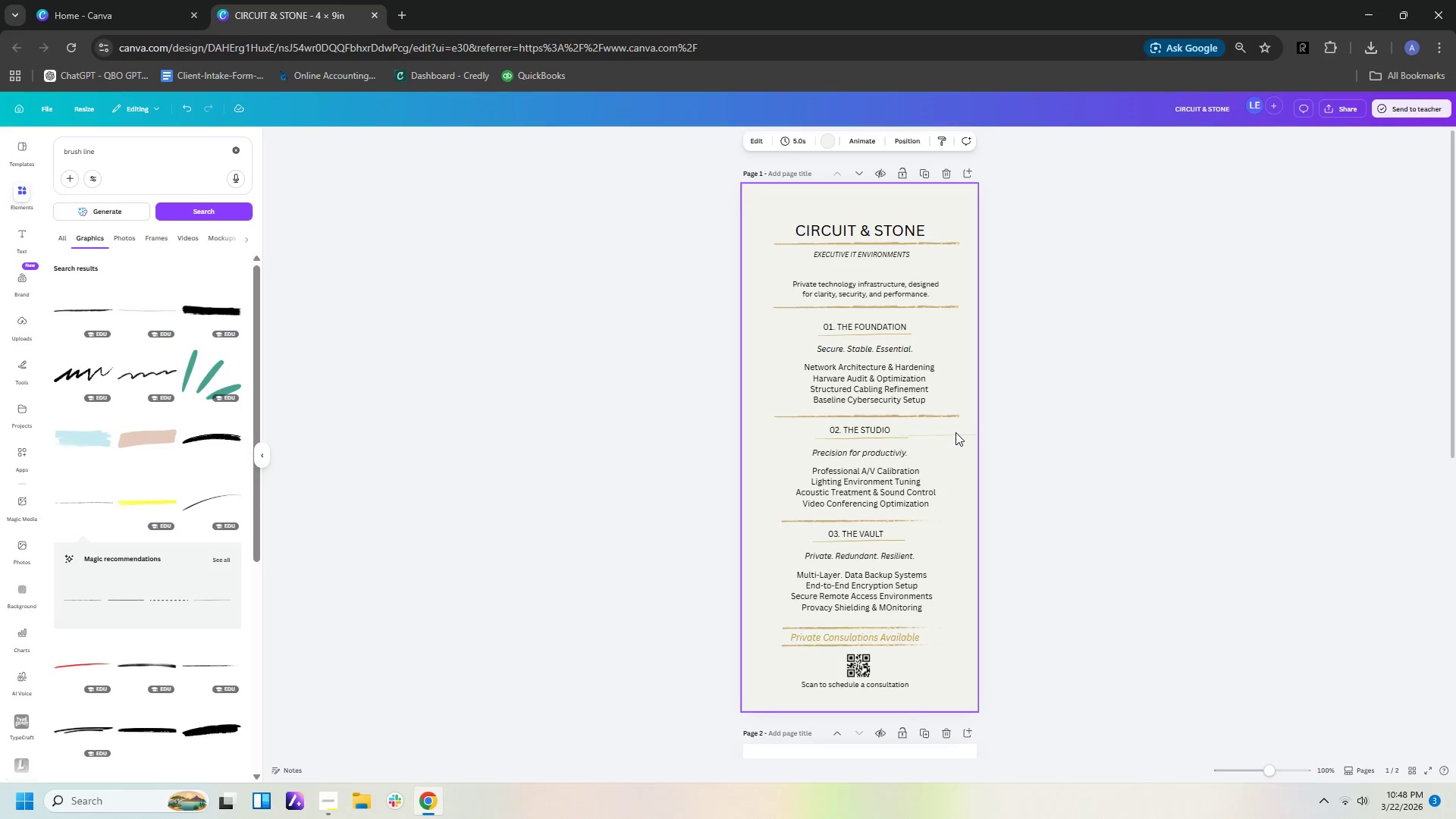 
left_click([956, 432])
 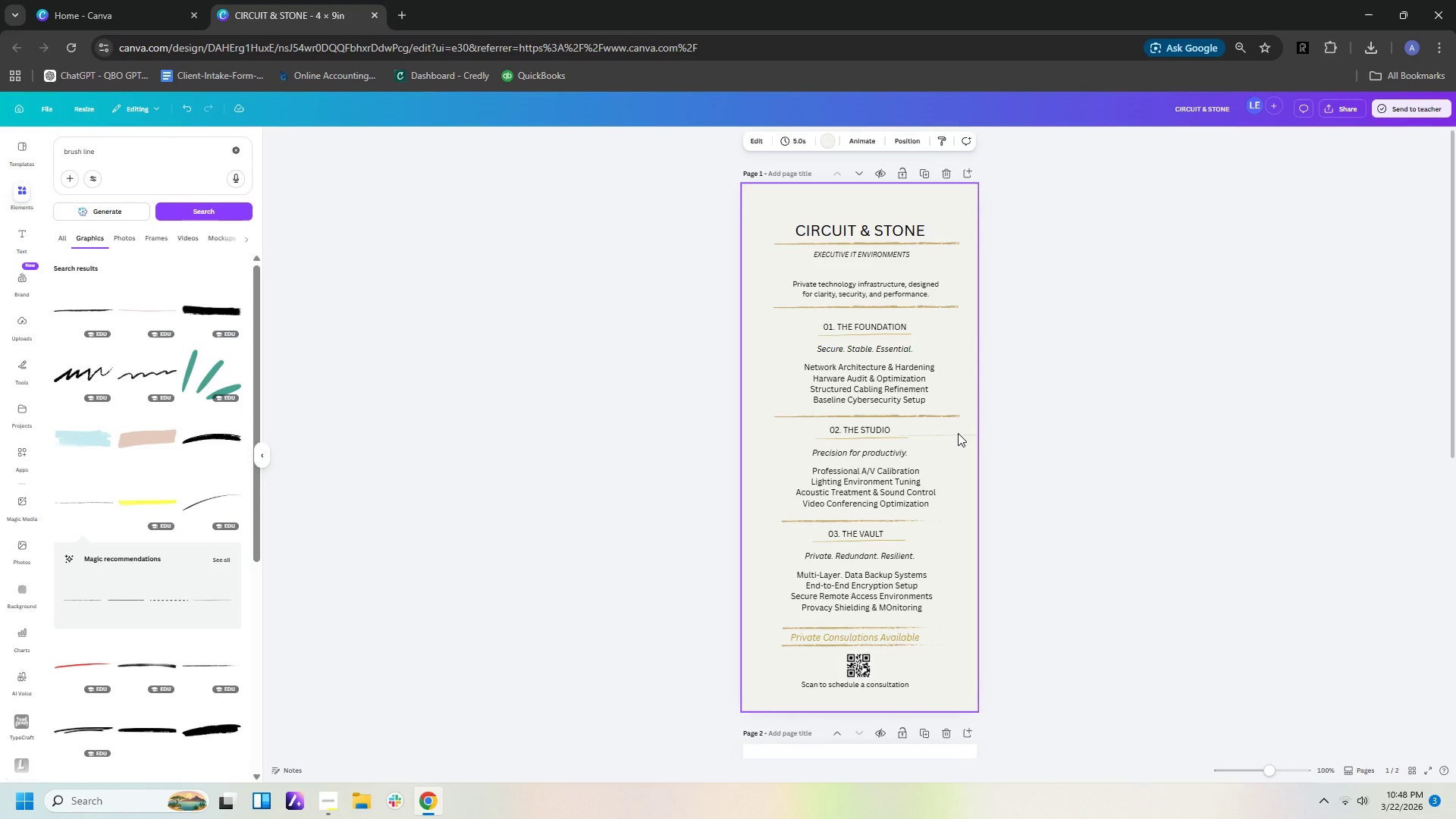 
left_click([958, 433])
 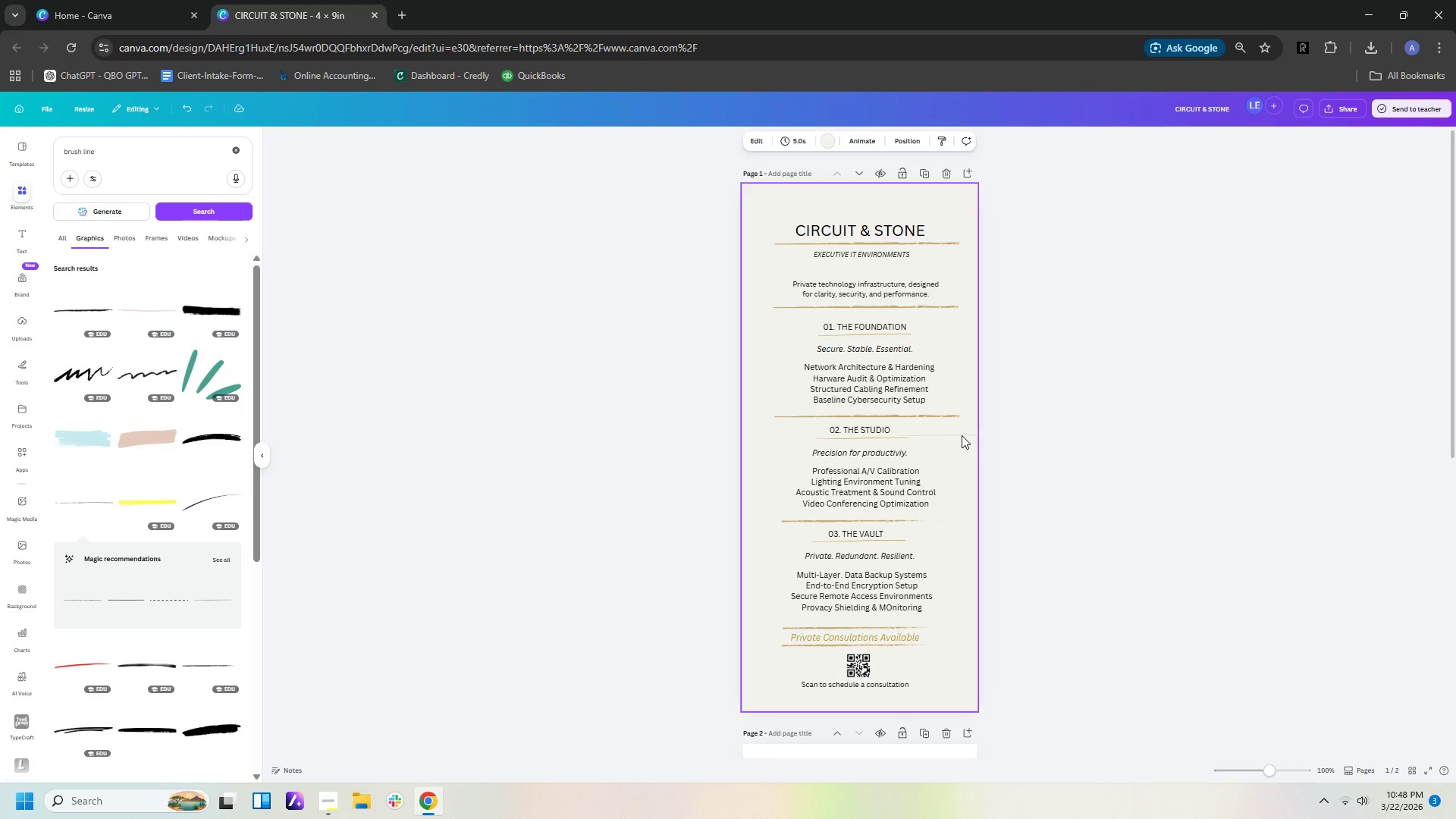 
left_click([962, 435])
 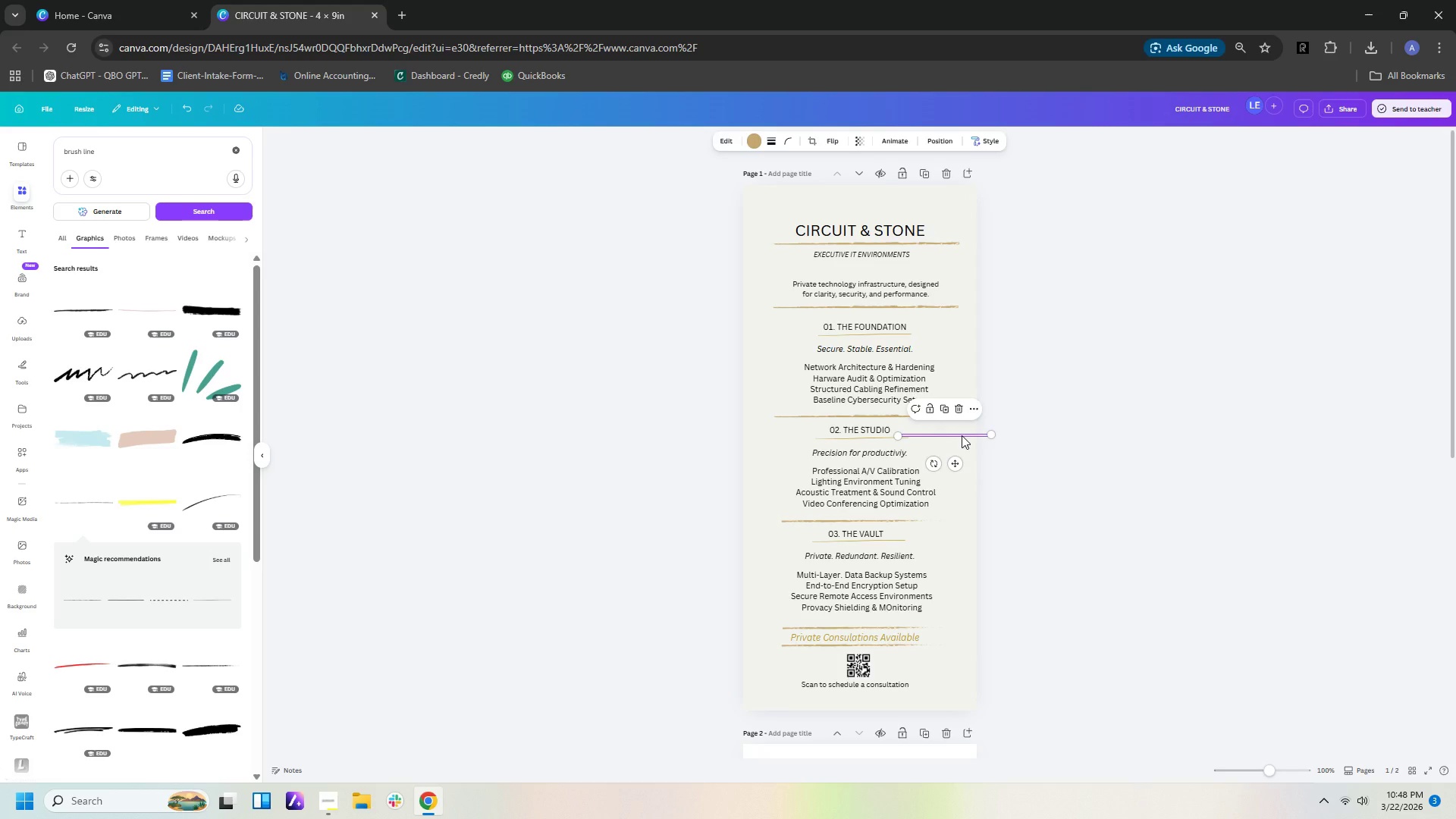 
key(Delete)
 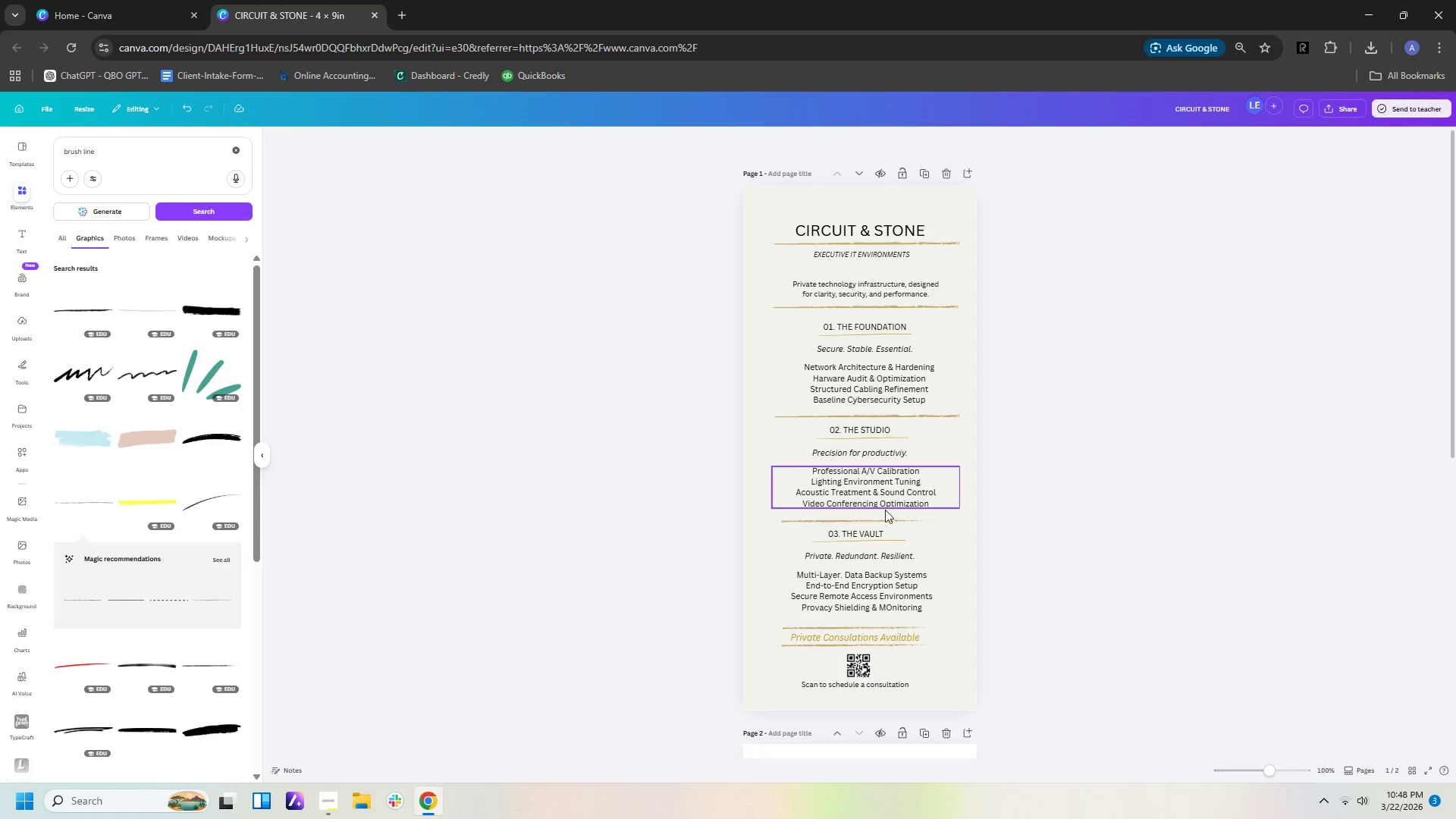 
left_click([893, 521])
 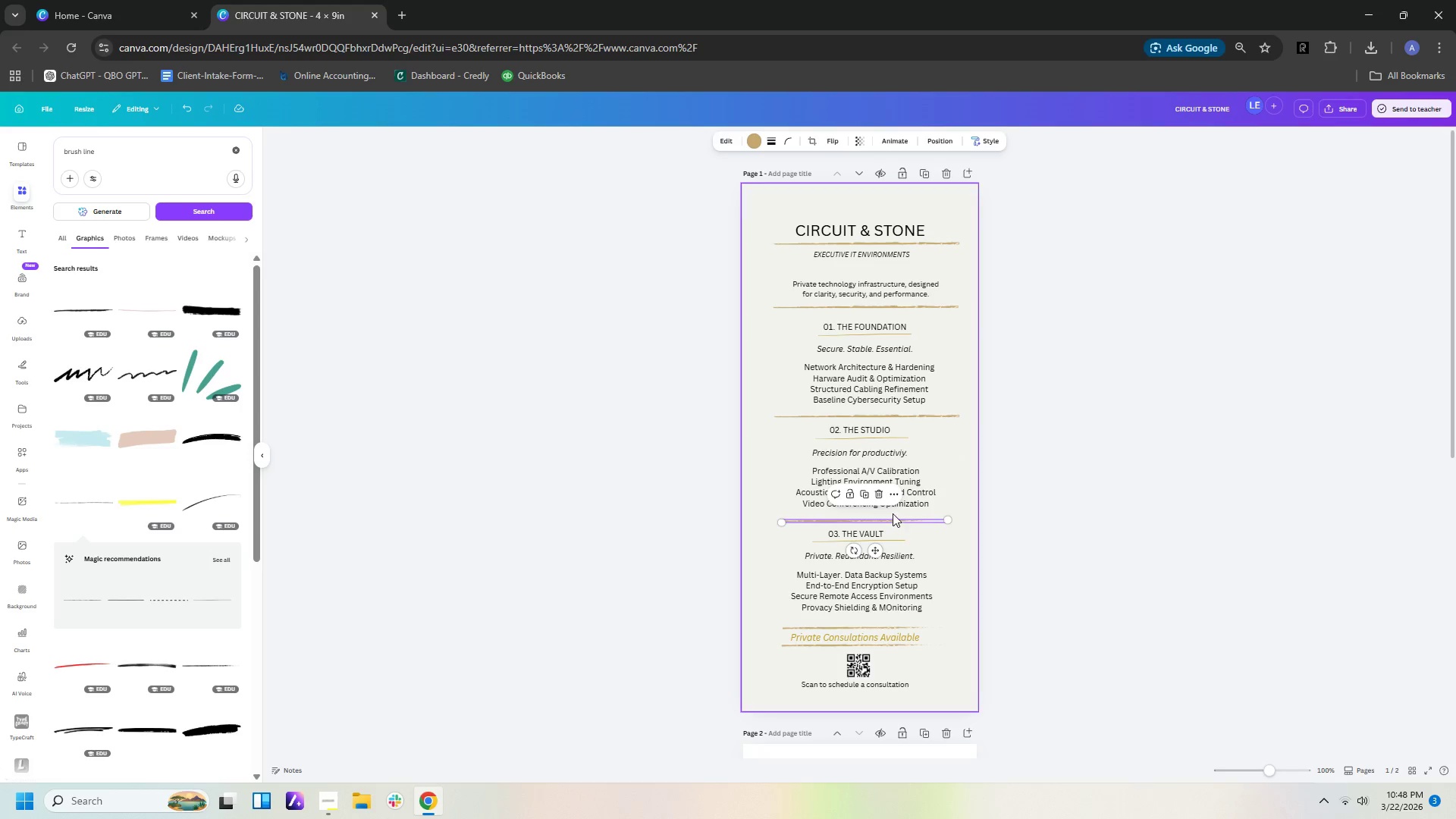 
key(Delete)
 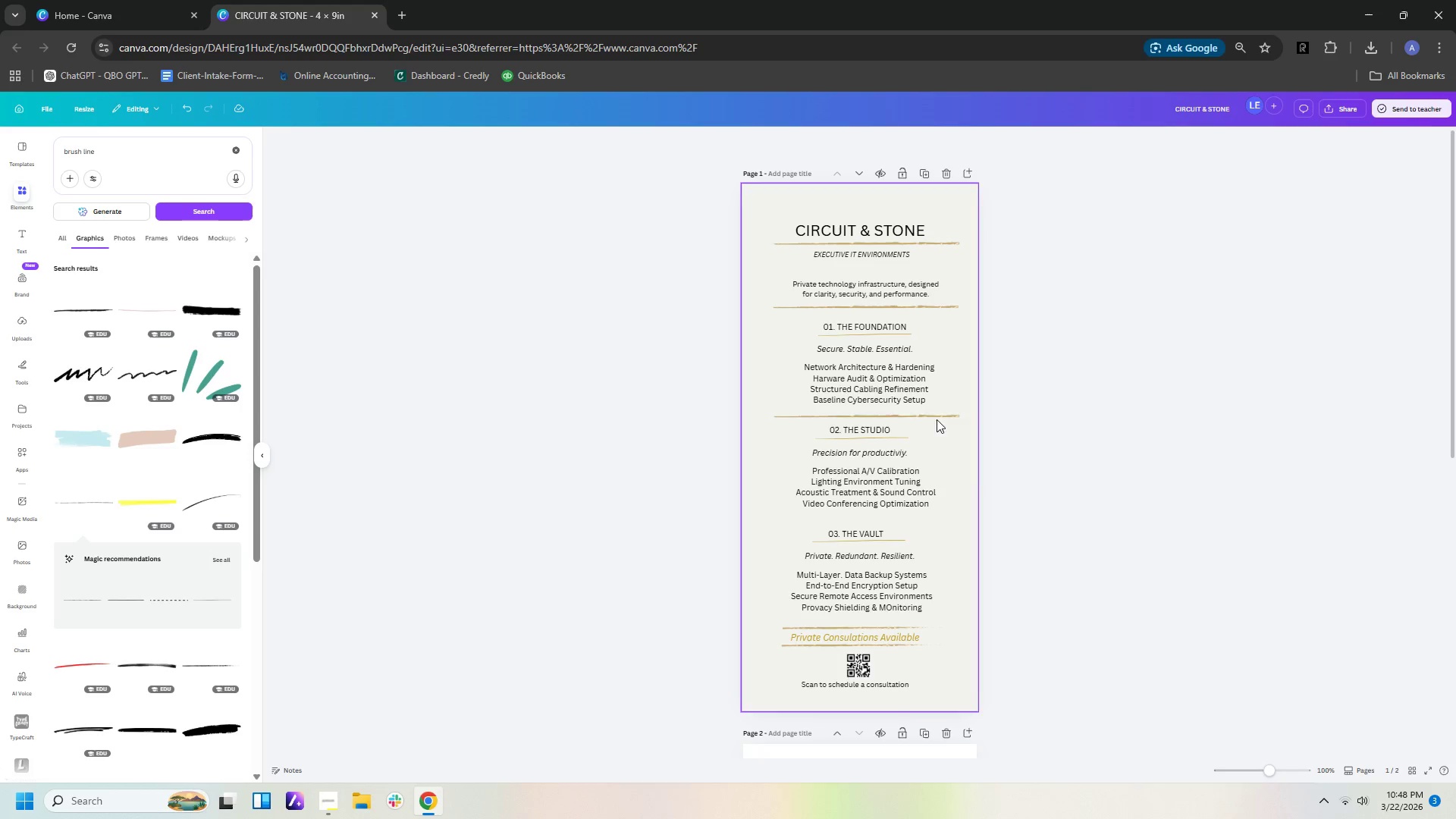 
left_click([937, 416])
 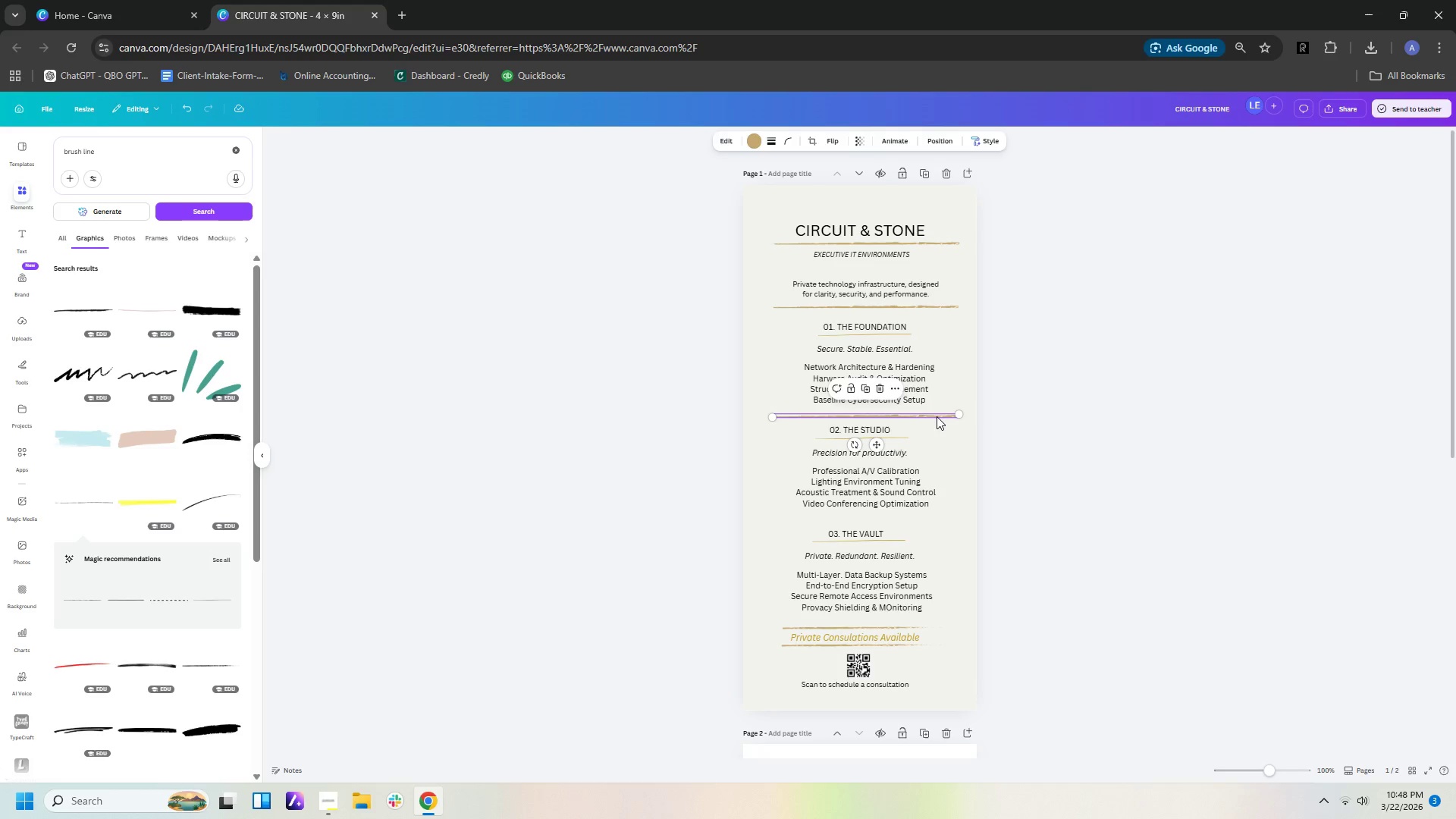 
key(Control+C)
 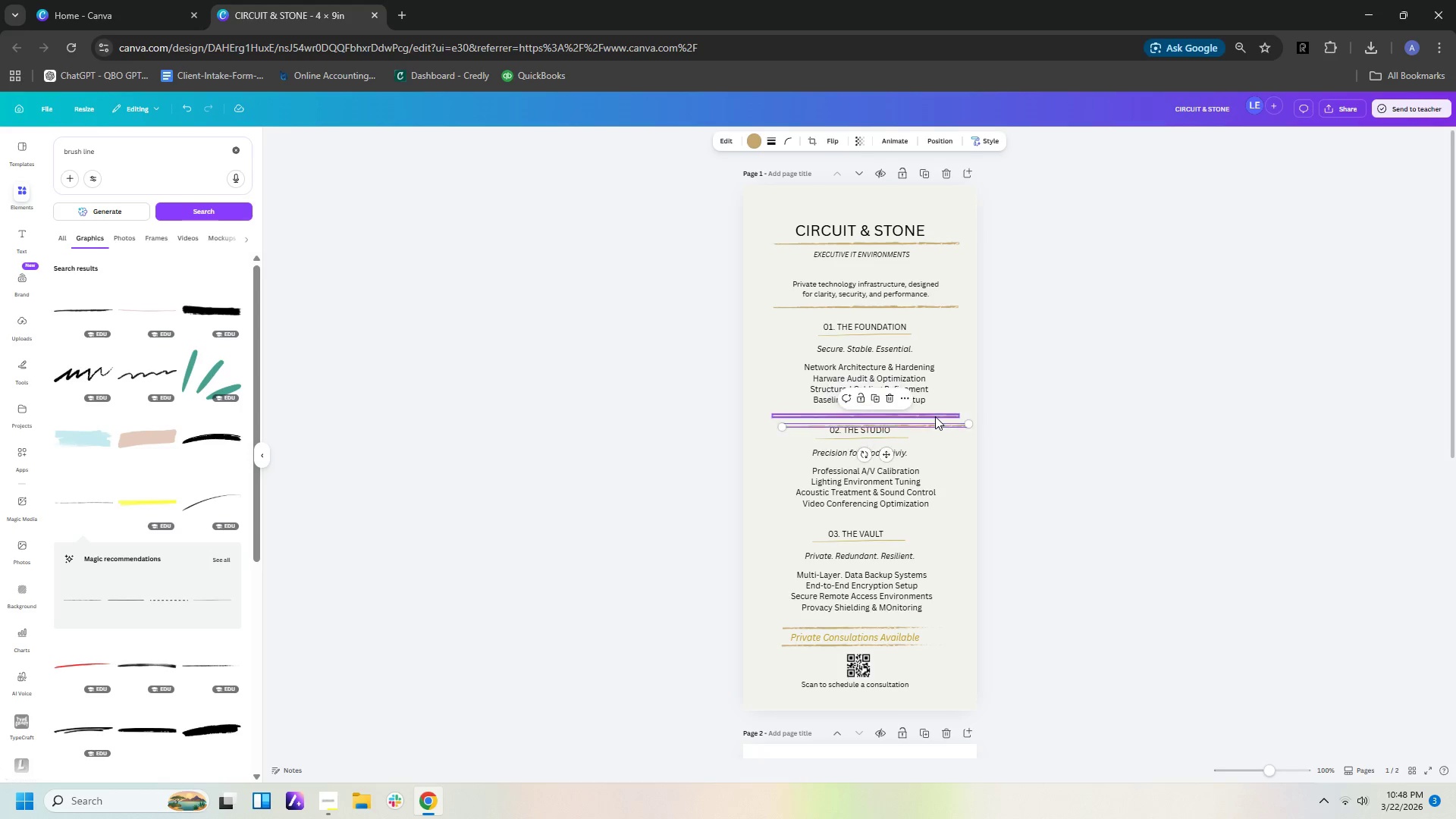 
key(Control+V)
 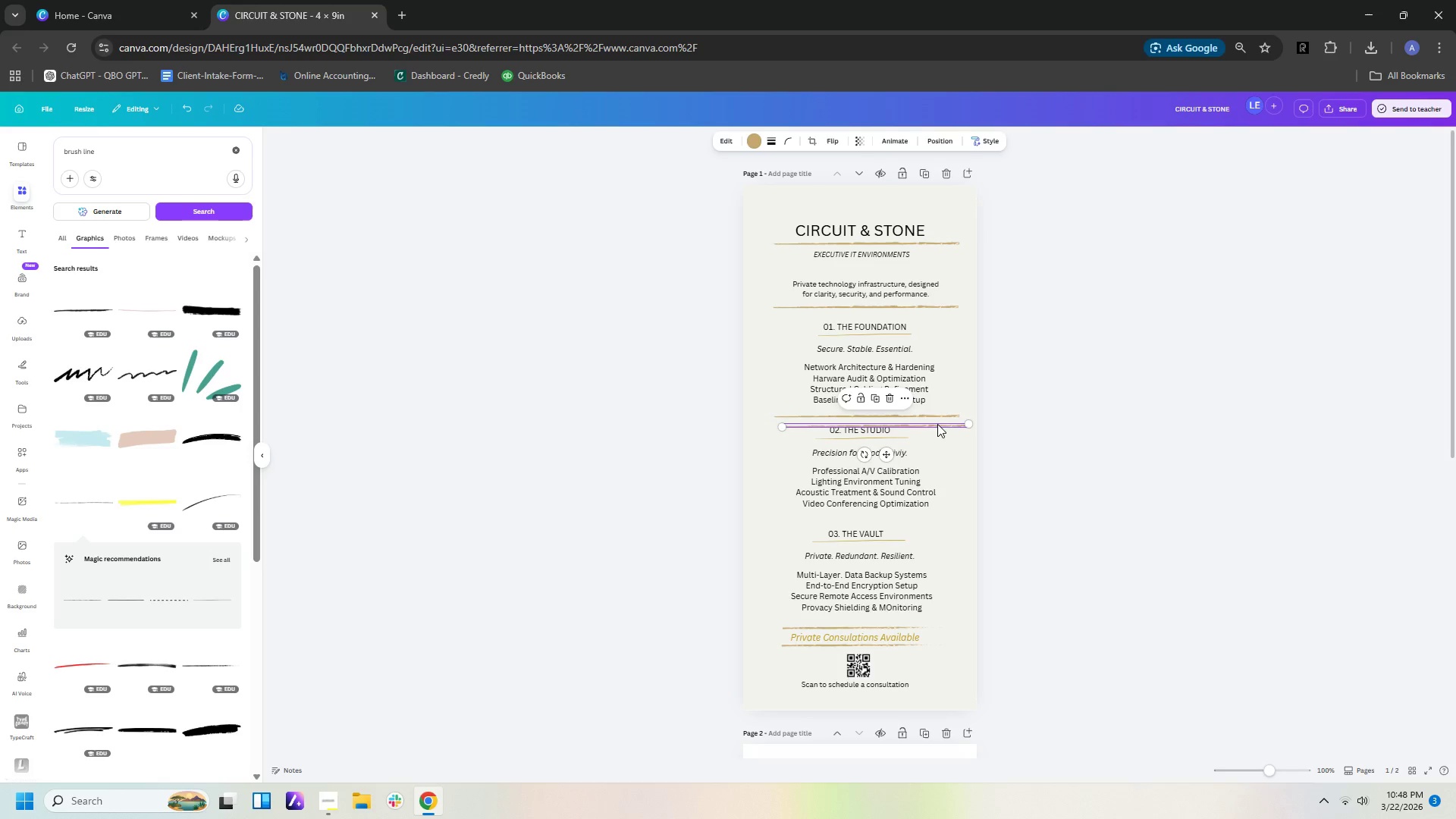 
left_click_drag(start_coordinate=[937, 424], to_coordinate=[927, 519])
 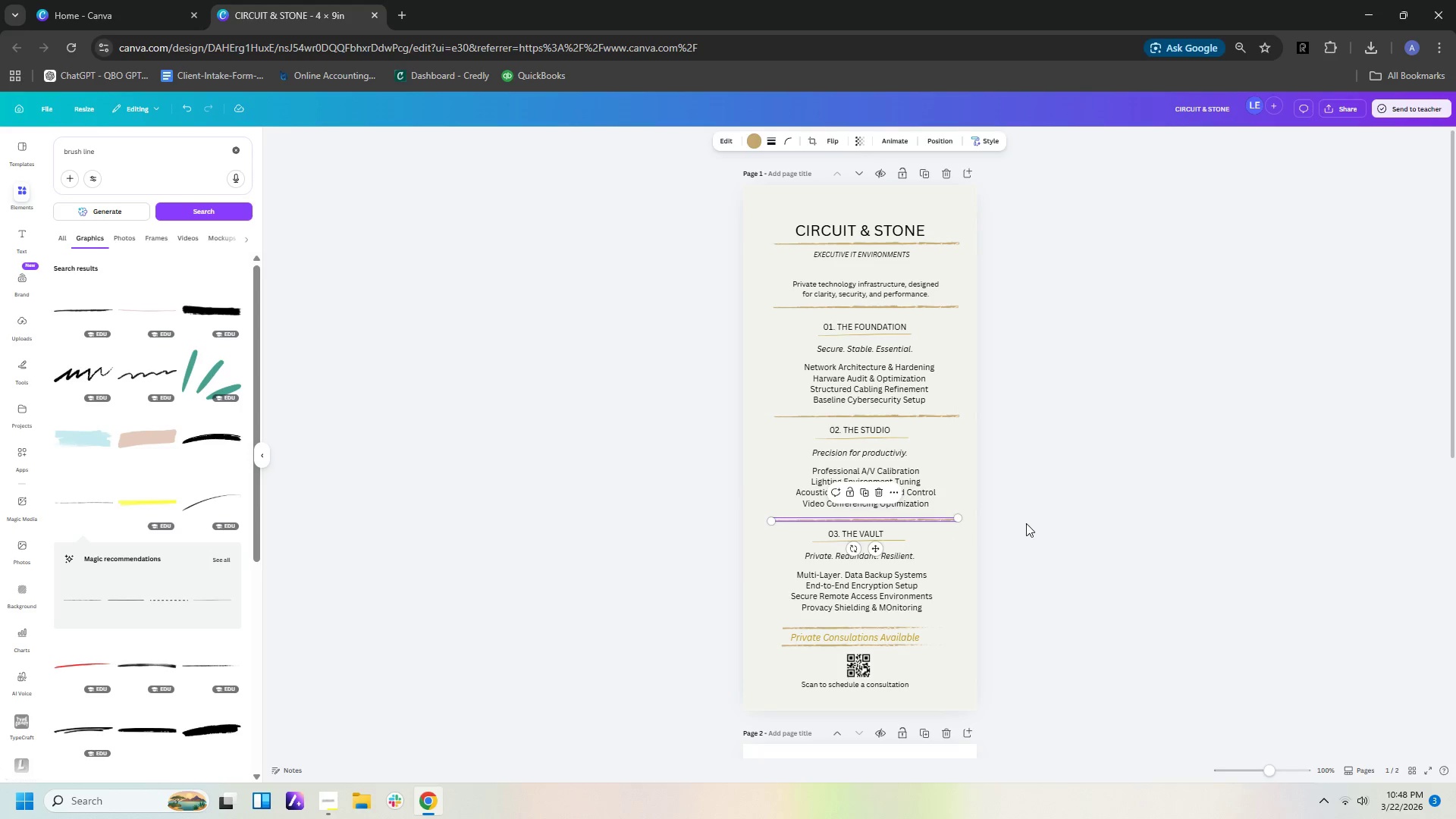 
left_click([1026, 523])
 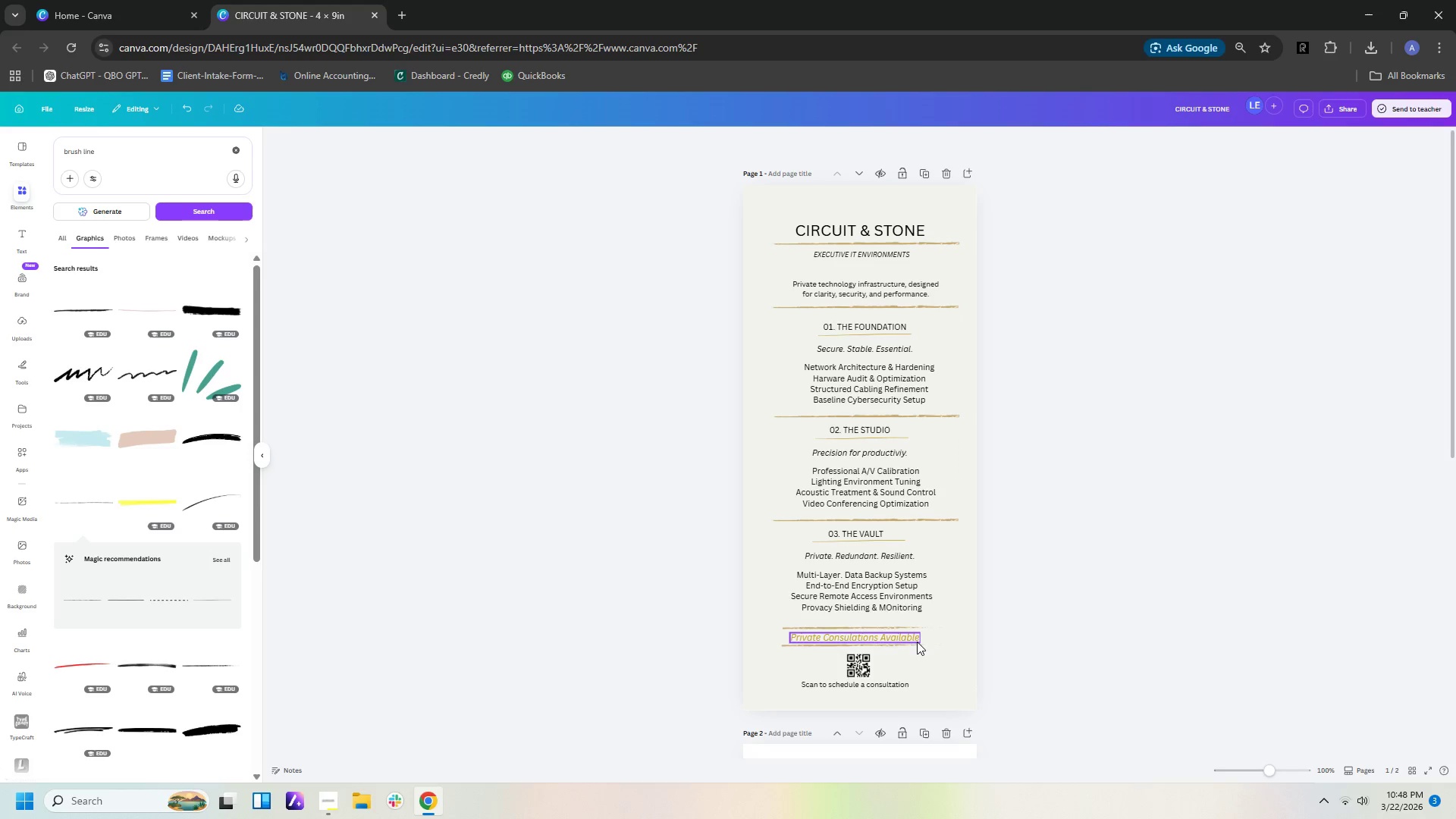 
wait(5.36)
 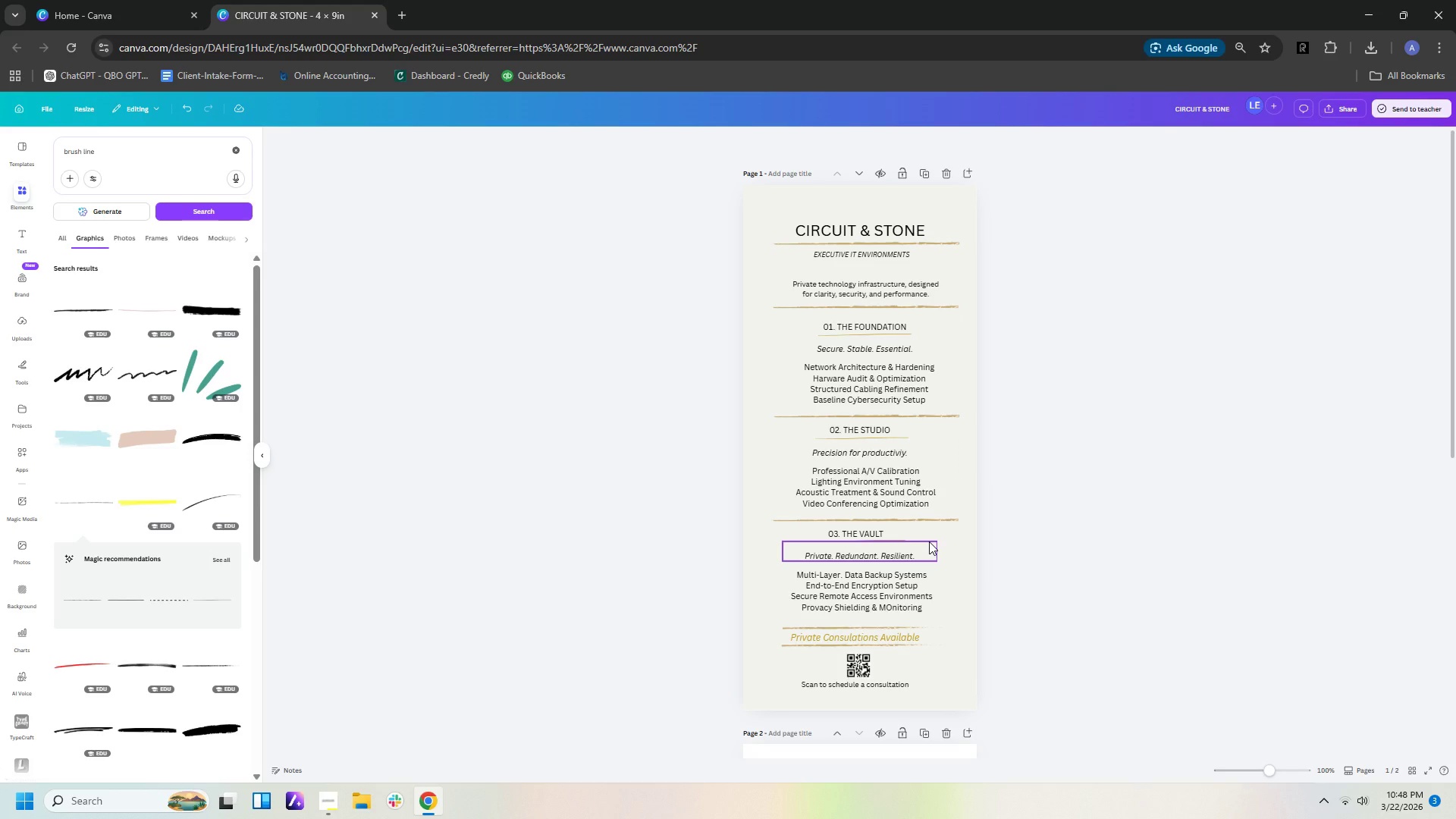 
left_click([927, 628])
 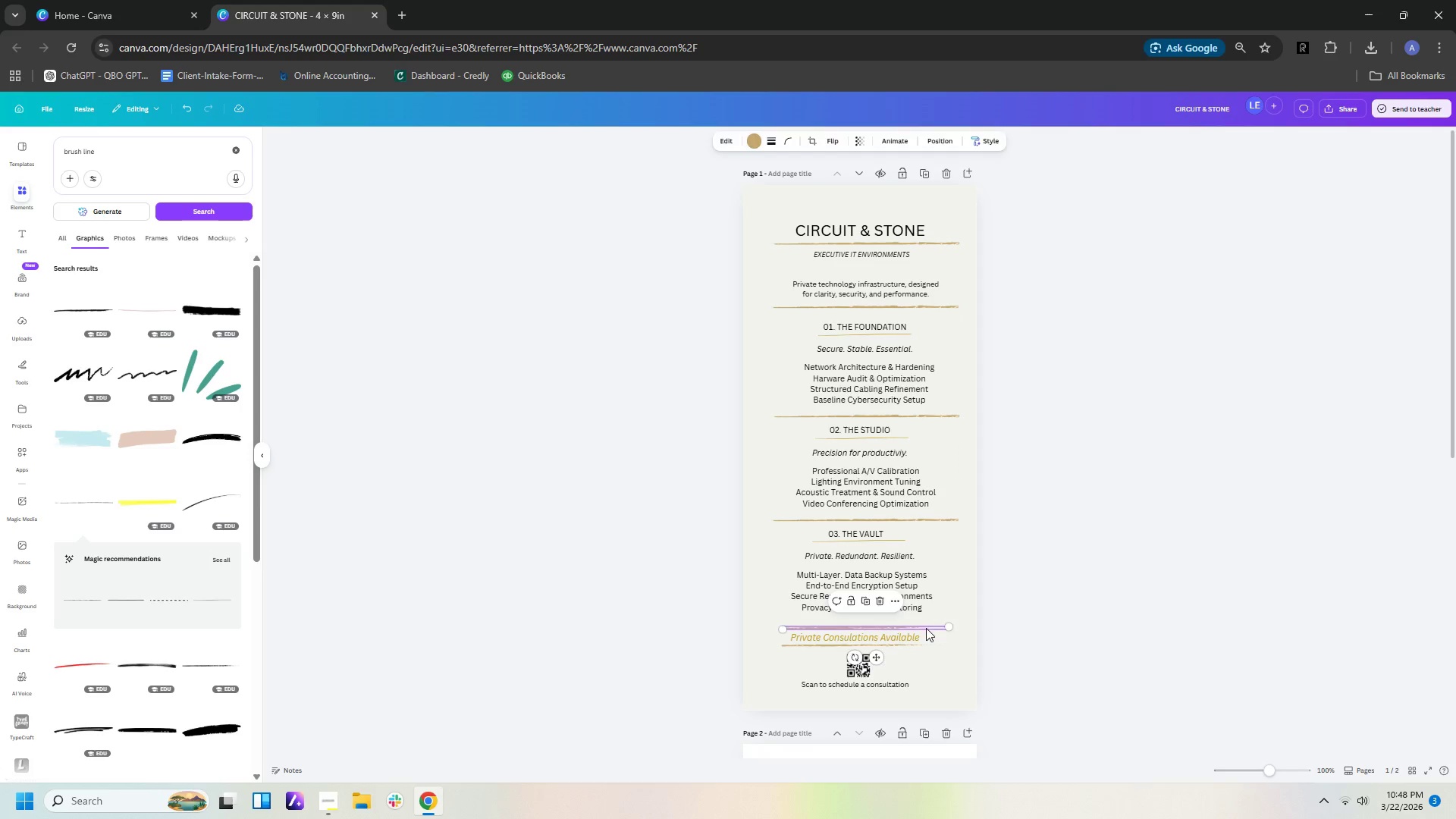 
key(Delete)
 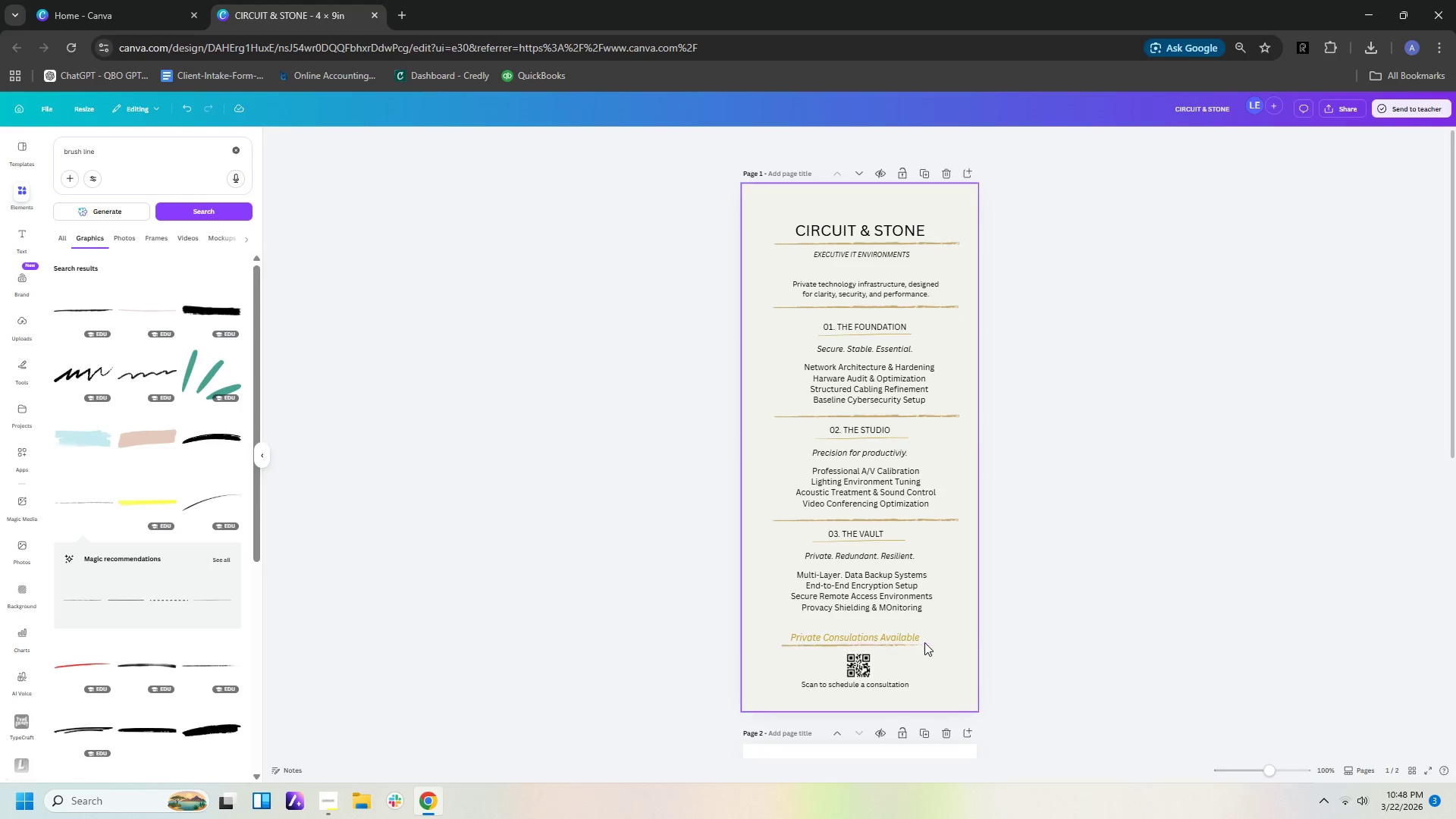 
left_click([924, 642])
 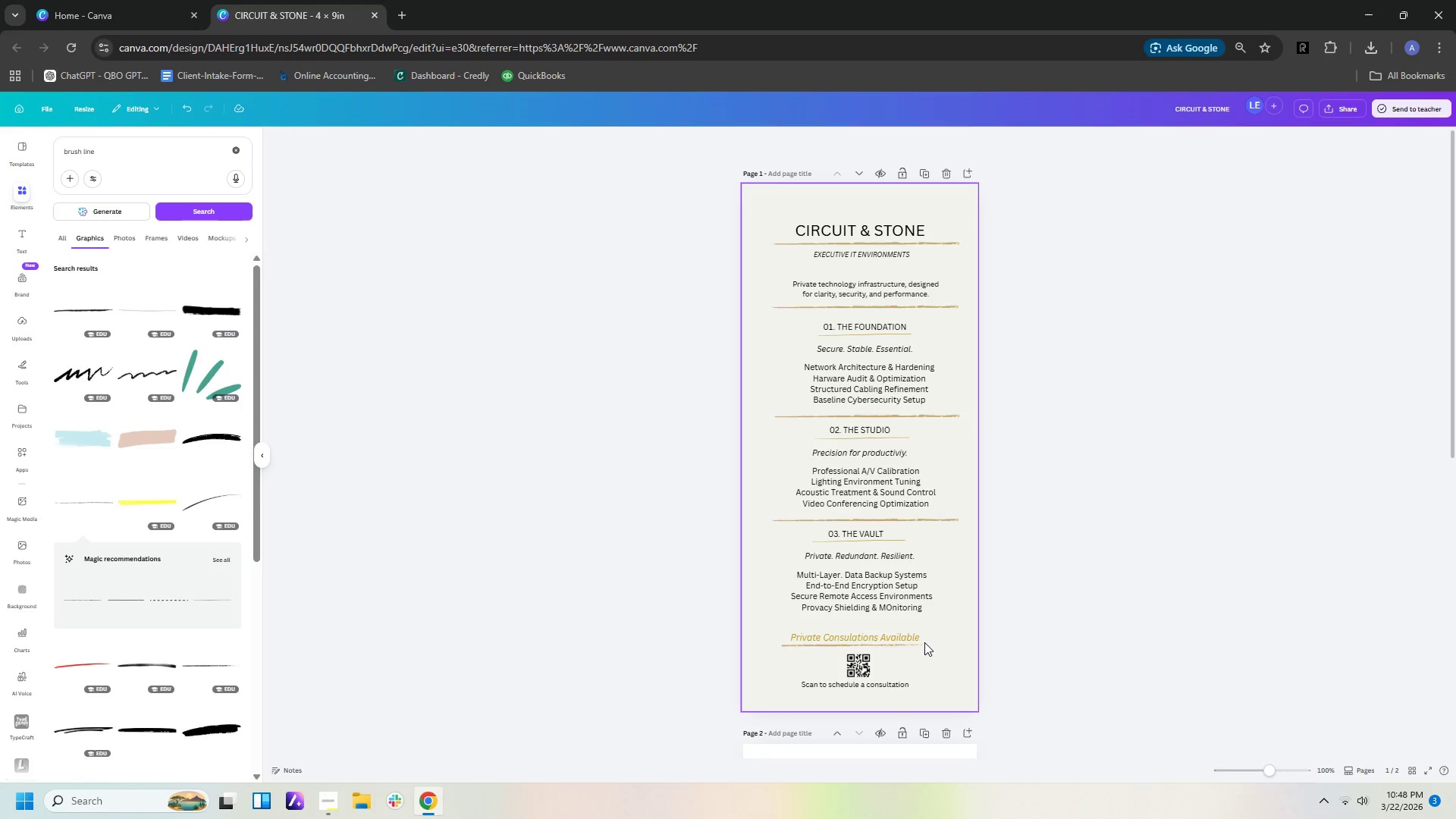 
key(Delete)
 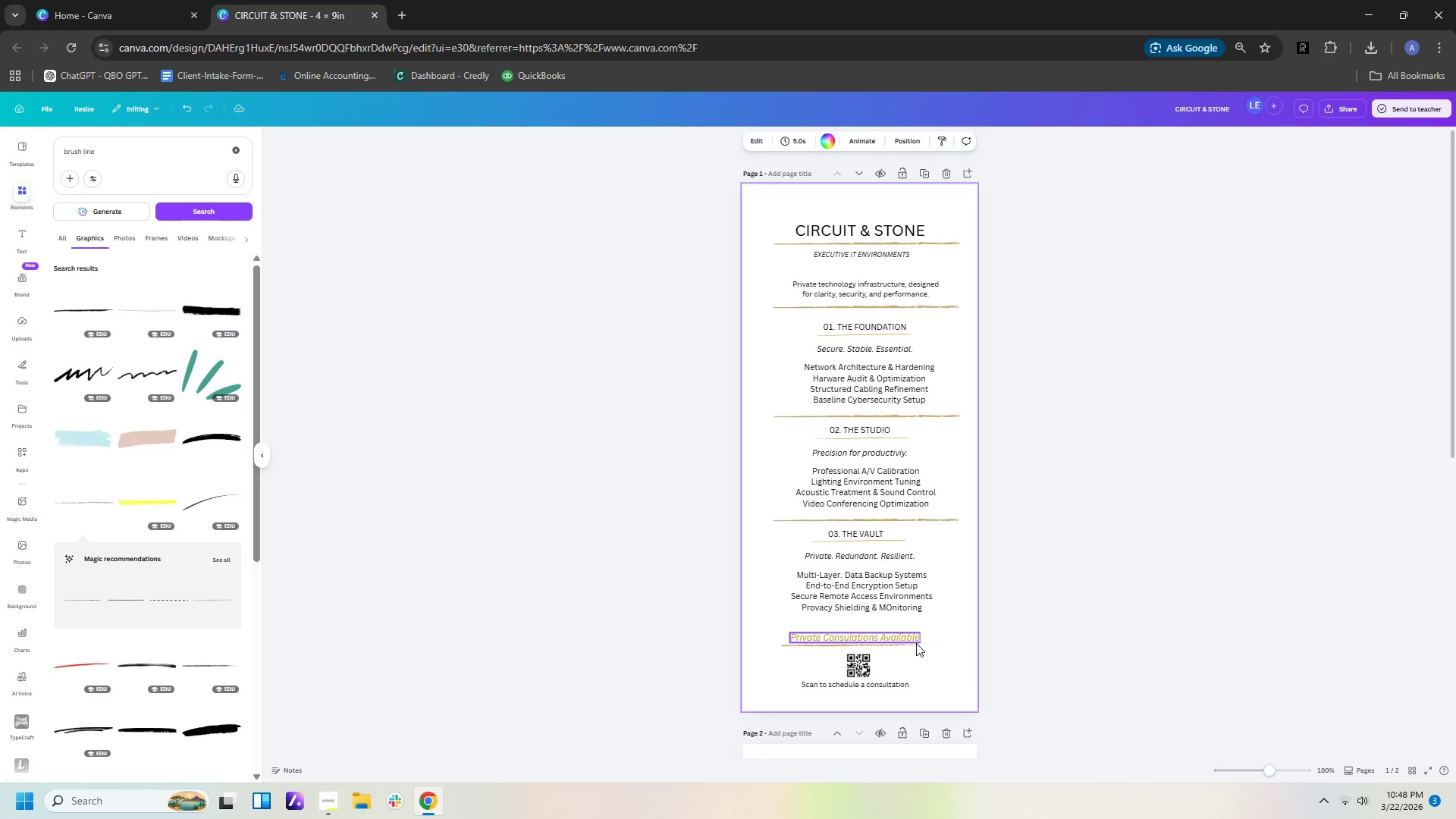 
left_click([916, 643])
 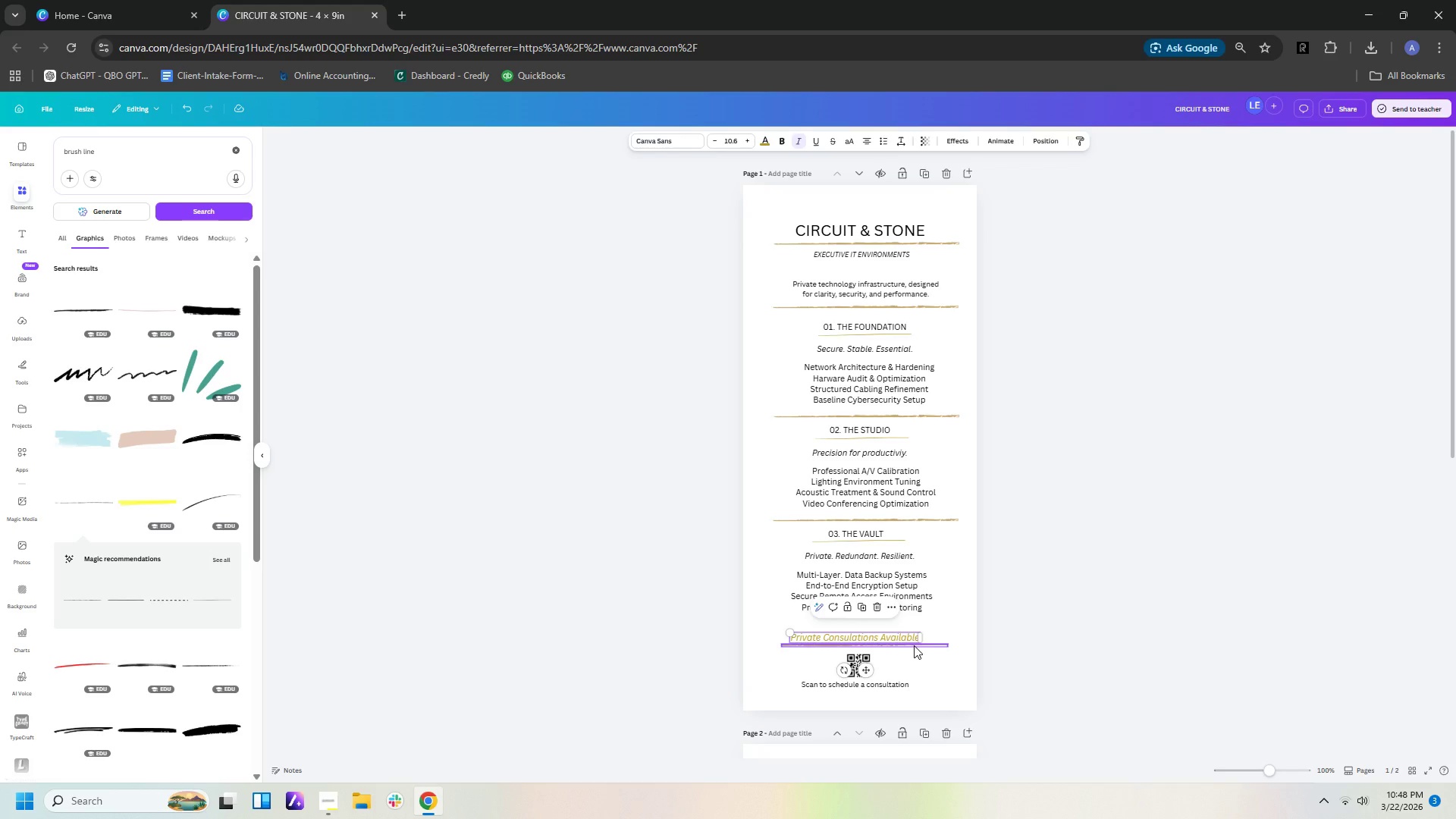 
left_click([914, 645])
 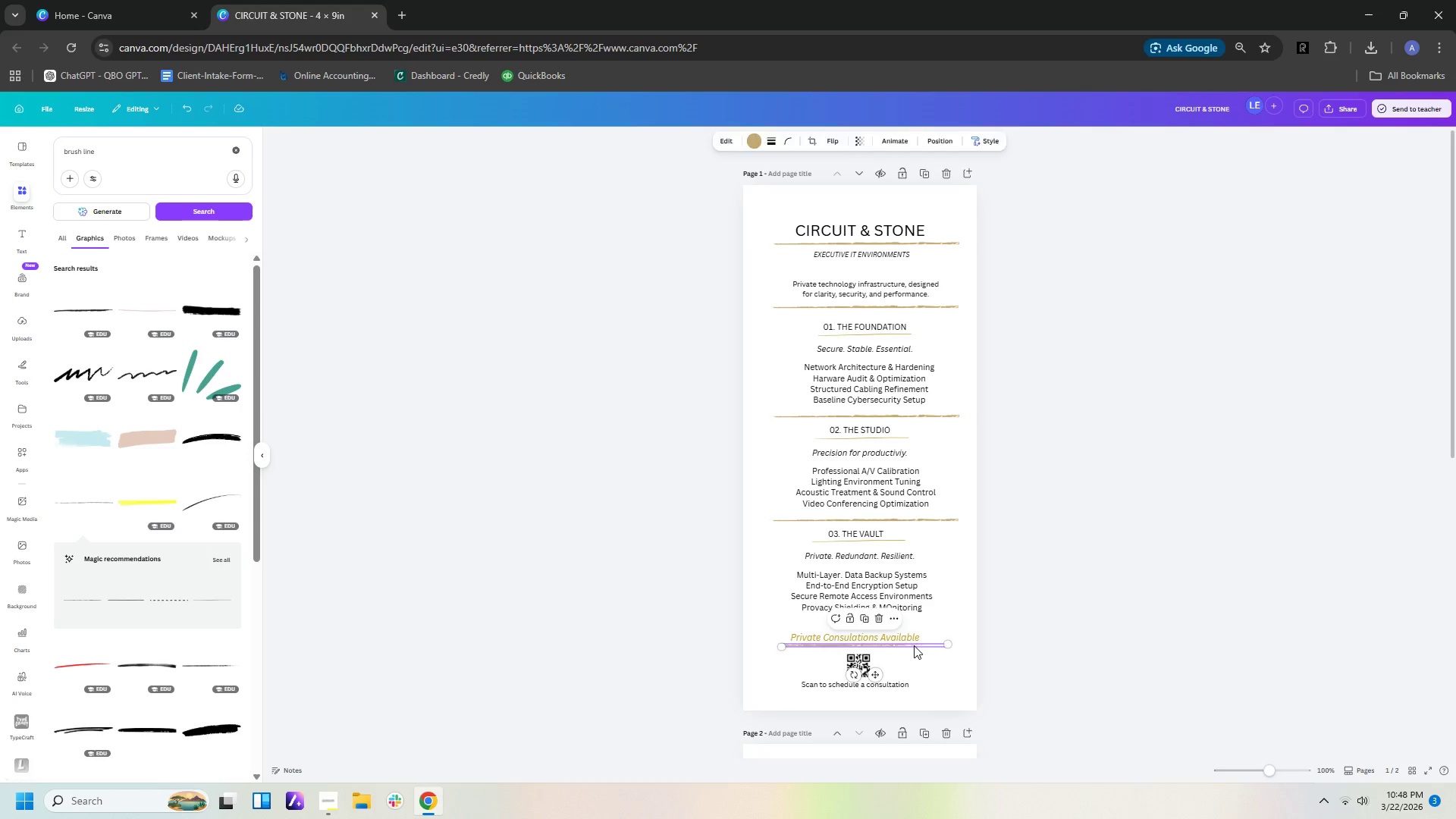 
key(Delete)
 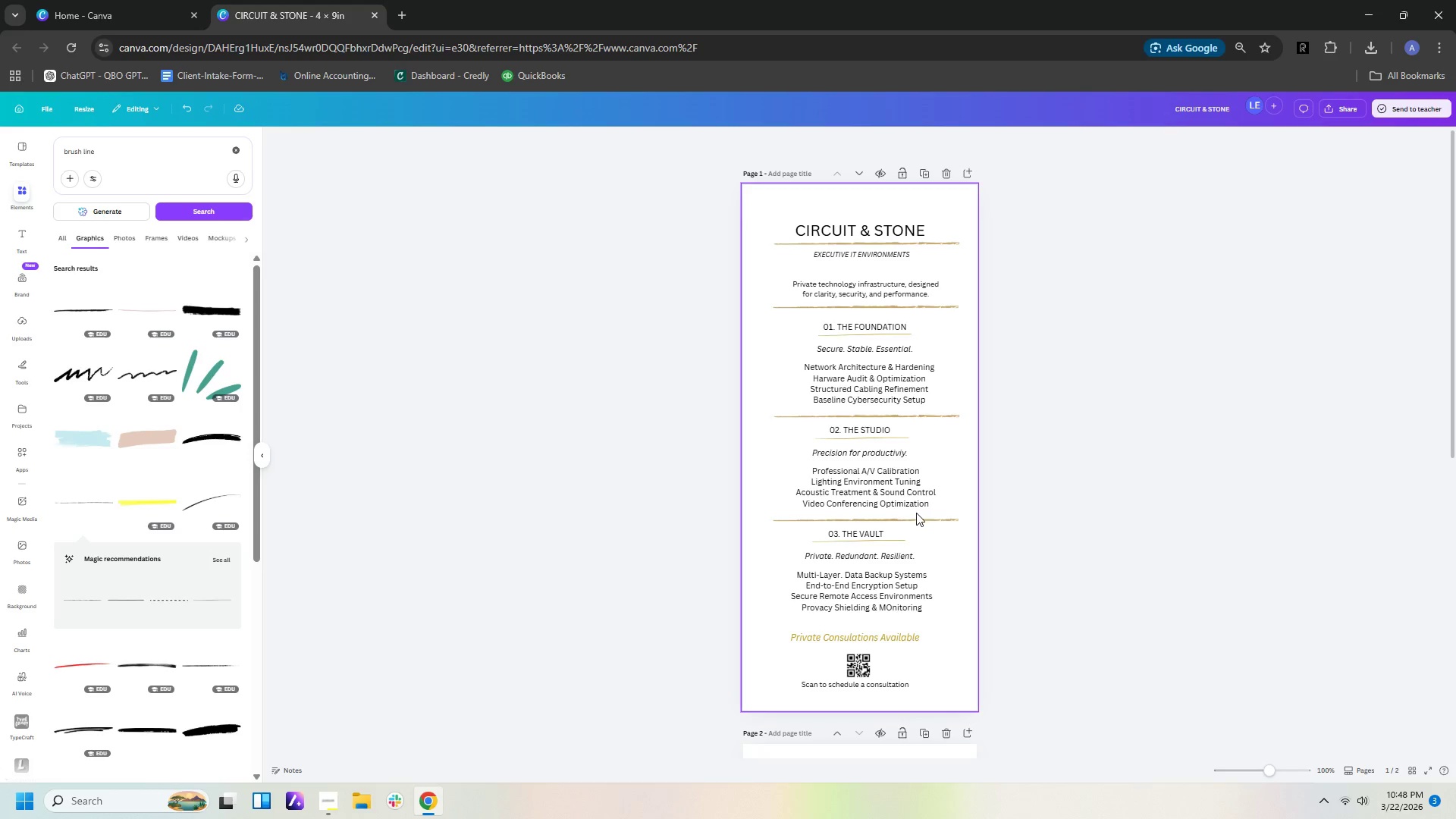 
left_click([915, 518])
 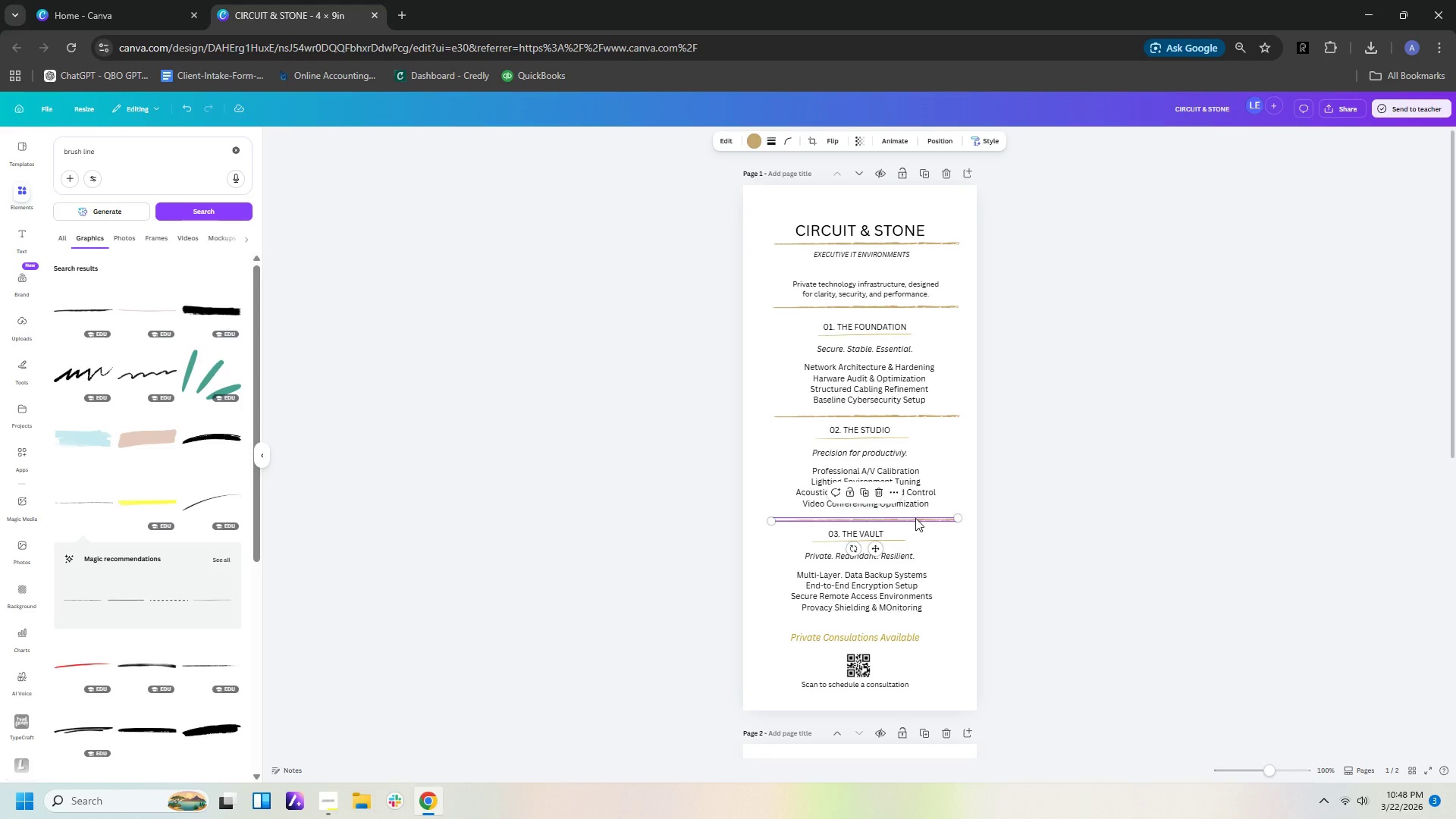 
key(Control+C)
 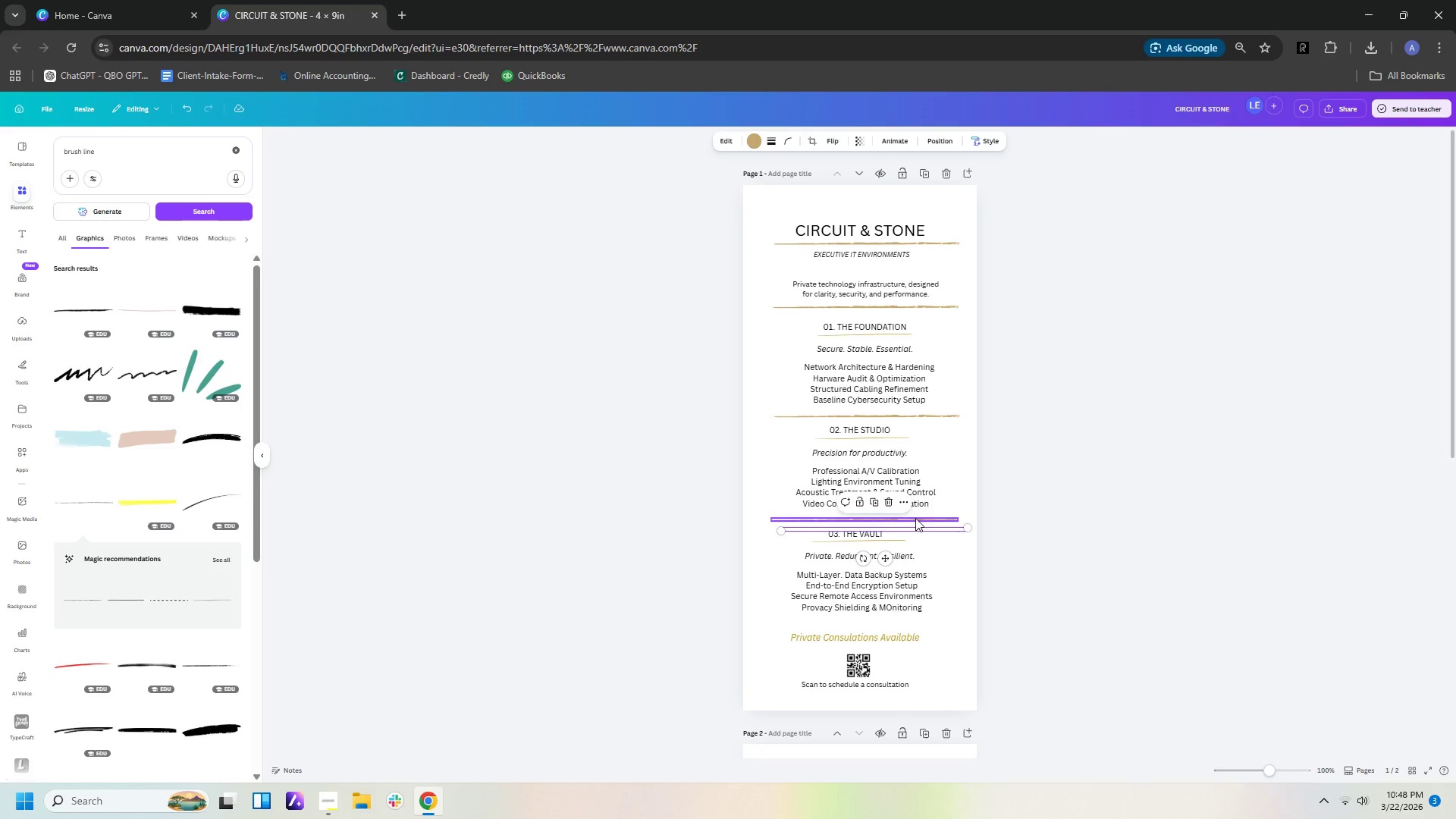 
key(Control+V)
 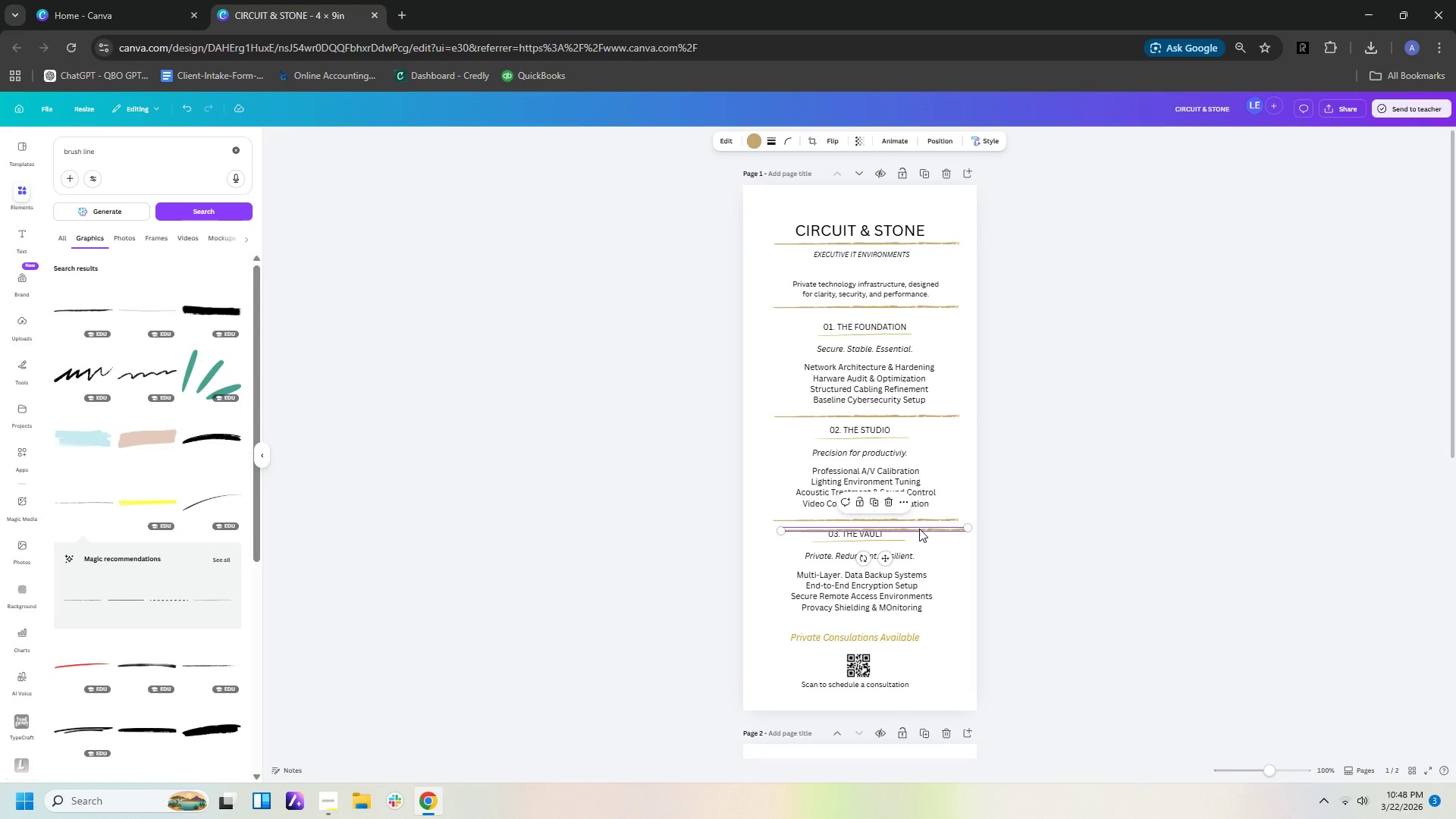 
left_click_drag(start_coordinate=[919, 529], to_coordinate=[912, 625])
 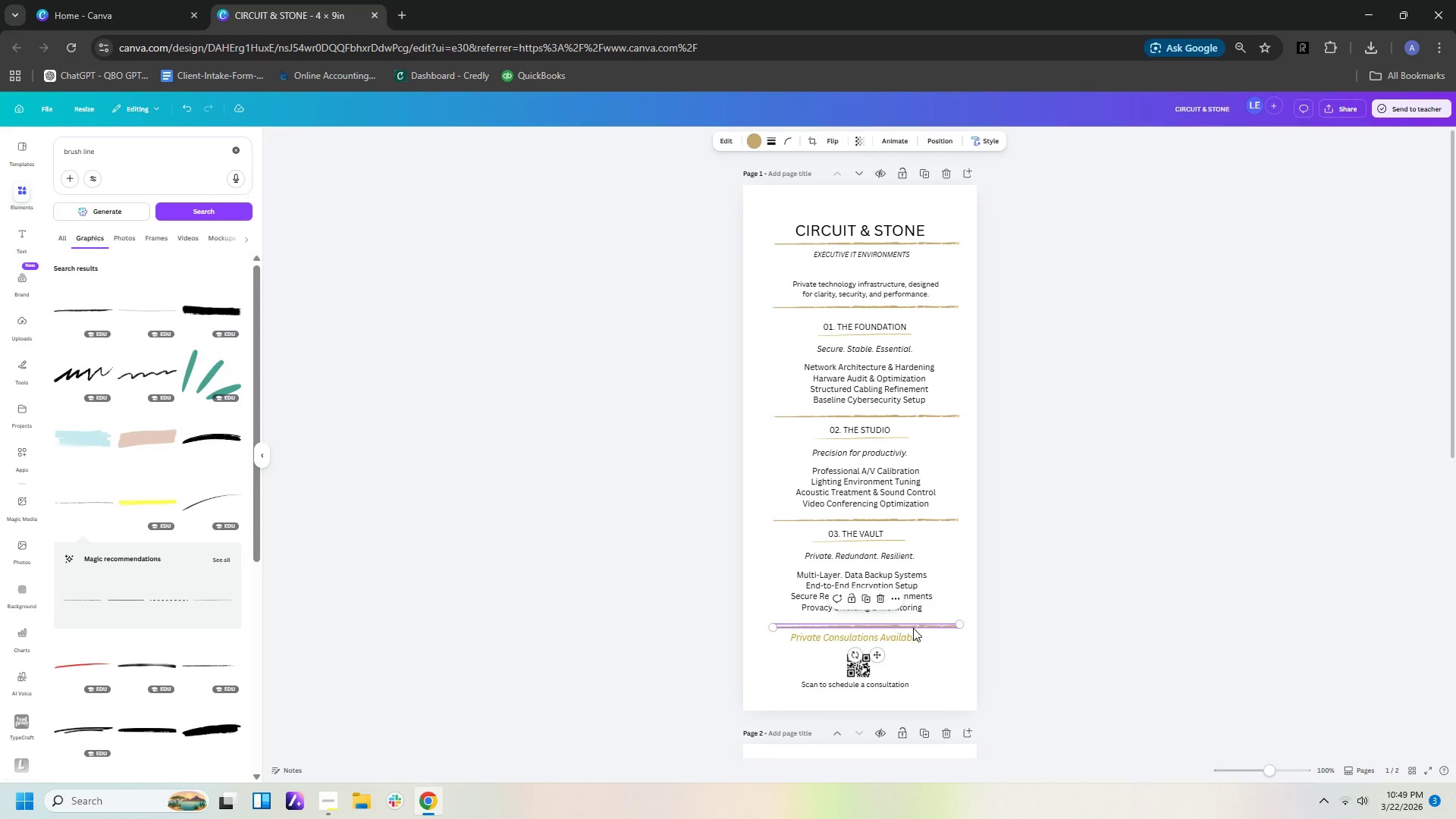 
key(Control+C)
 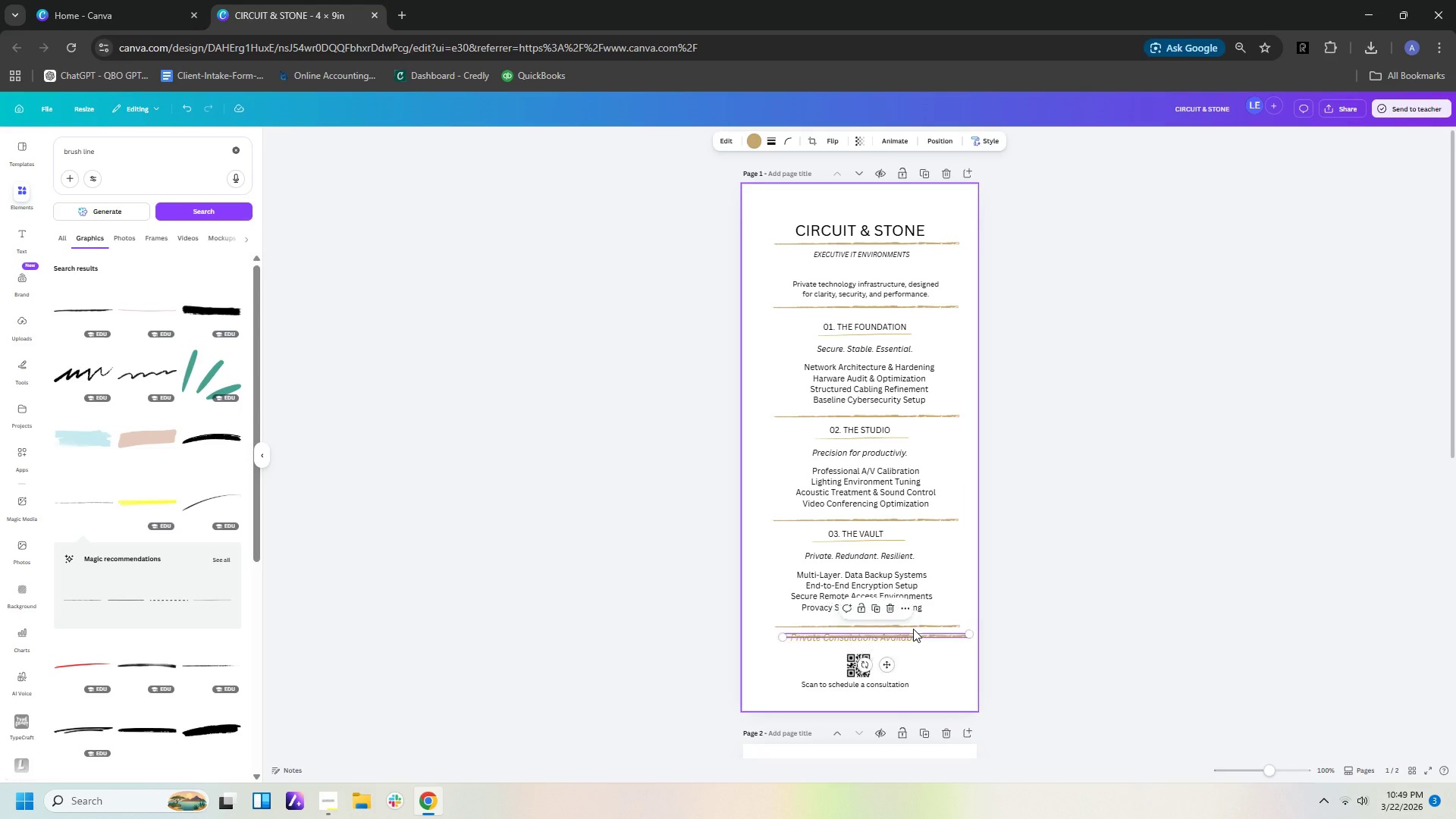 
key(Control+V)
 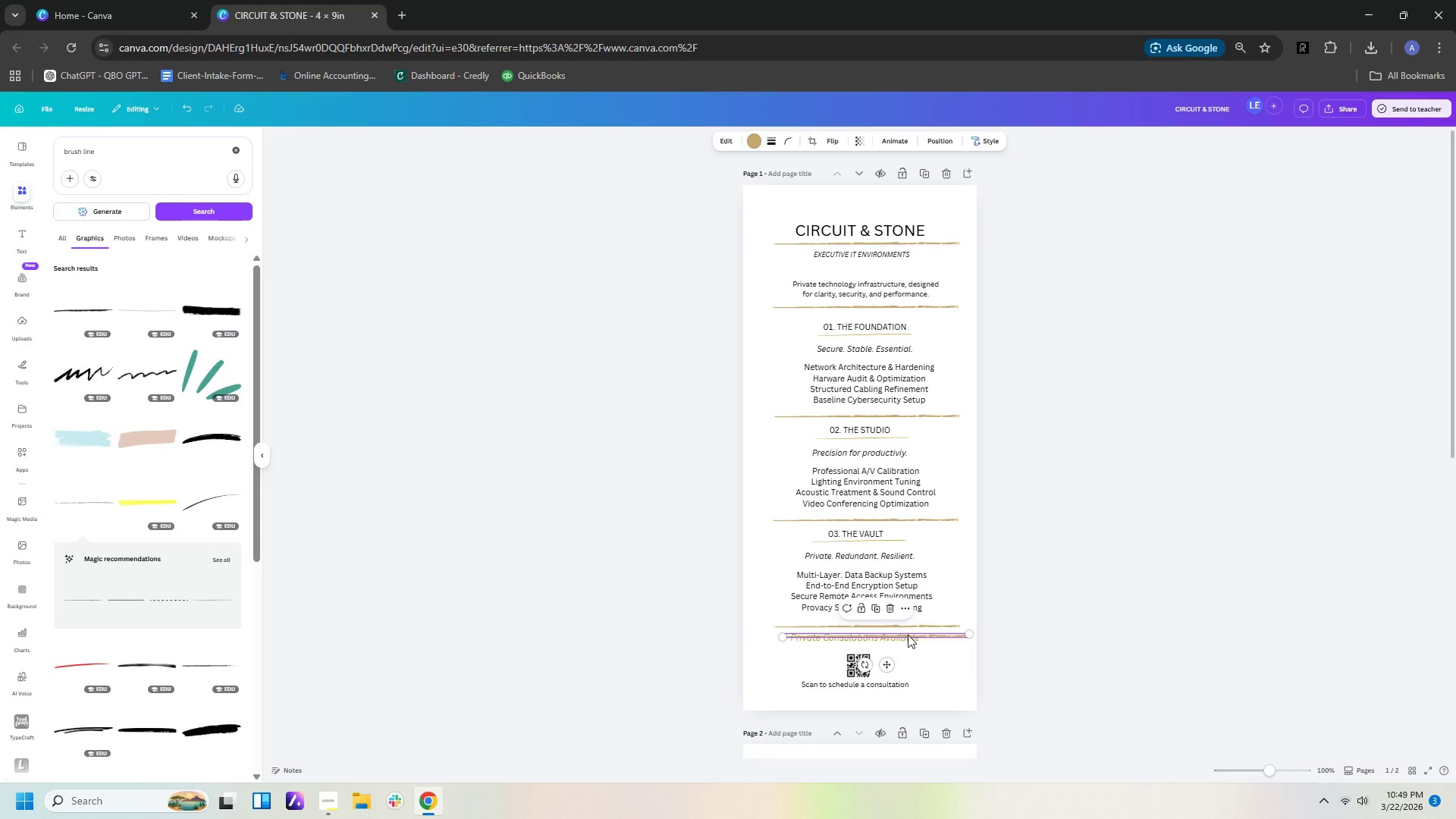 
left_click_drag(start_coordinate=[908, 635], to_coordinate=[899, 648])
 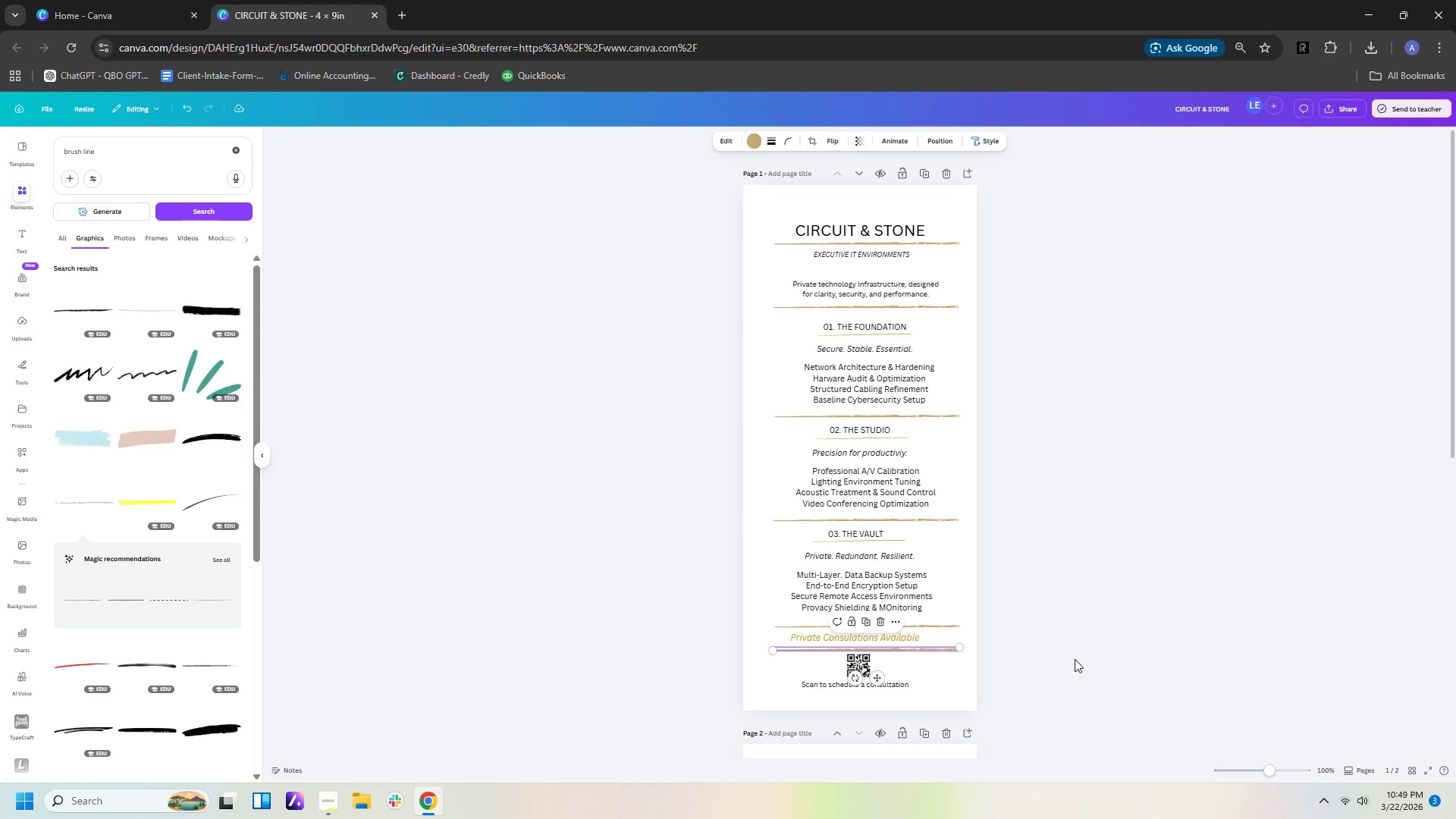 
left_click([1075, 659])
 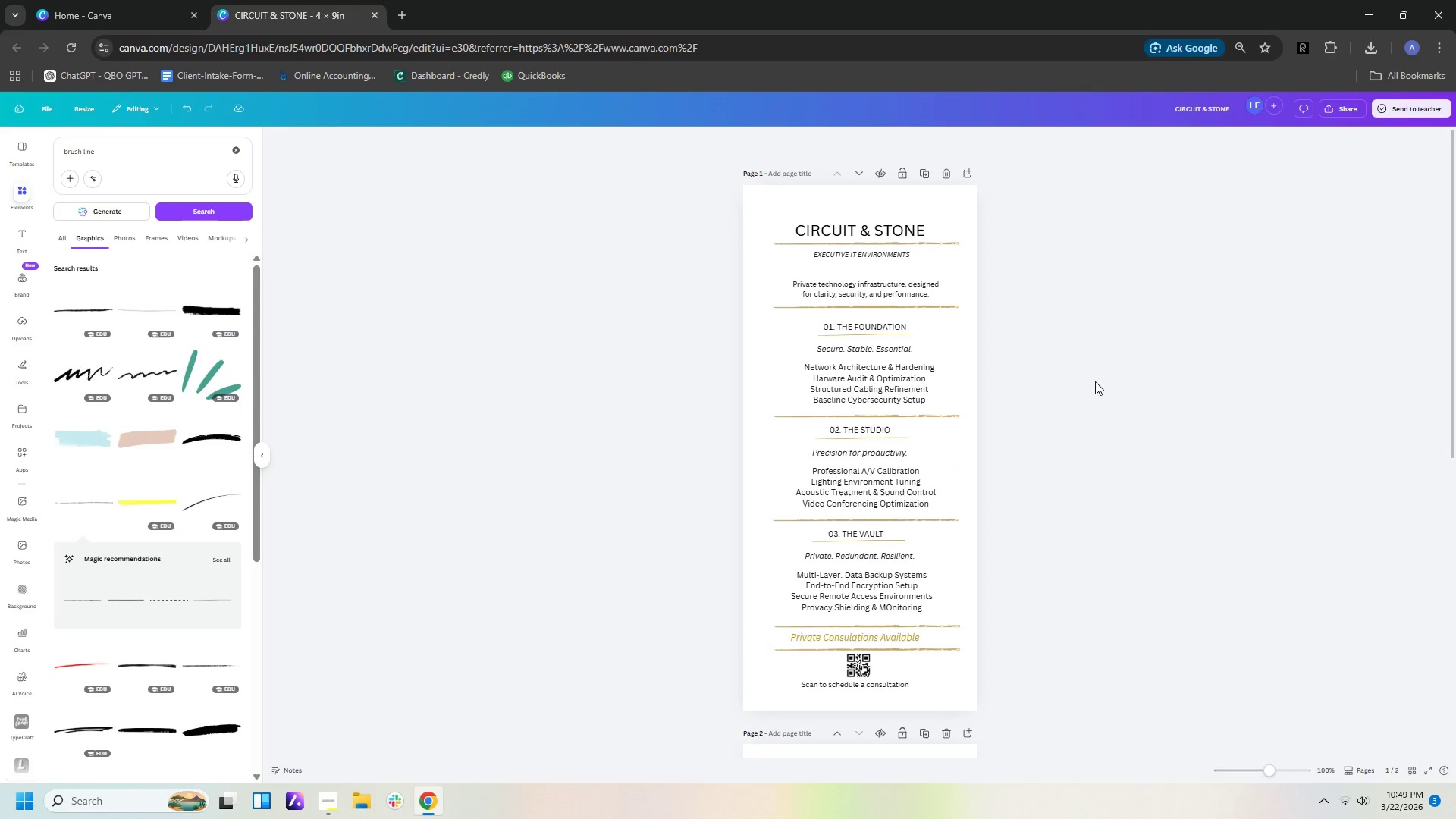 
wait(12.77)
 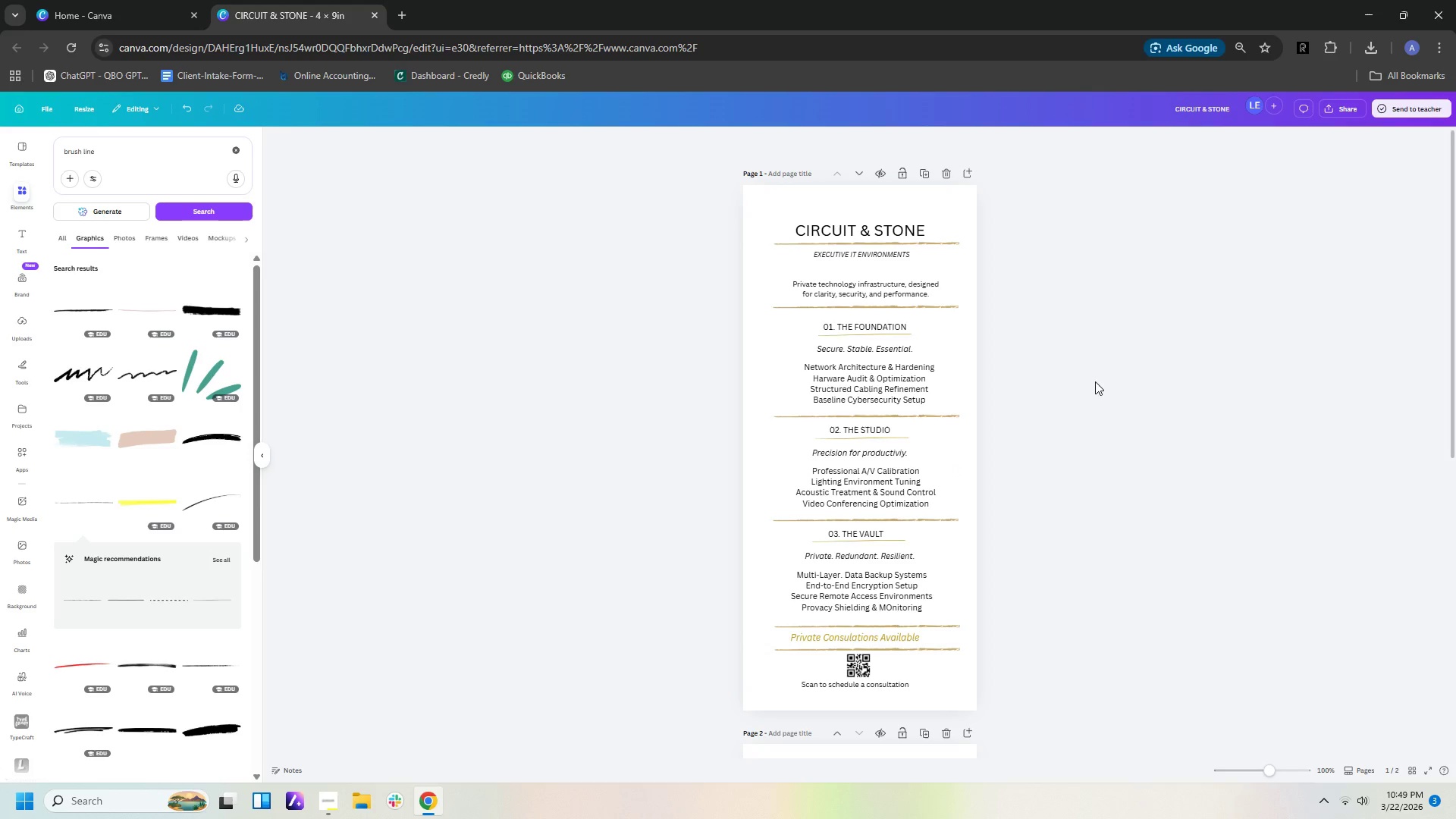 
left_click([861, 239])
 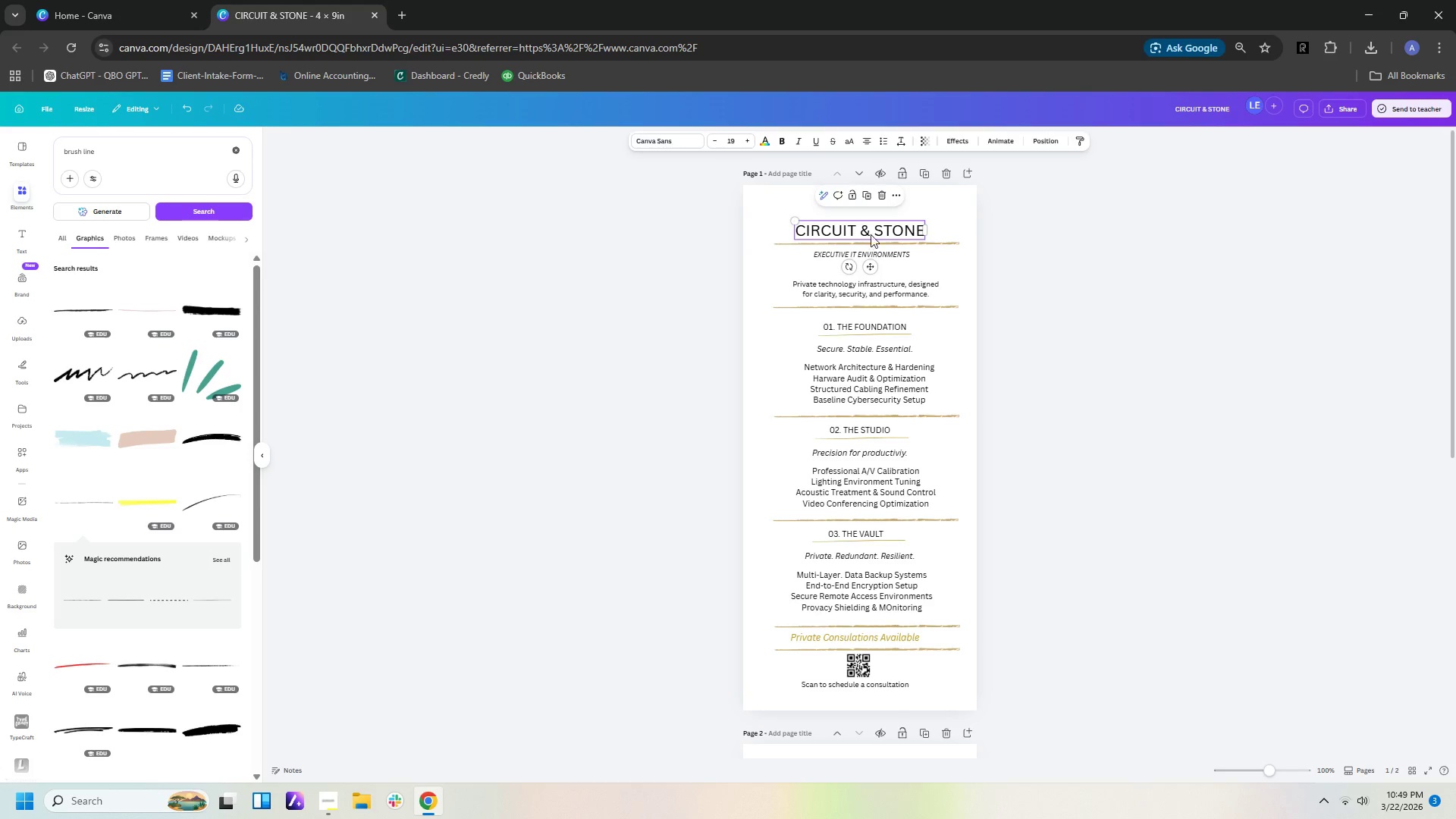 
left_click_drag(start_coordinate=[873, 233], to_coordinate=[879, 233])
 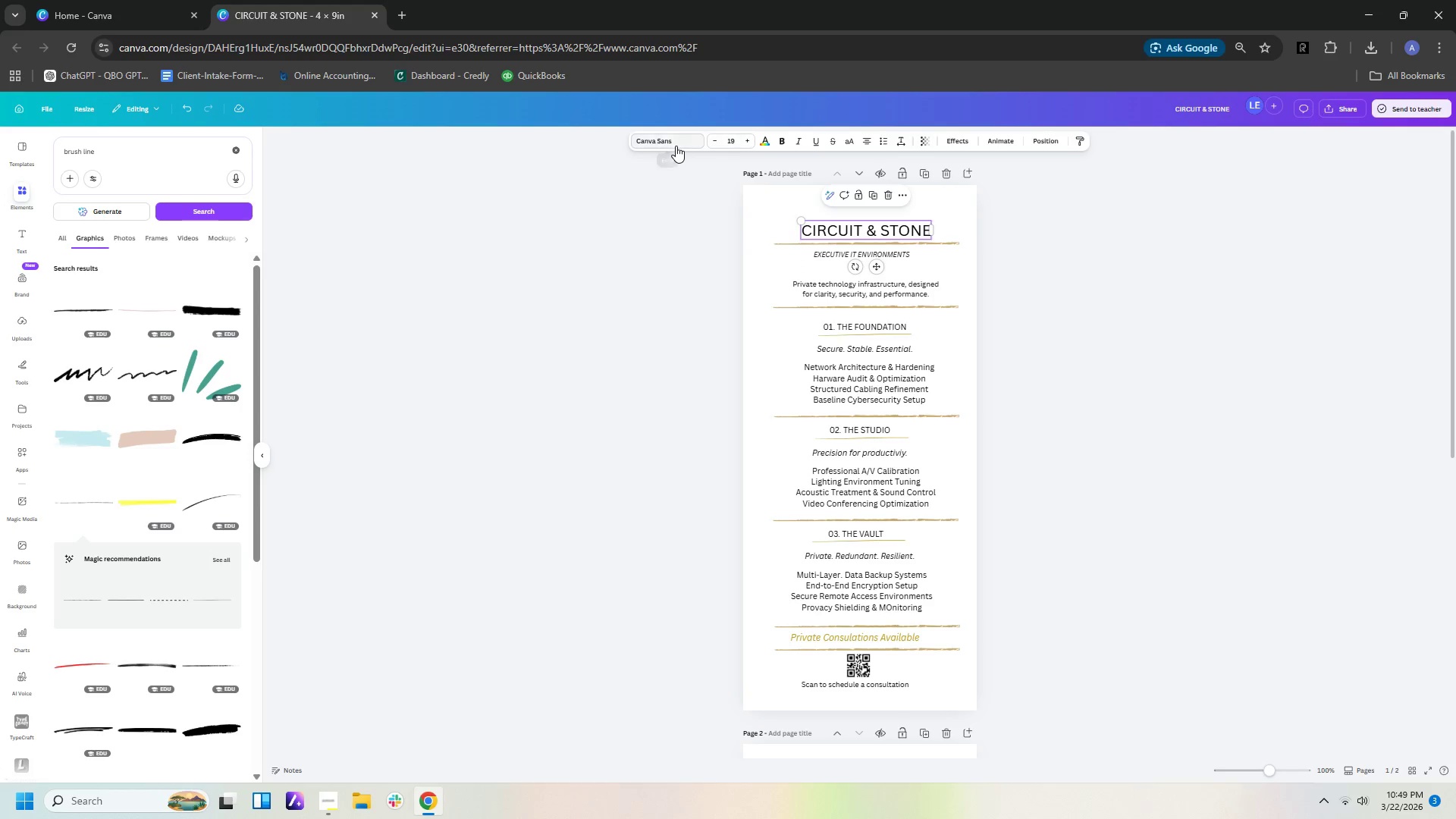 
left_click([676, 146])
 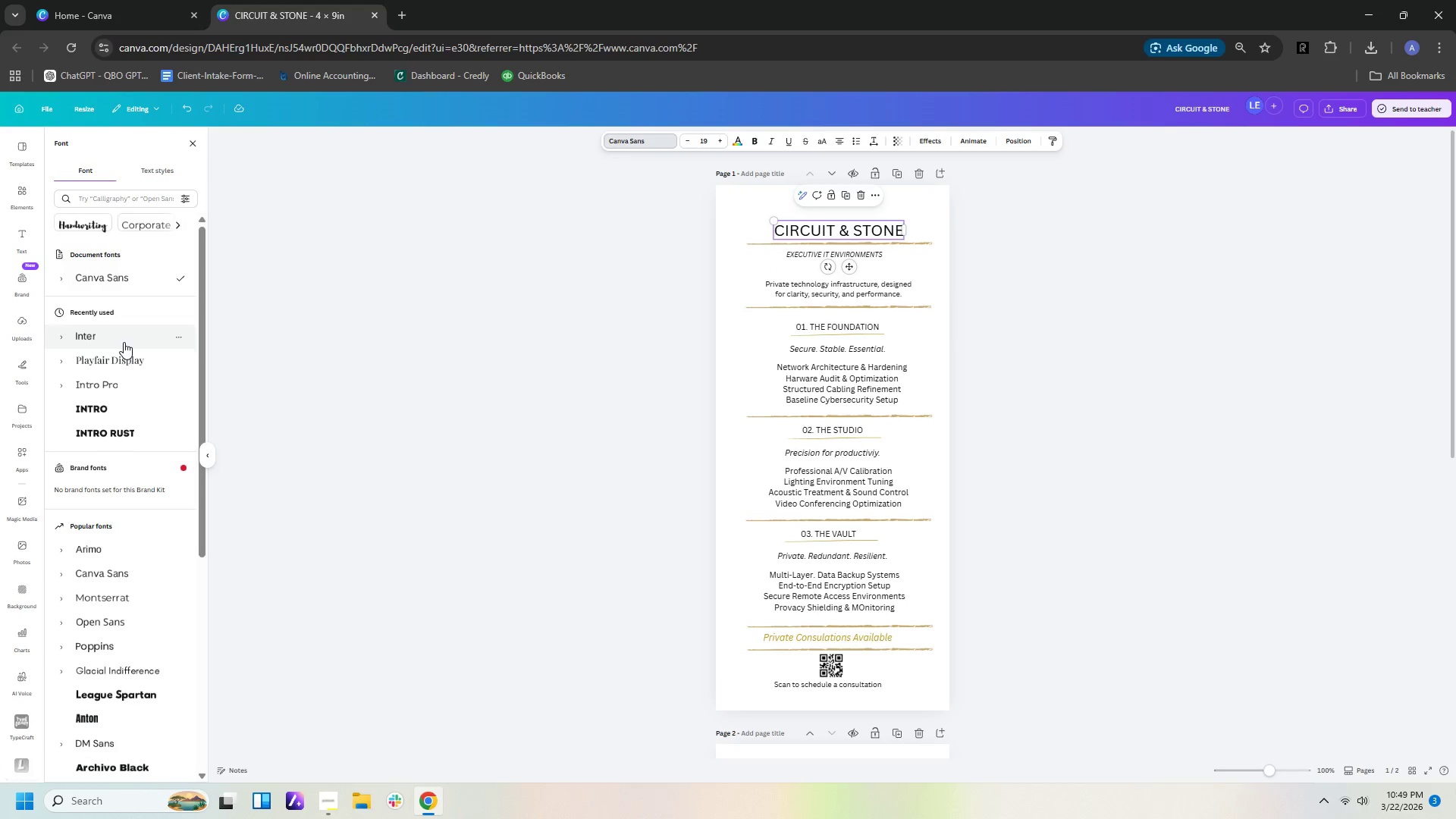 
left_click([123, 352])
 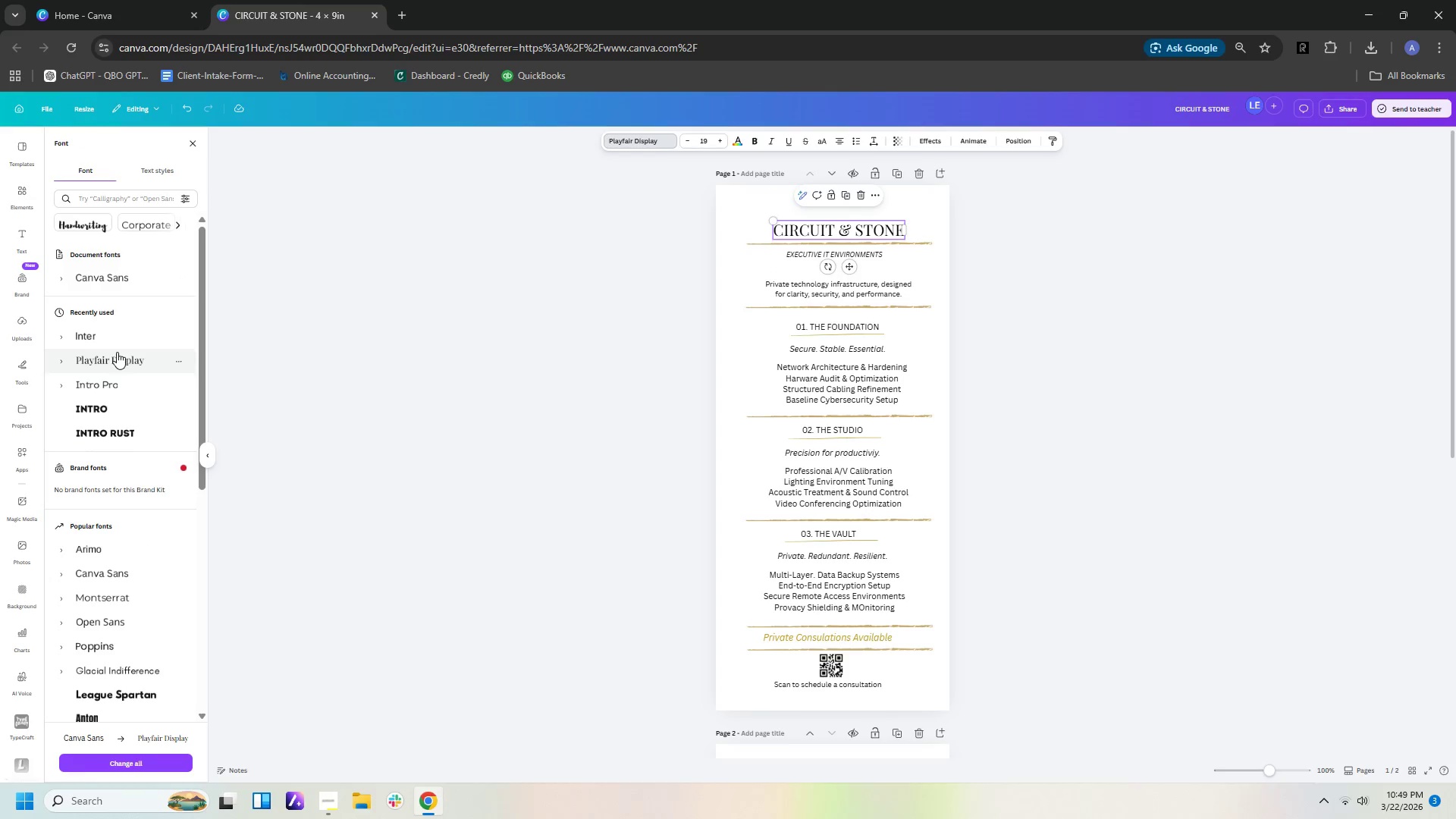 
left_click([97, 410])
 